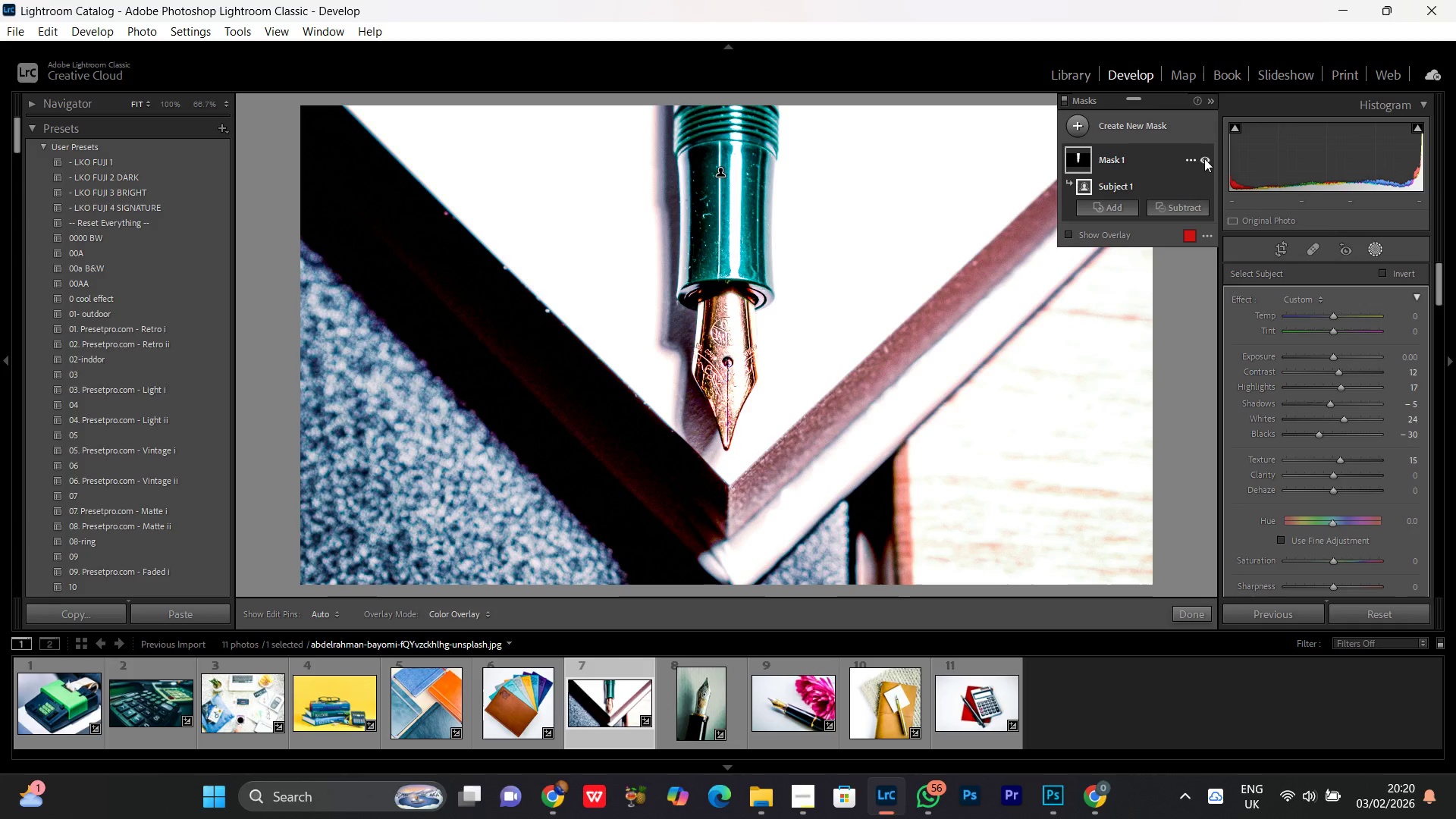 
left_click([1204, 158])
 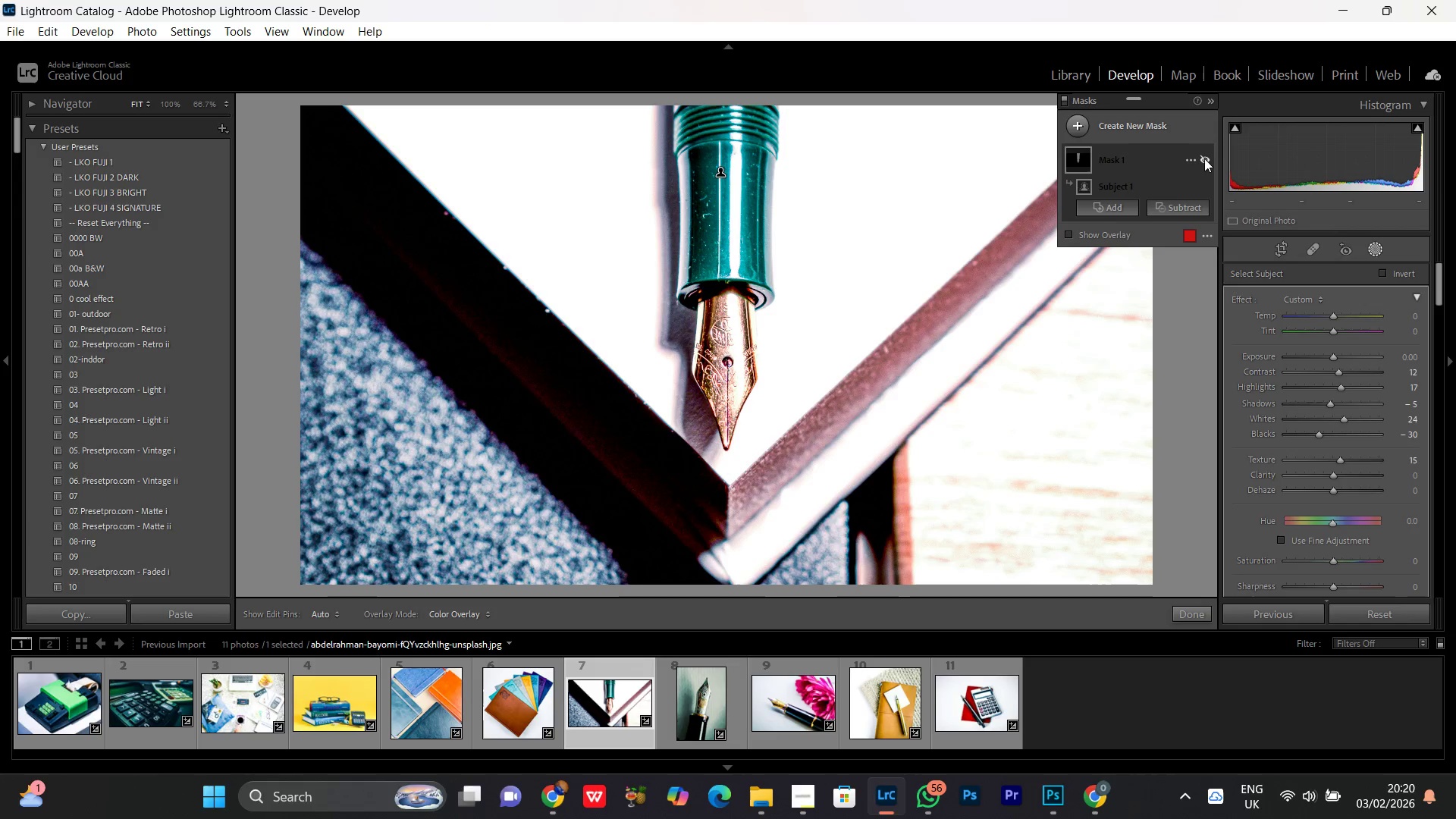 
left_click([1204, 158])
 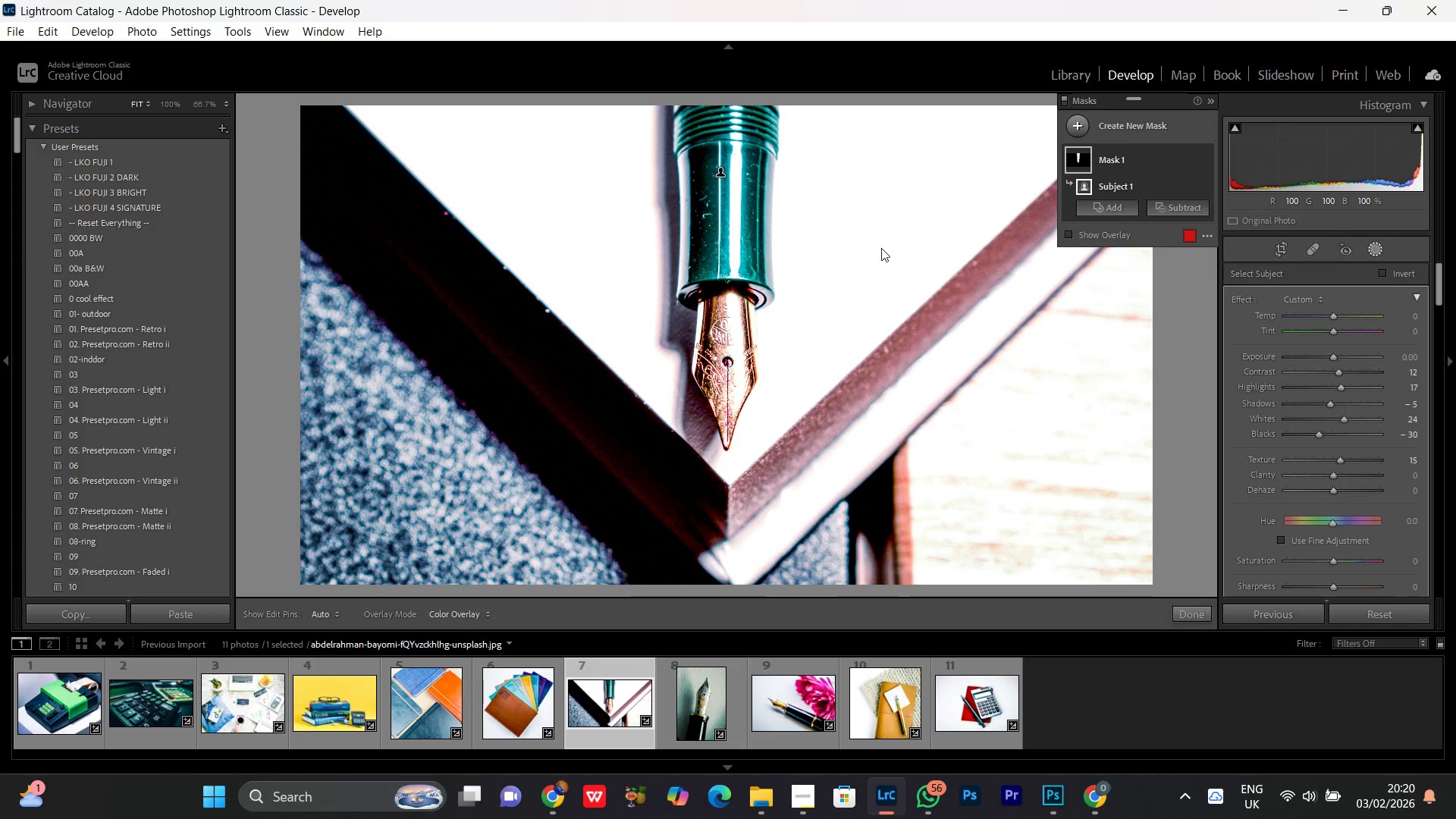 
wait(7.59)
 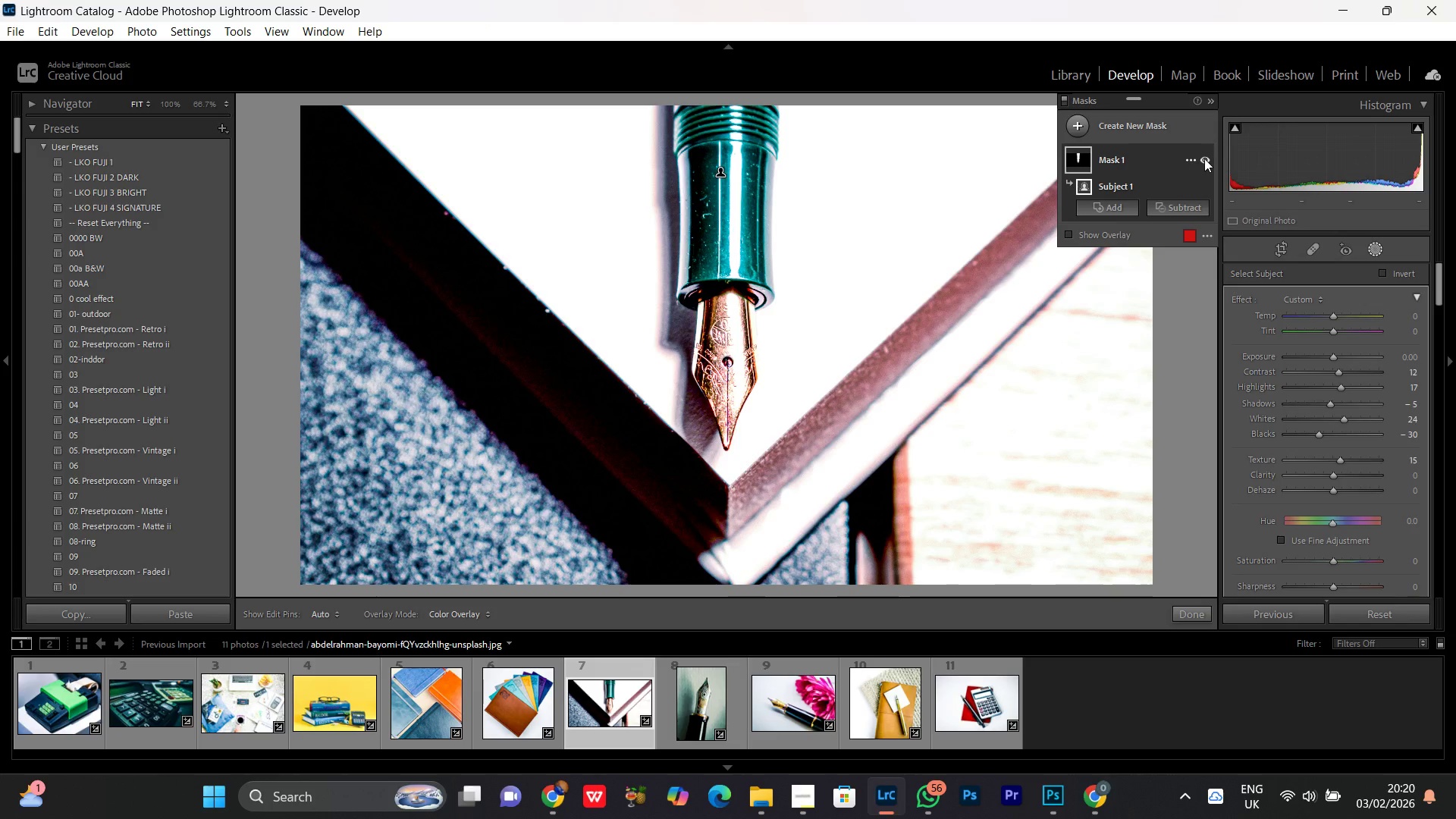 
left_click([1203, 161])
 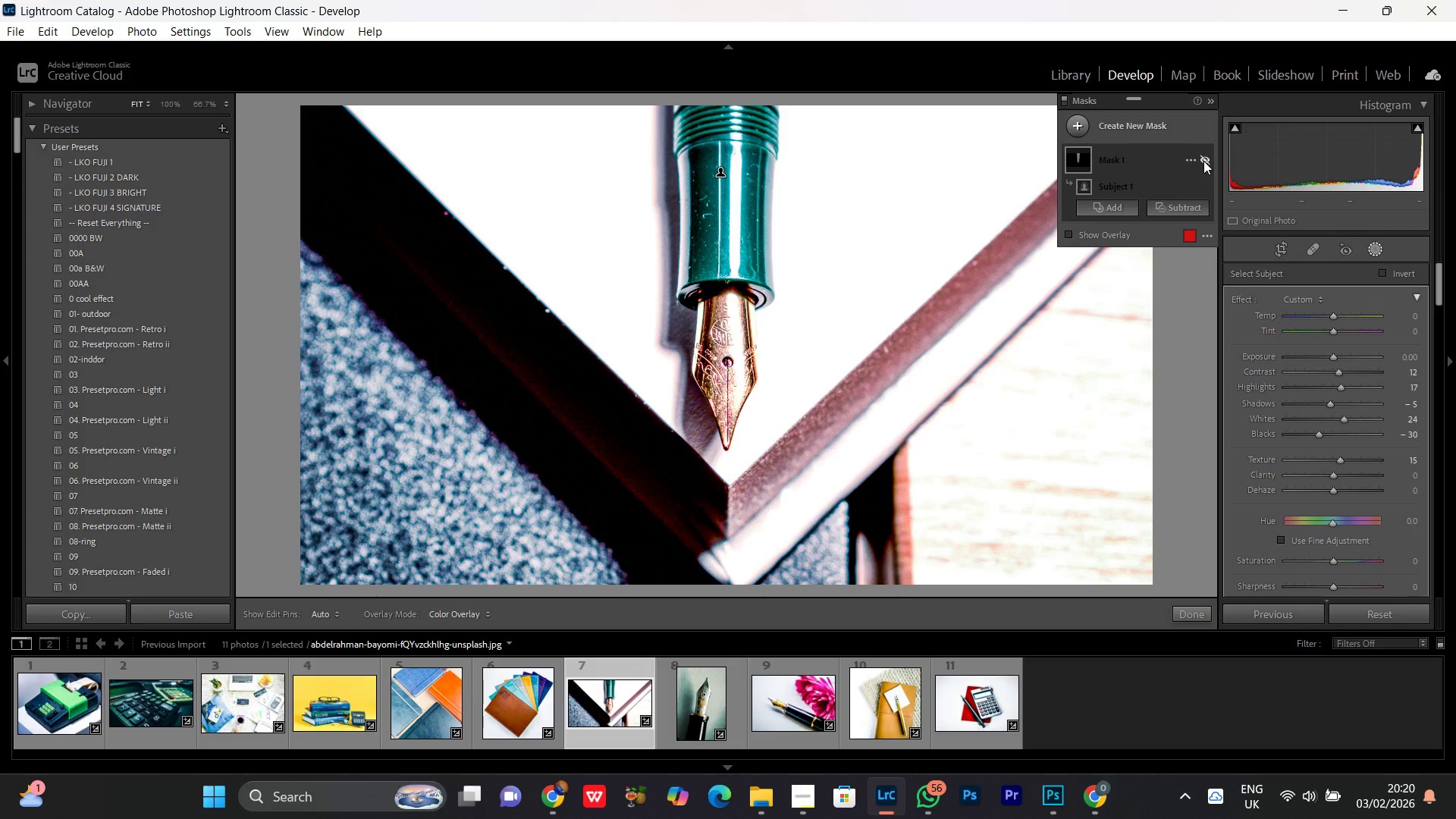 
left_click([1203, 161])
 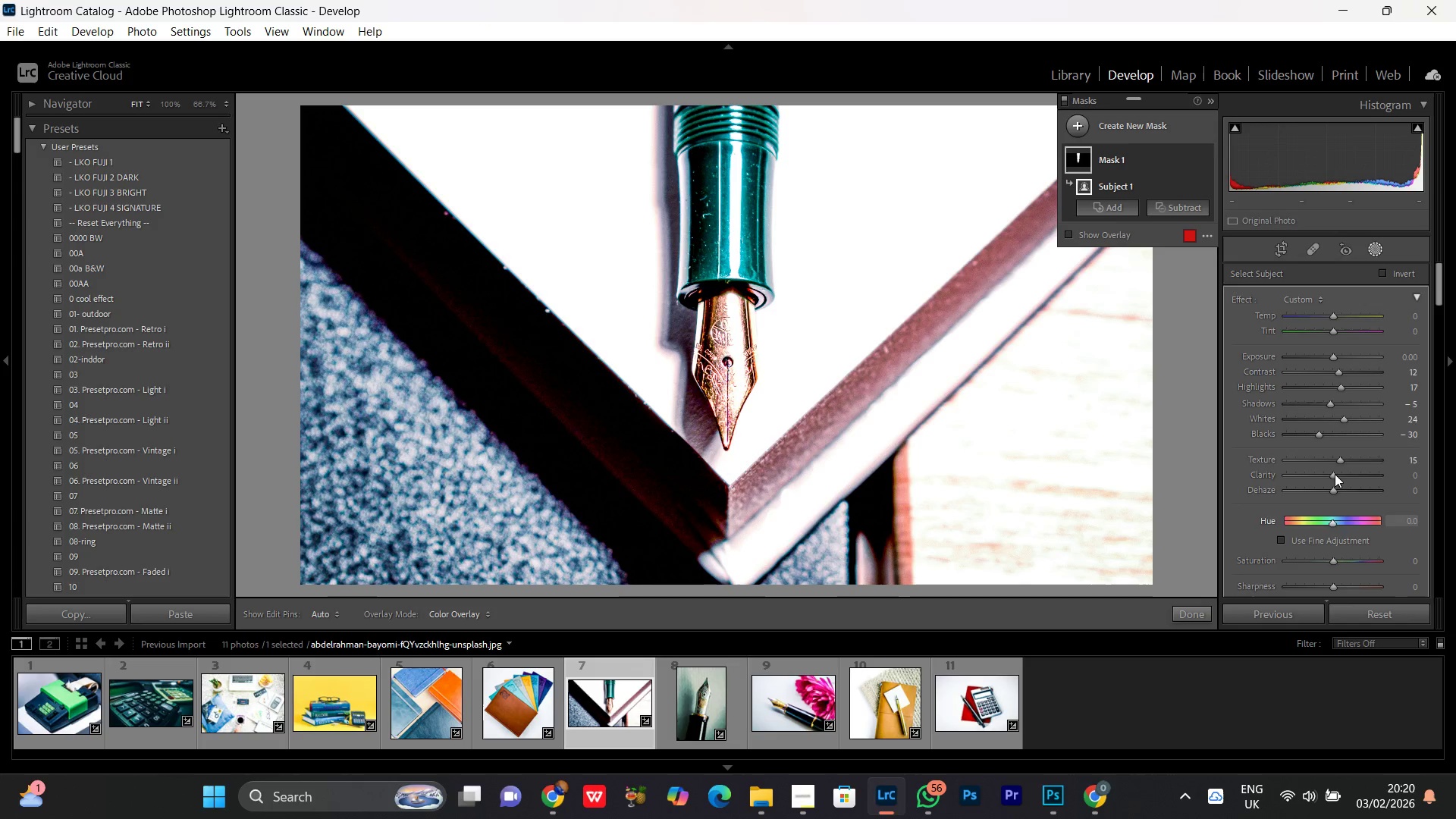 
left_click([1332, 477])
 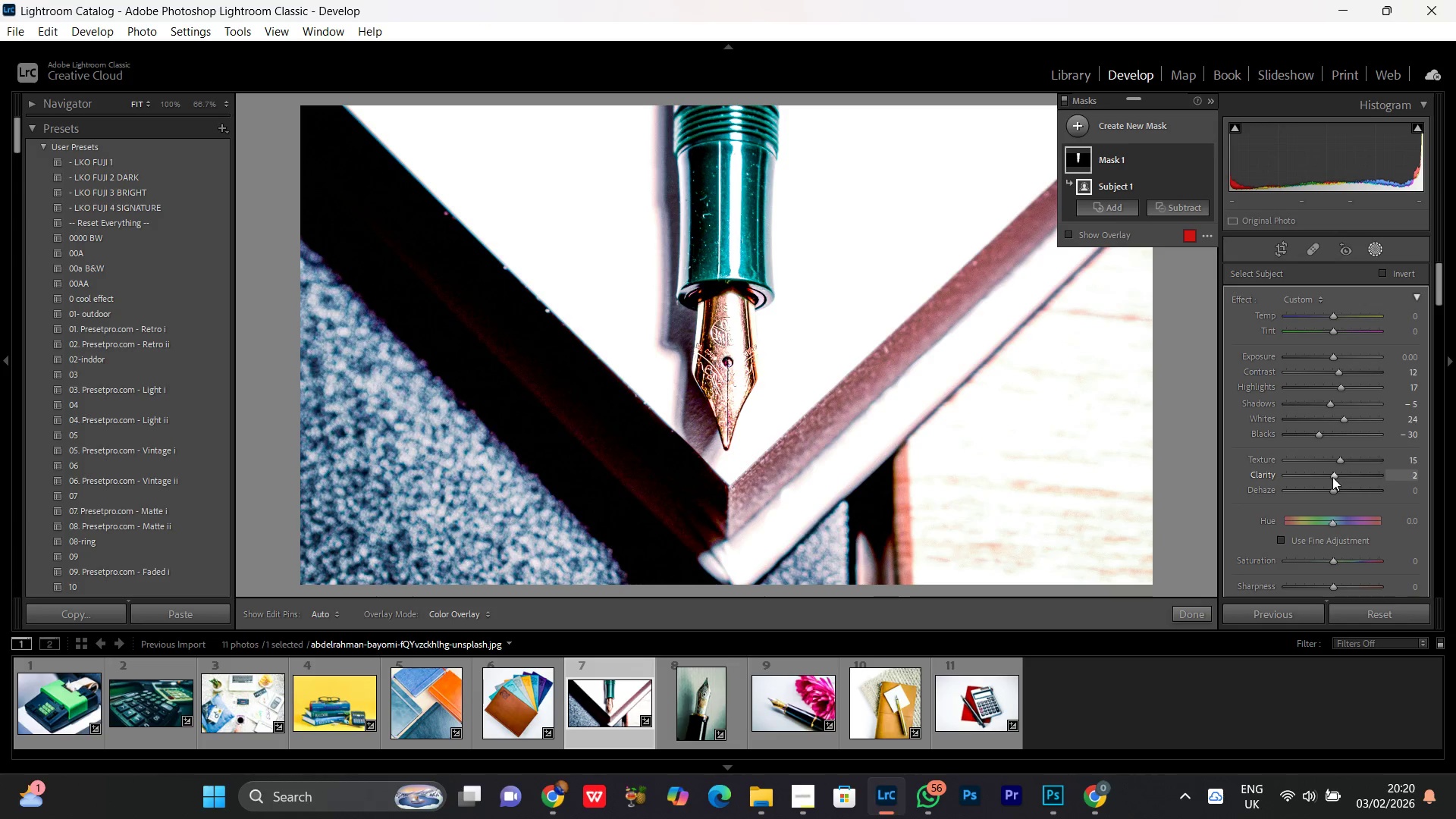 
scroll: coordinate [1333, 476], scroll_direction: up, amount: 12.0
 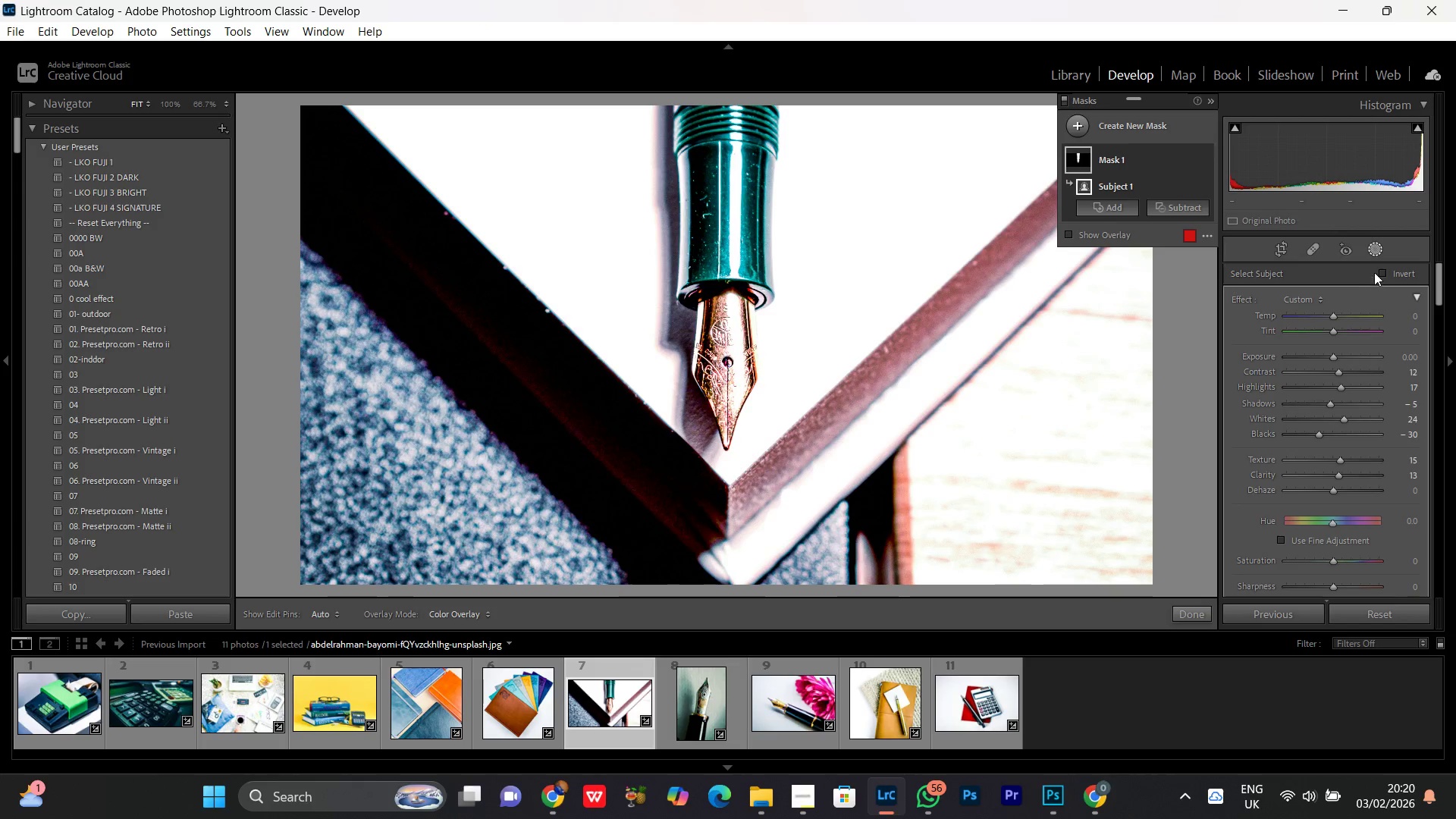 
left_click([1378, 252])
 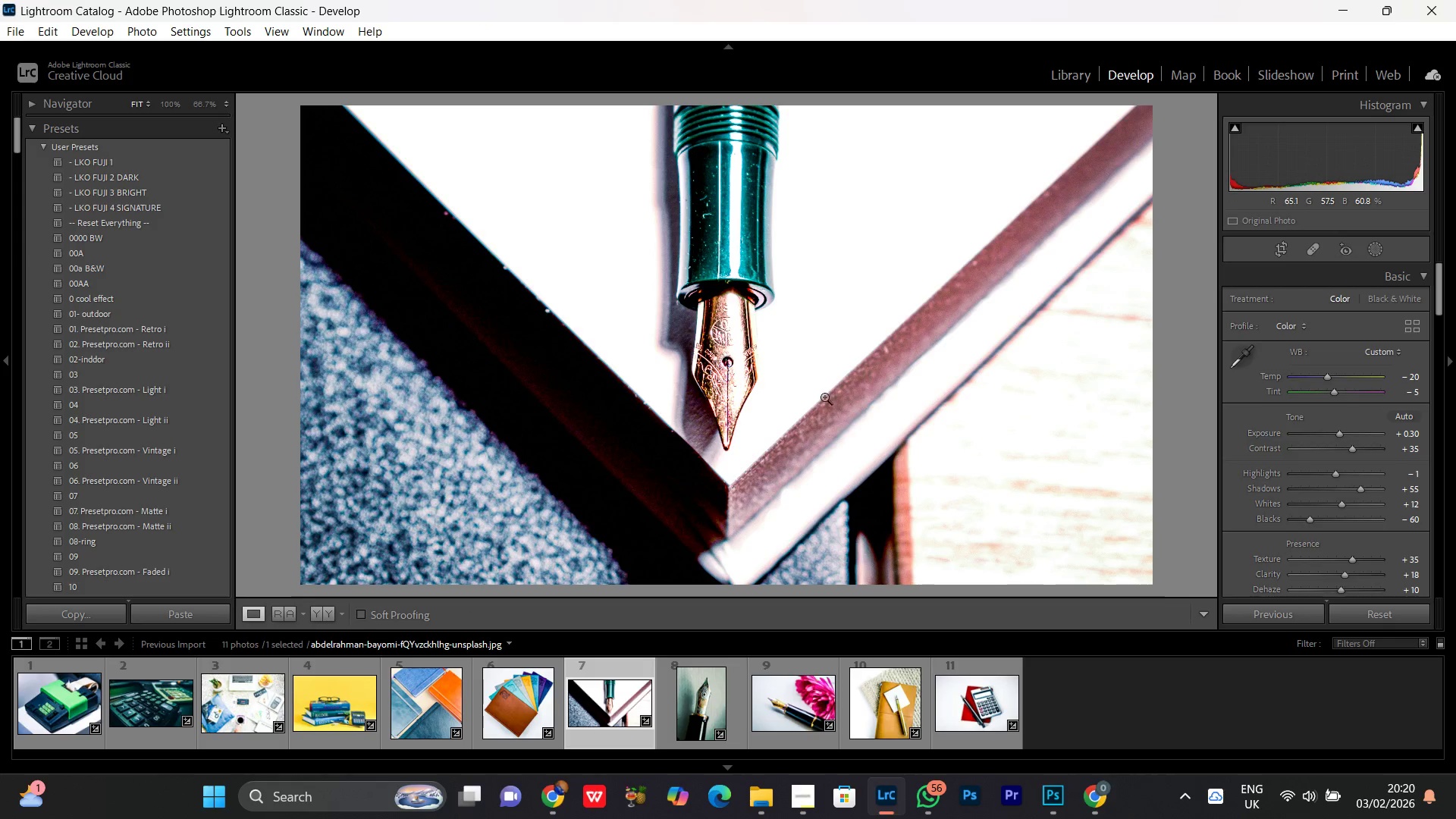 
left_click([771, 234])
 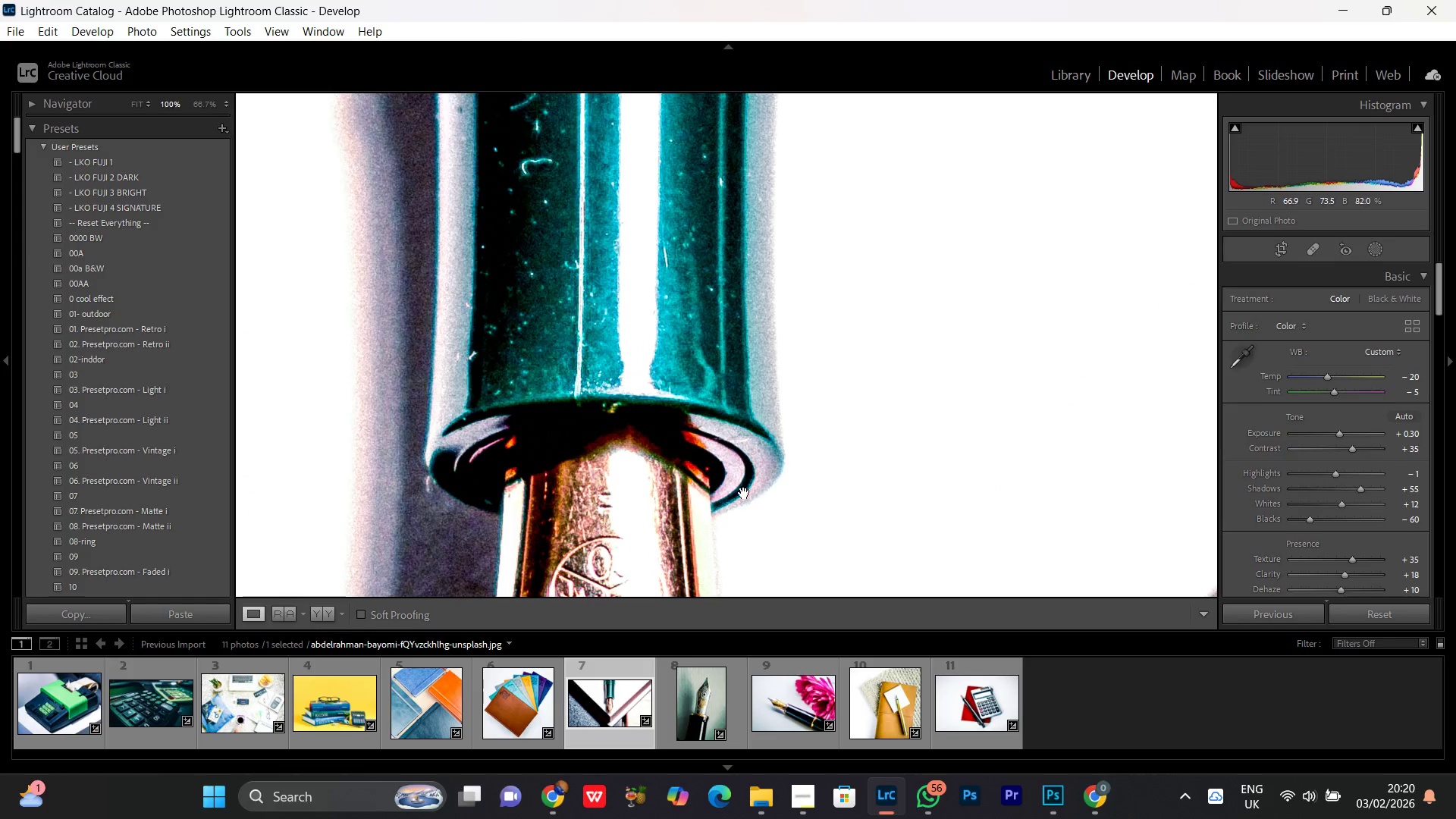 
left_click_drag(start_coordinate=[717, 504], to_coordinate=[791, 321])
 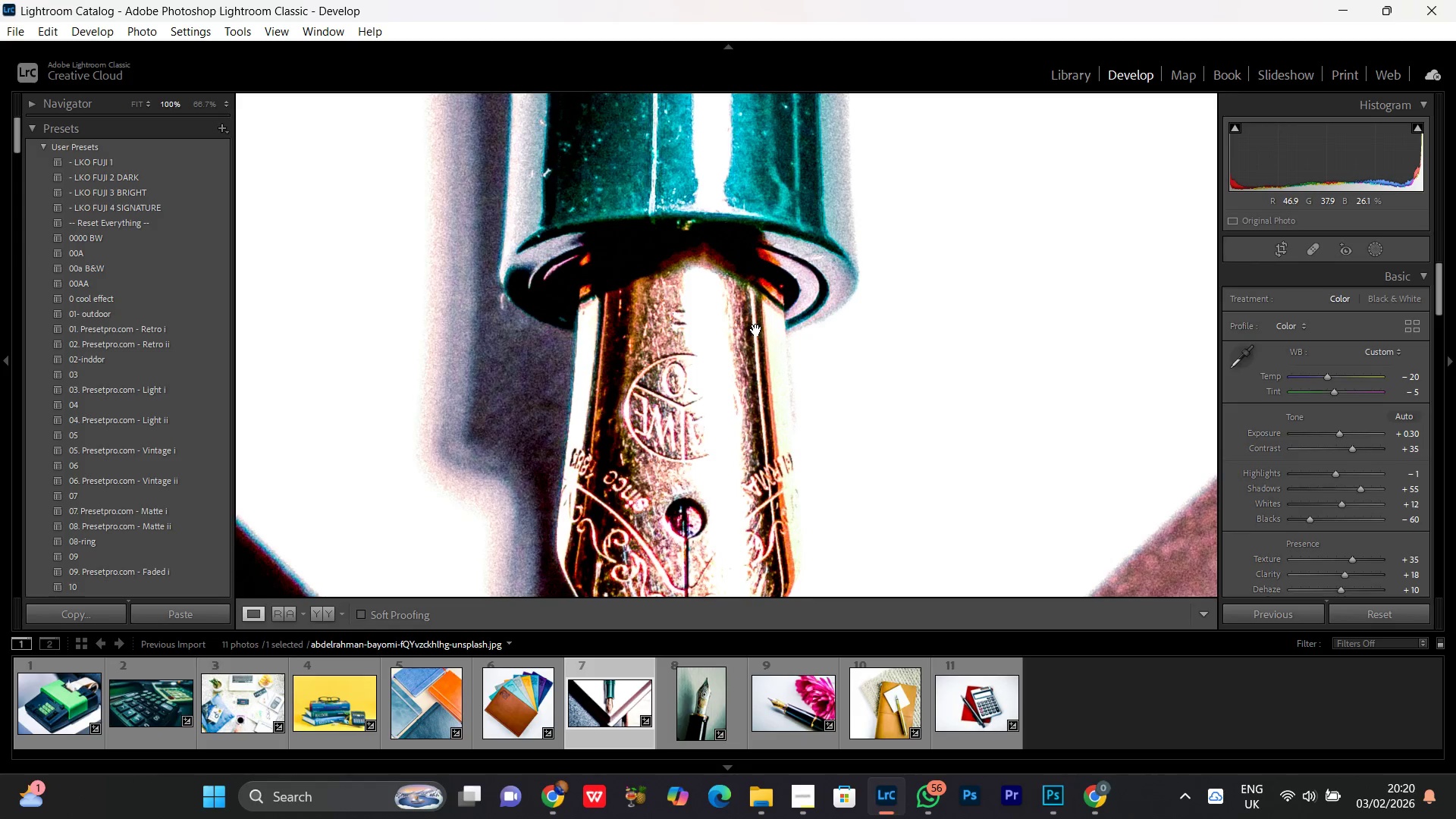 
left_click([756, 330])
 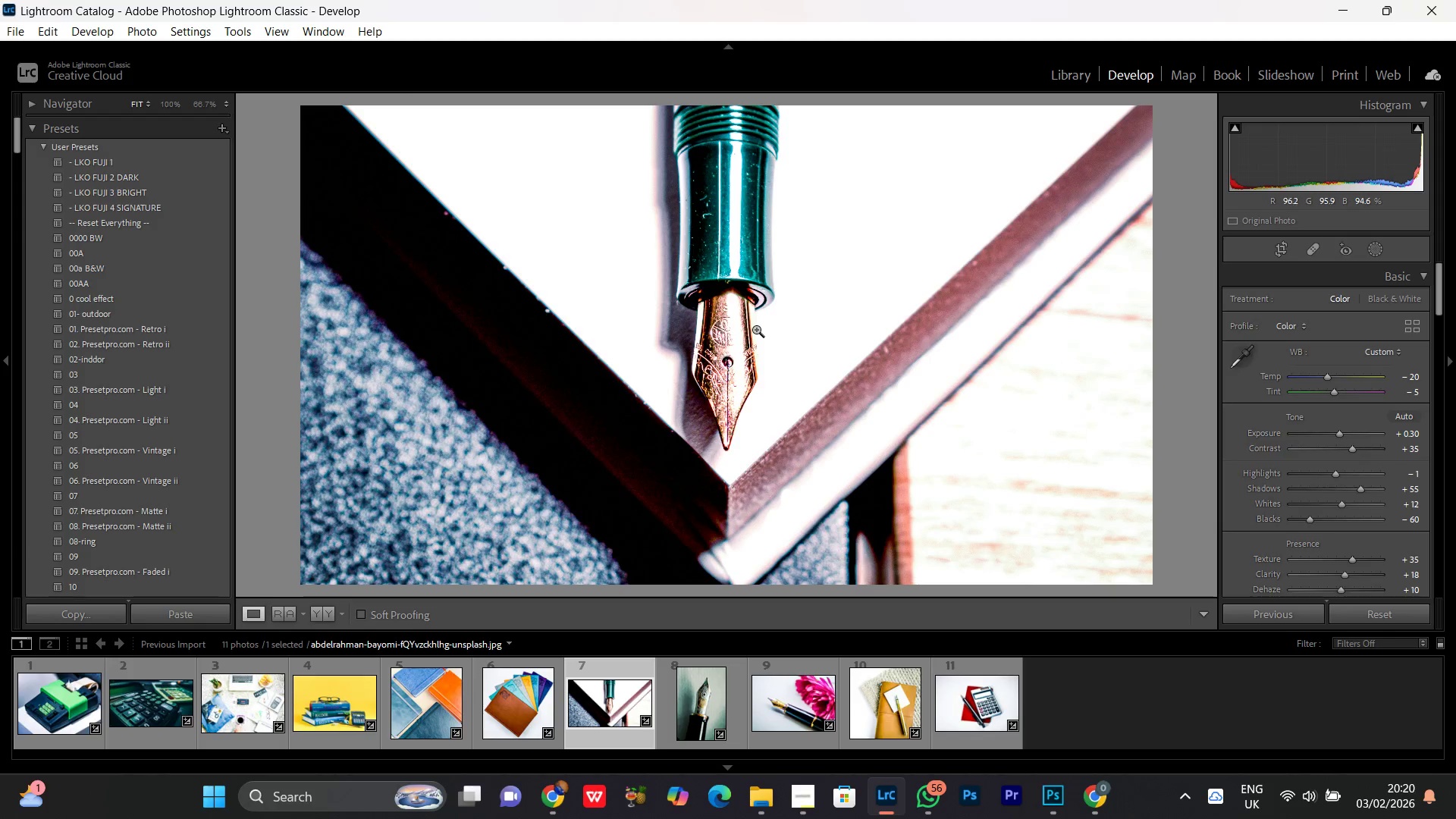 
left_click([756, 329])
 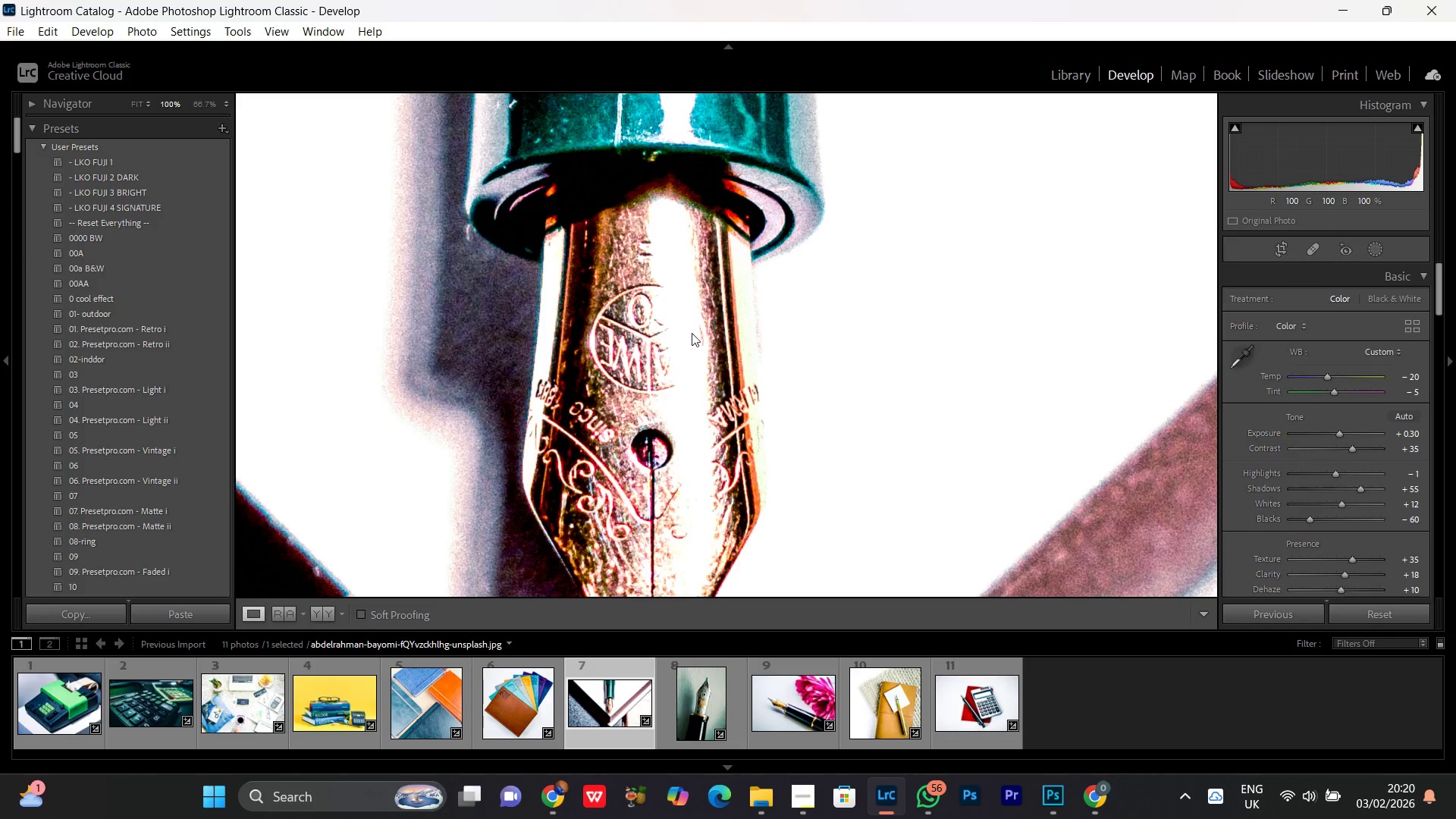 
left_click_drag(start_coordinate=[706, 512], to_coordinate=[697, 192])
 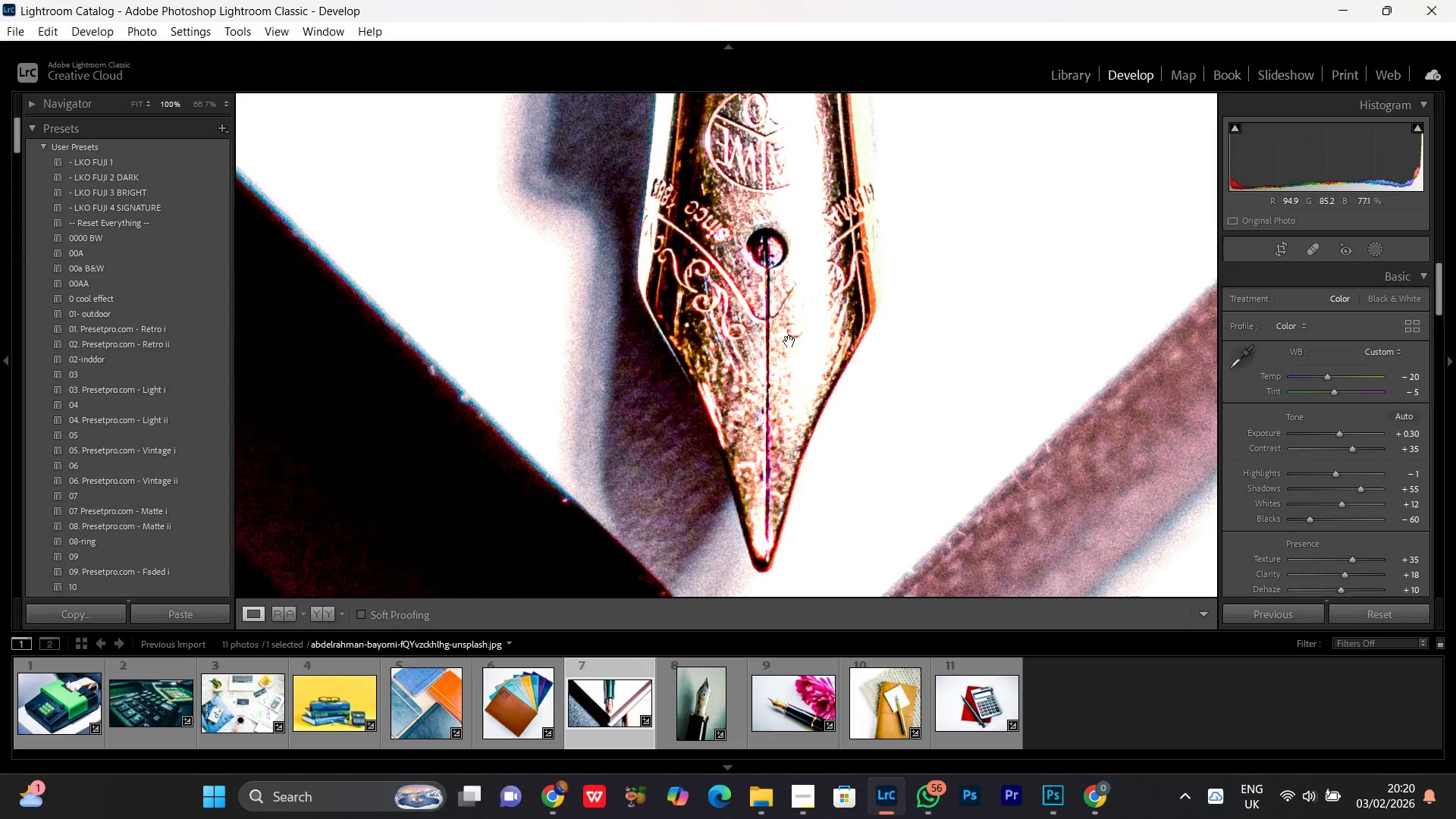 
left_click([789, 341])
 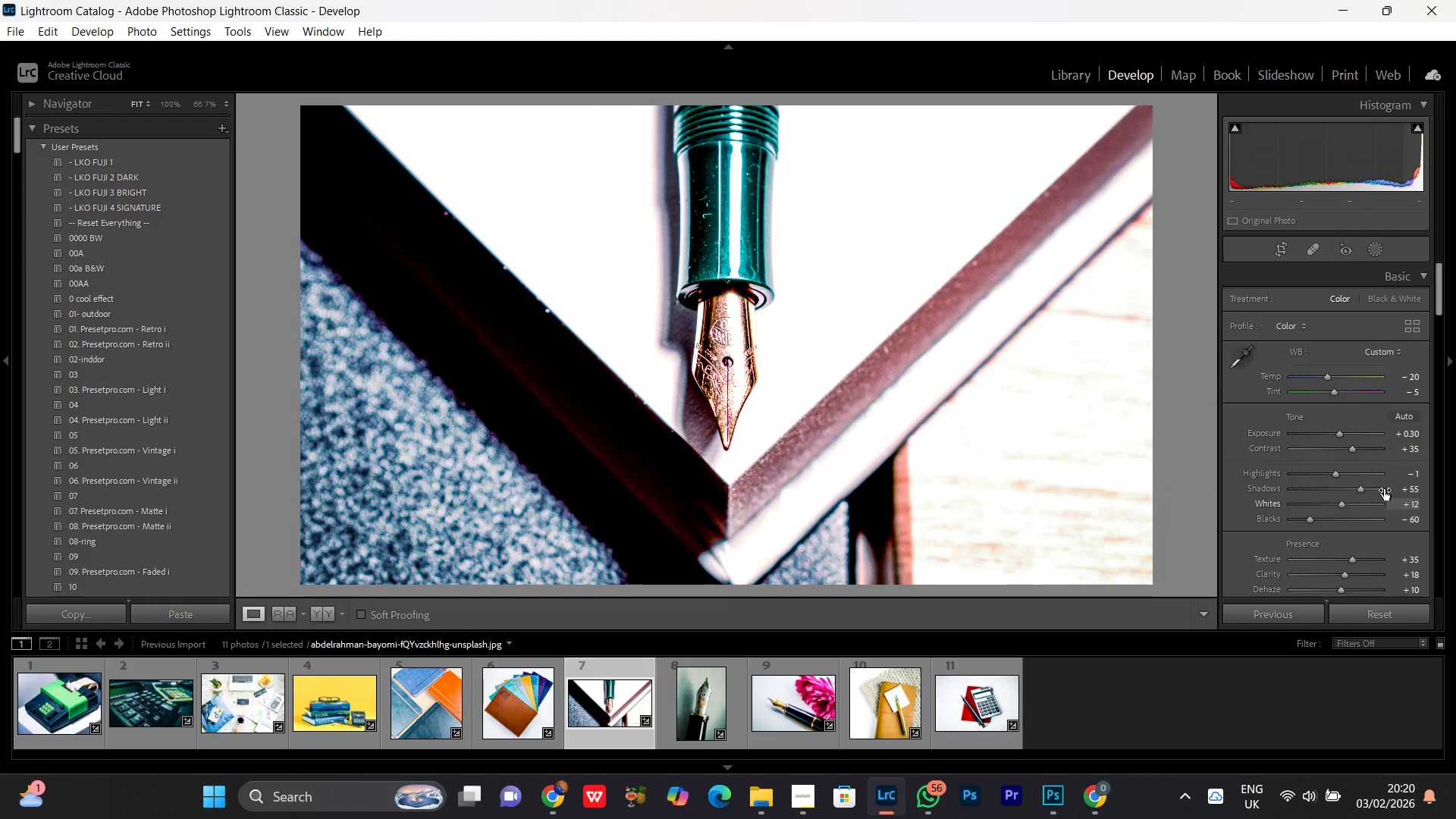 
scroll: coordinate [1349, 498], scroll_direction: down, amount: 21.0
 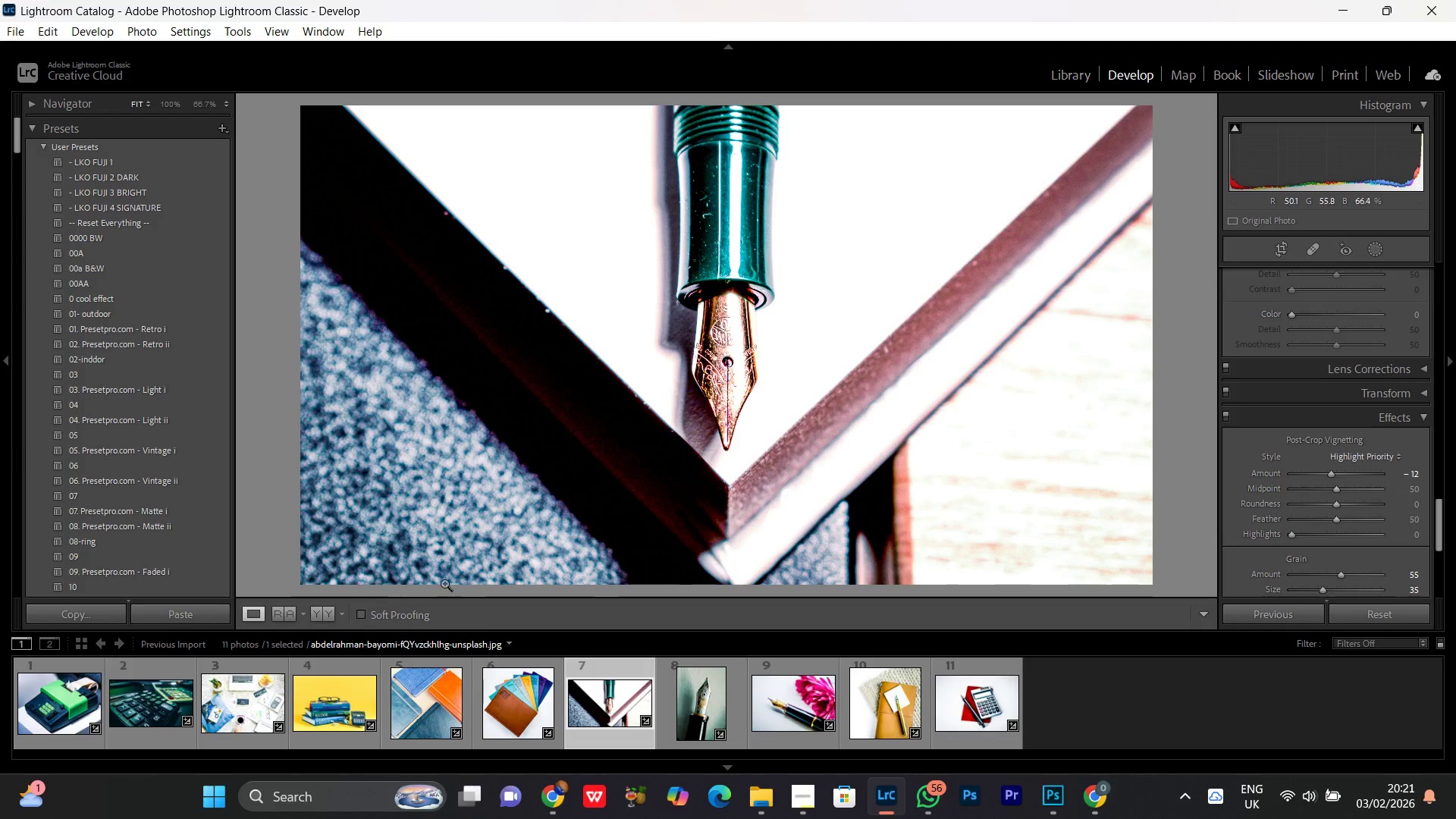 
left_click([331, 612])
 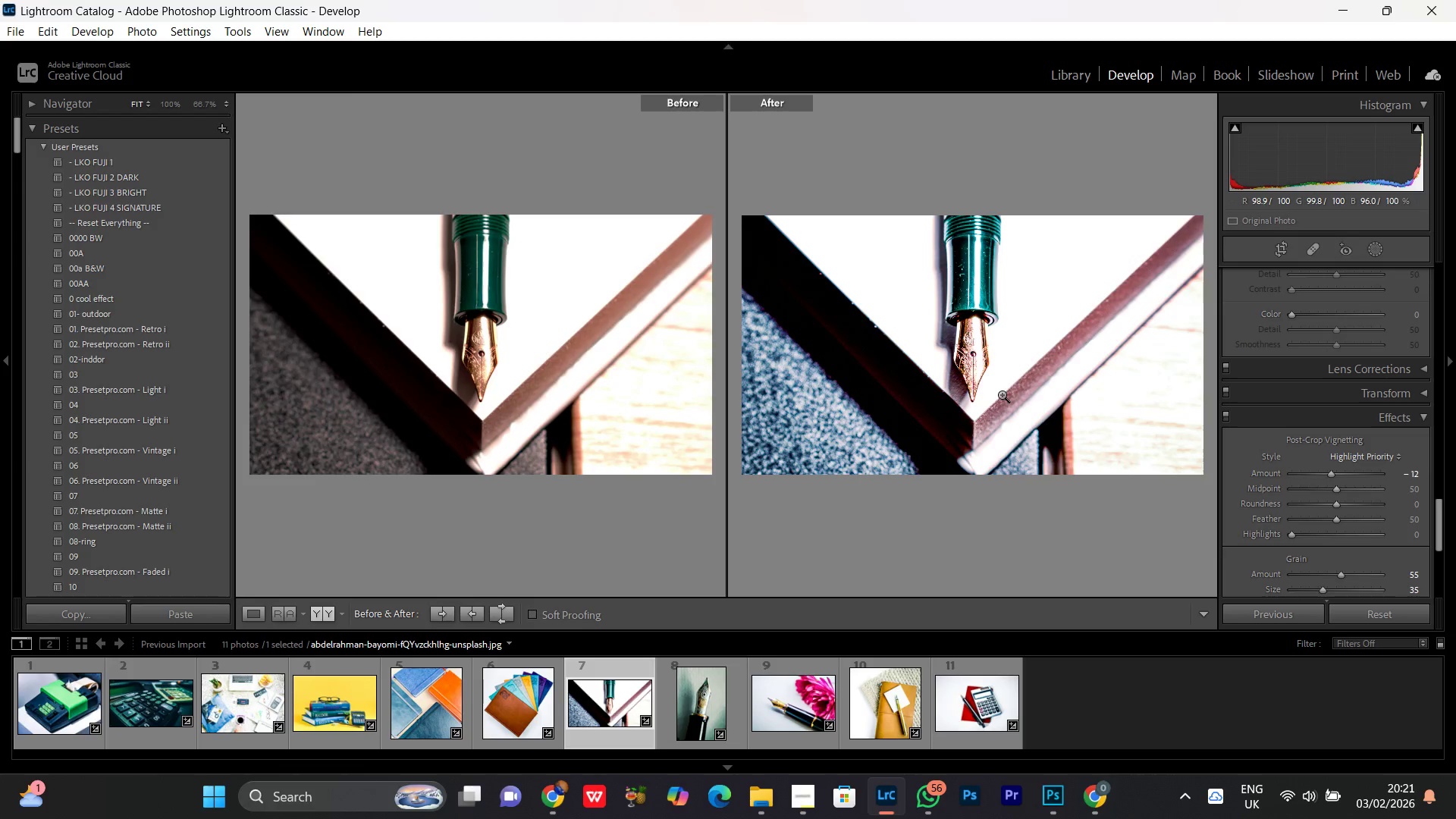 
left_click([1006, 378])
 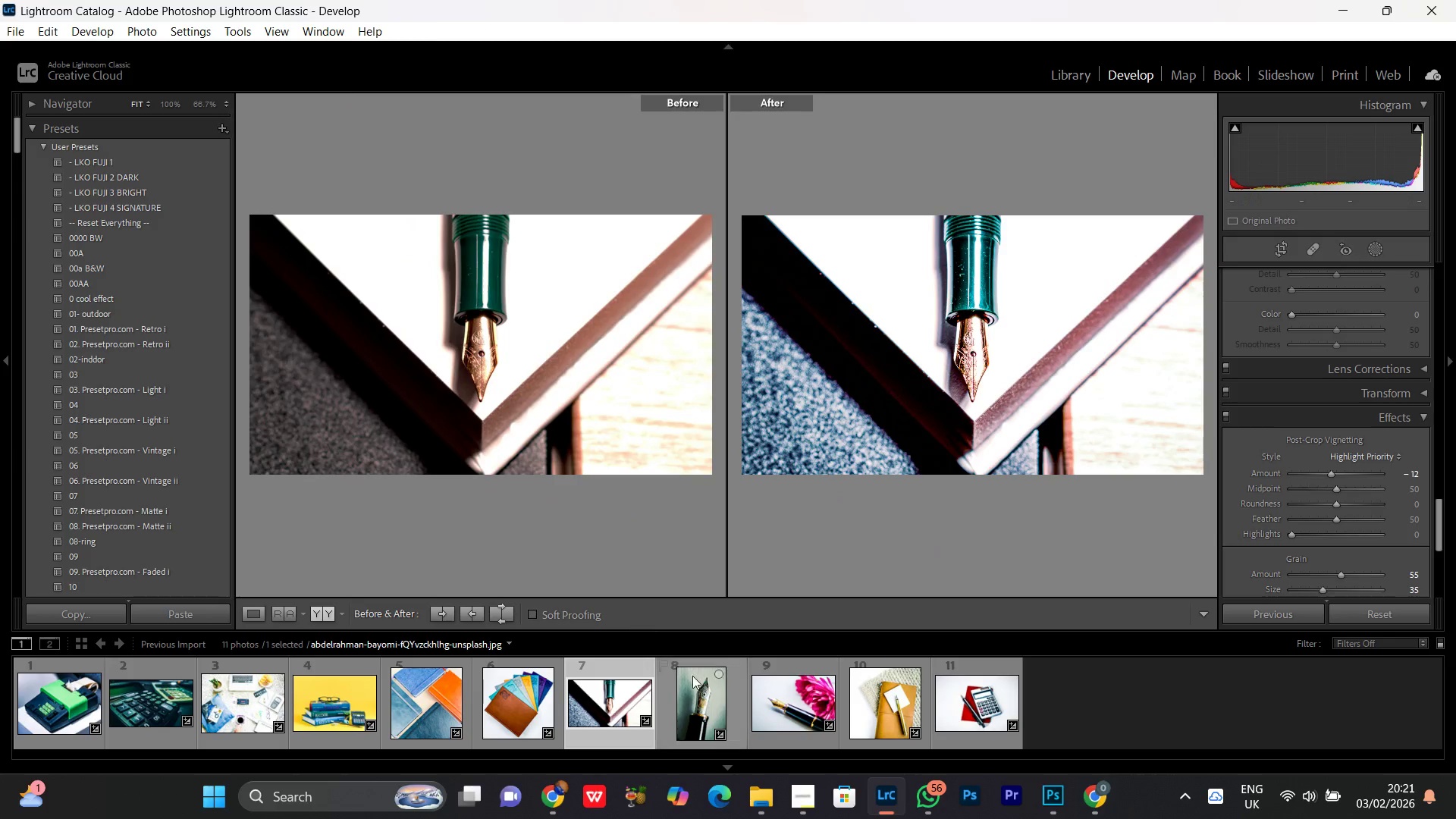 
double_click([682, 689])
 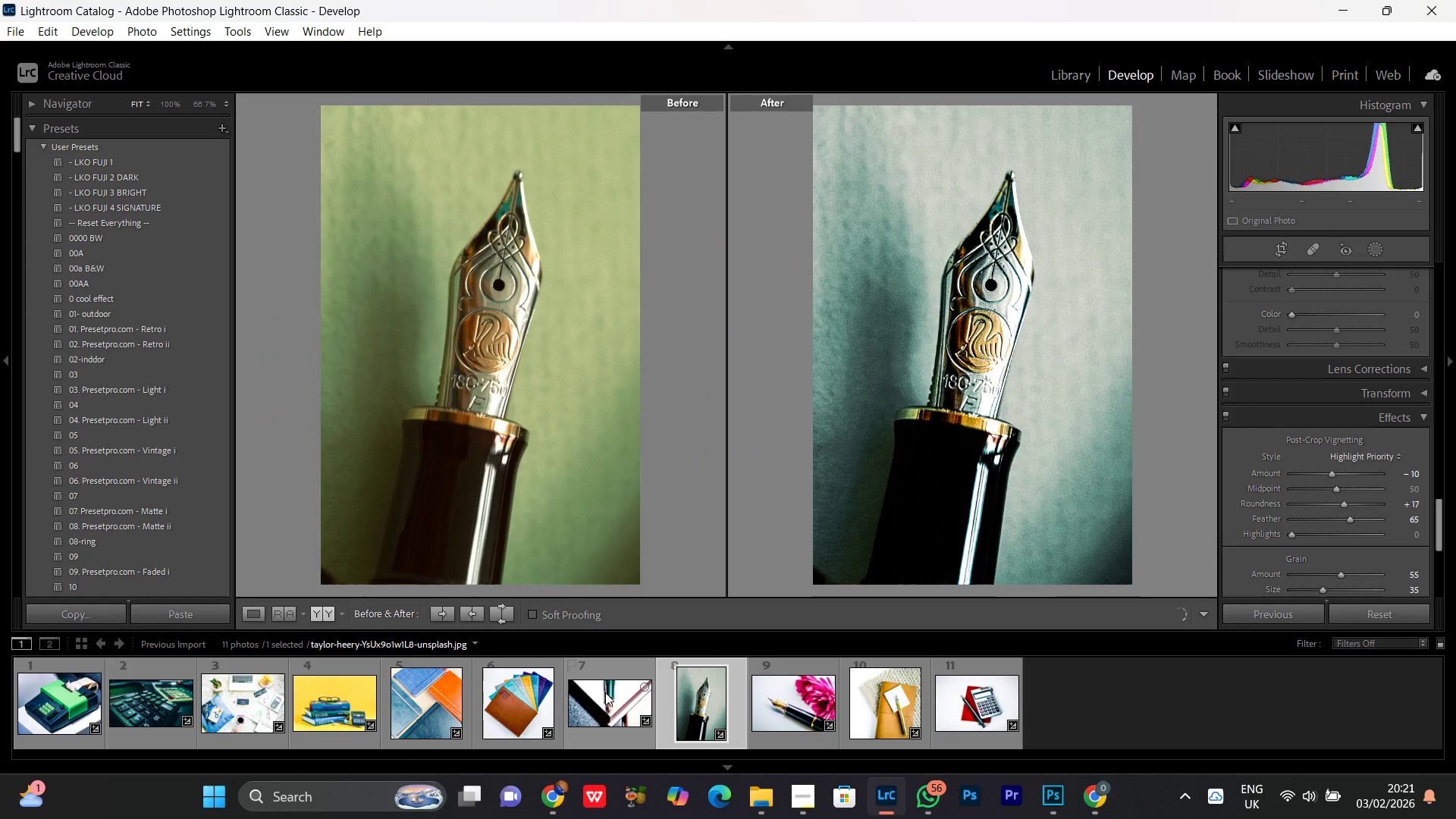 
double_click([607, 696])
 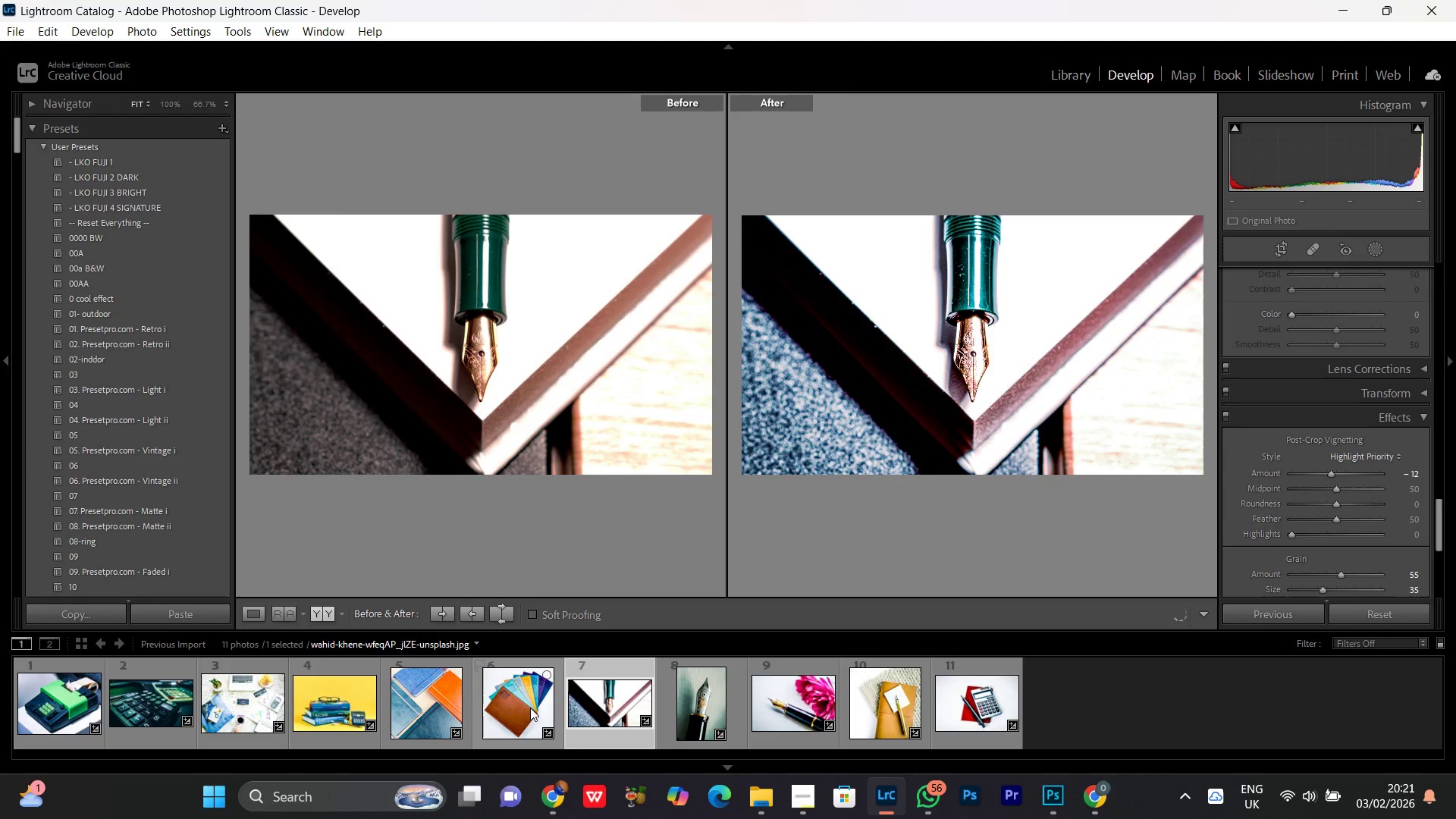 
double_click([517, 701])
 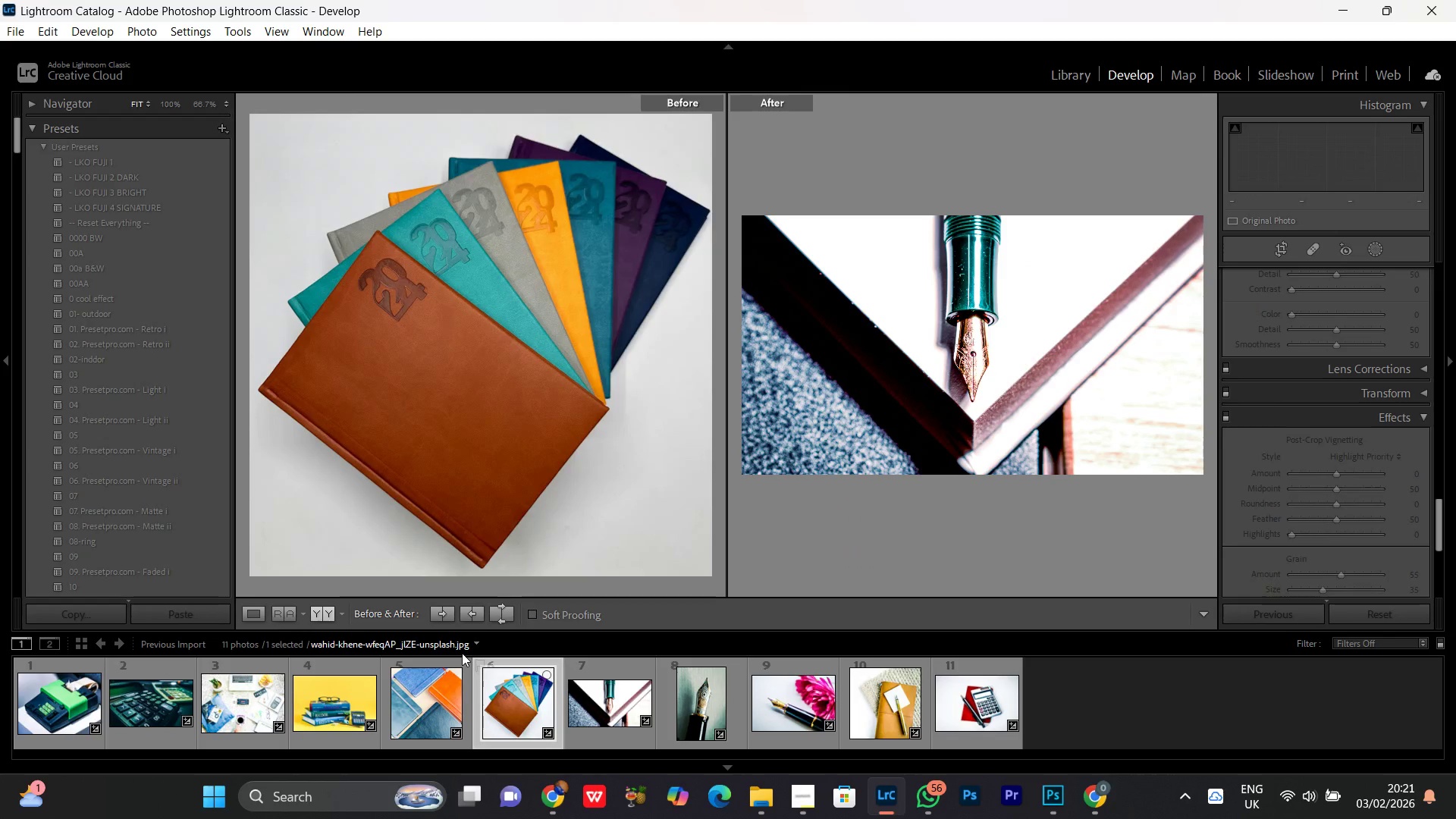 
left_click([264, 615])
 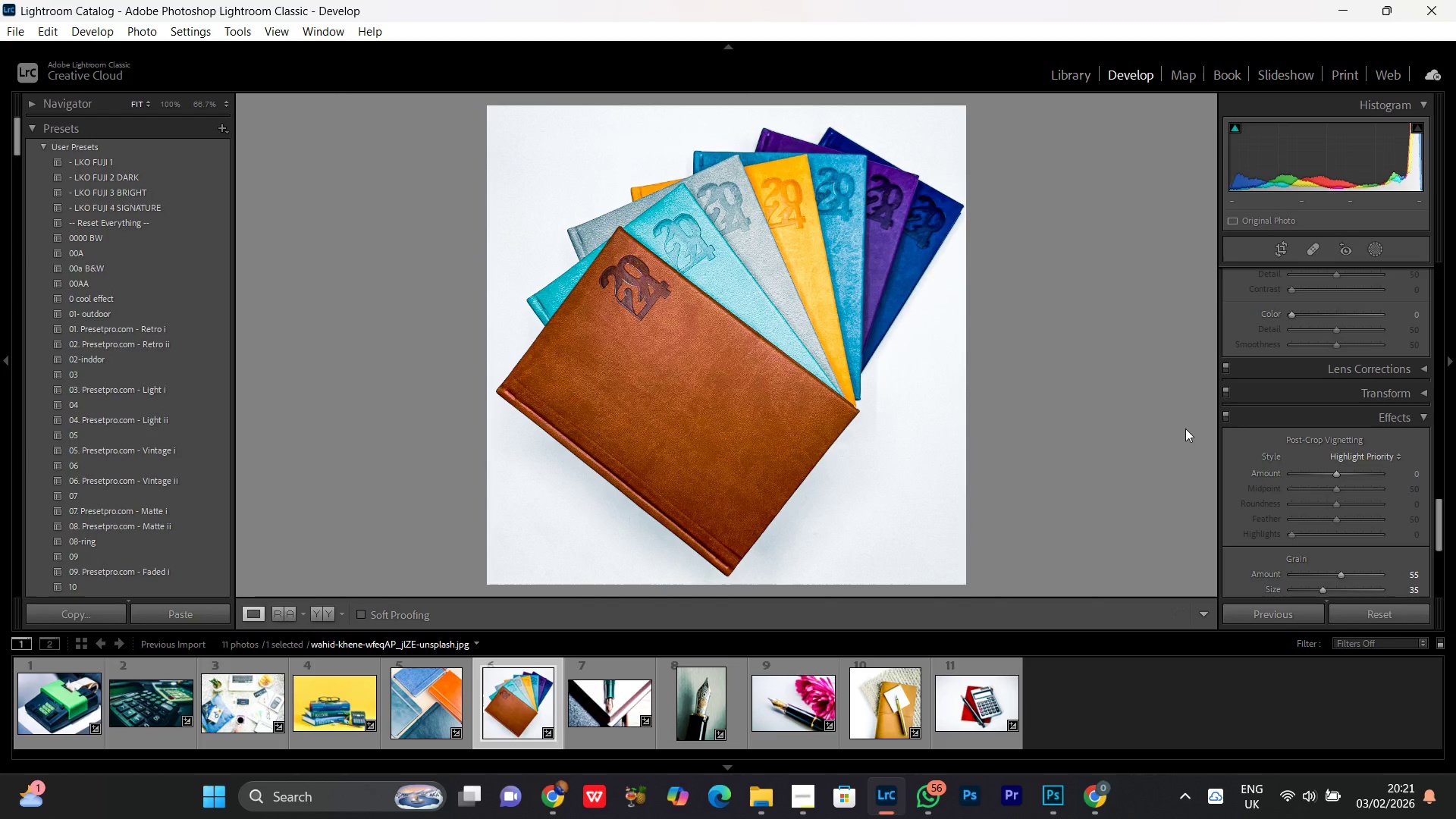 
scroll: coordinate [1345, 305], scroll_direction: up, amount: 18.0
 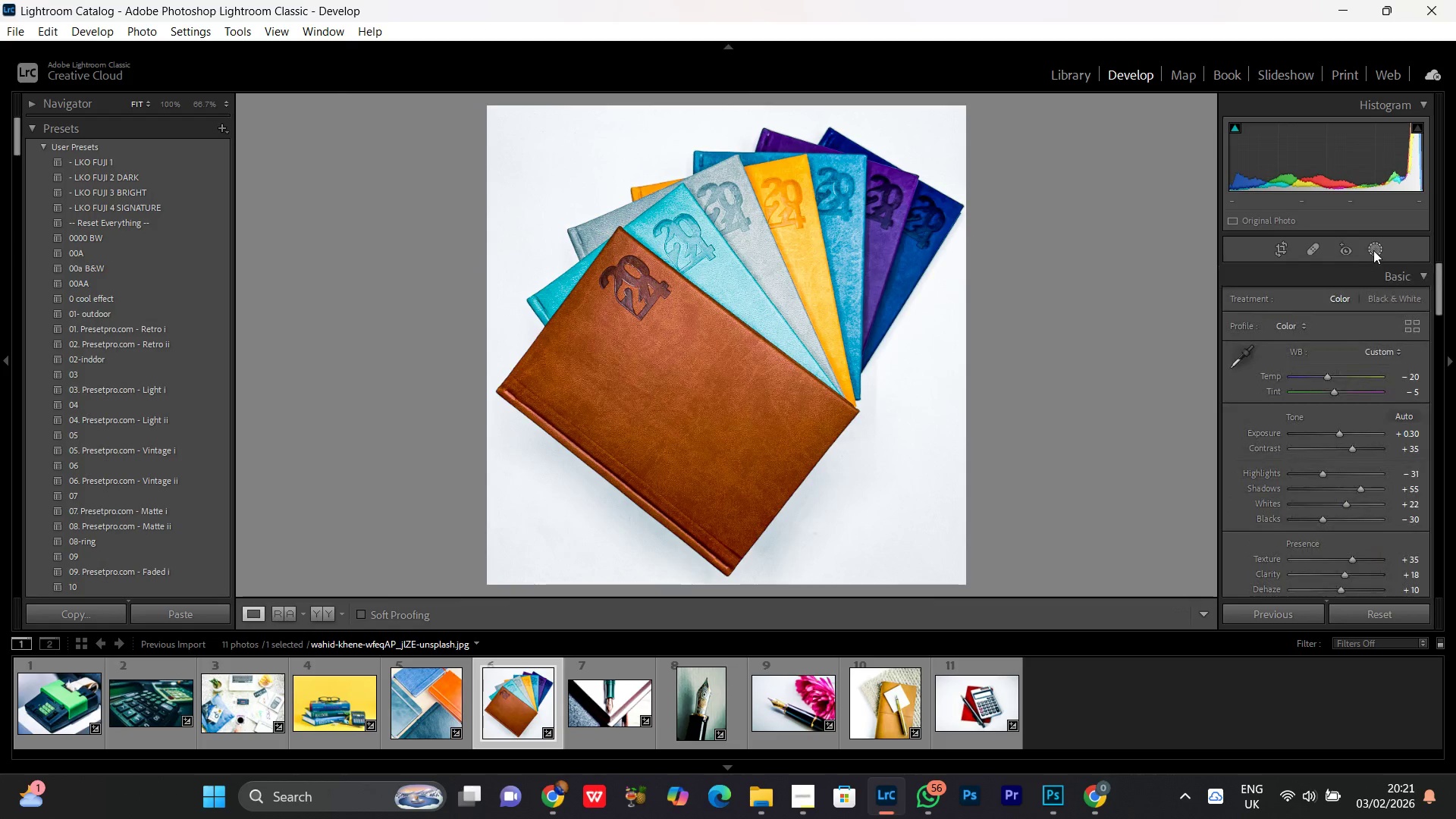 
left_click([1374, 249])
 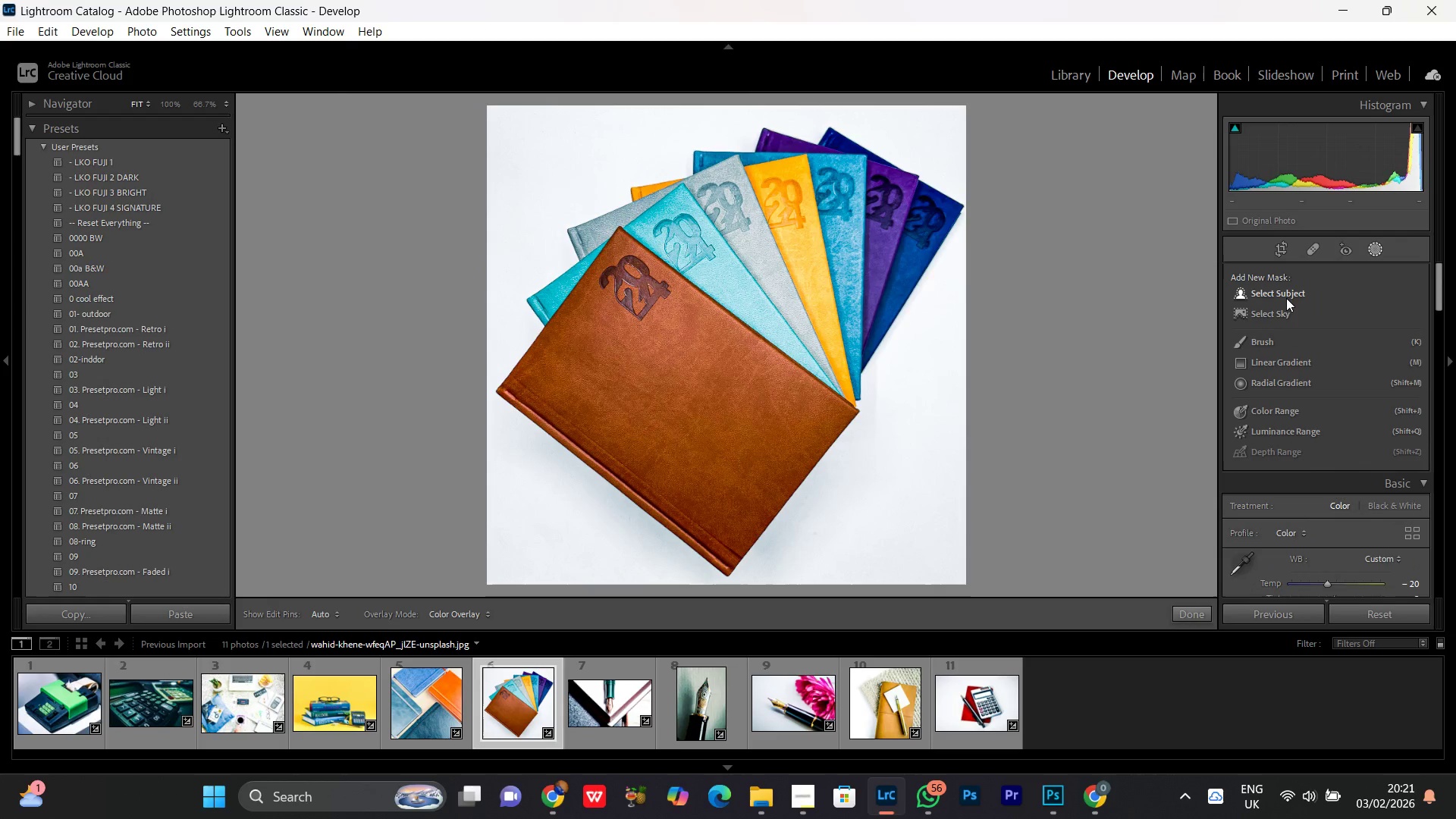 
left_click([1282, 297])
 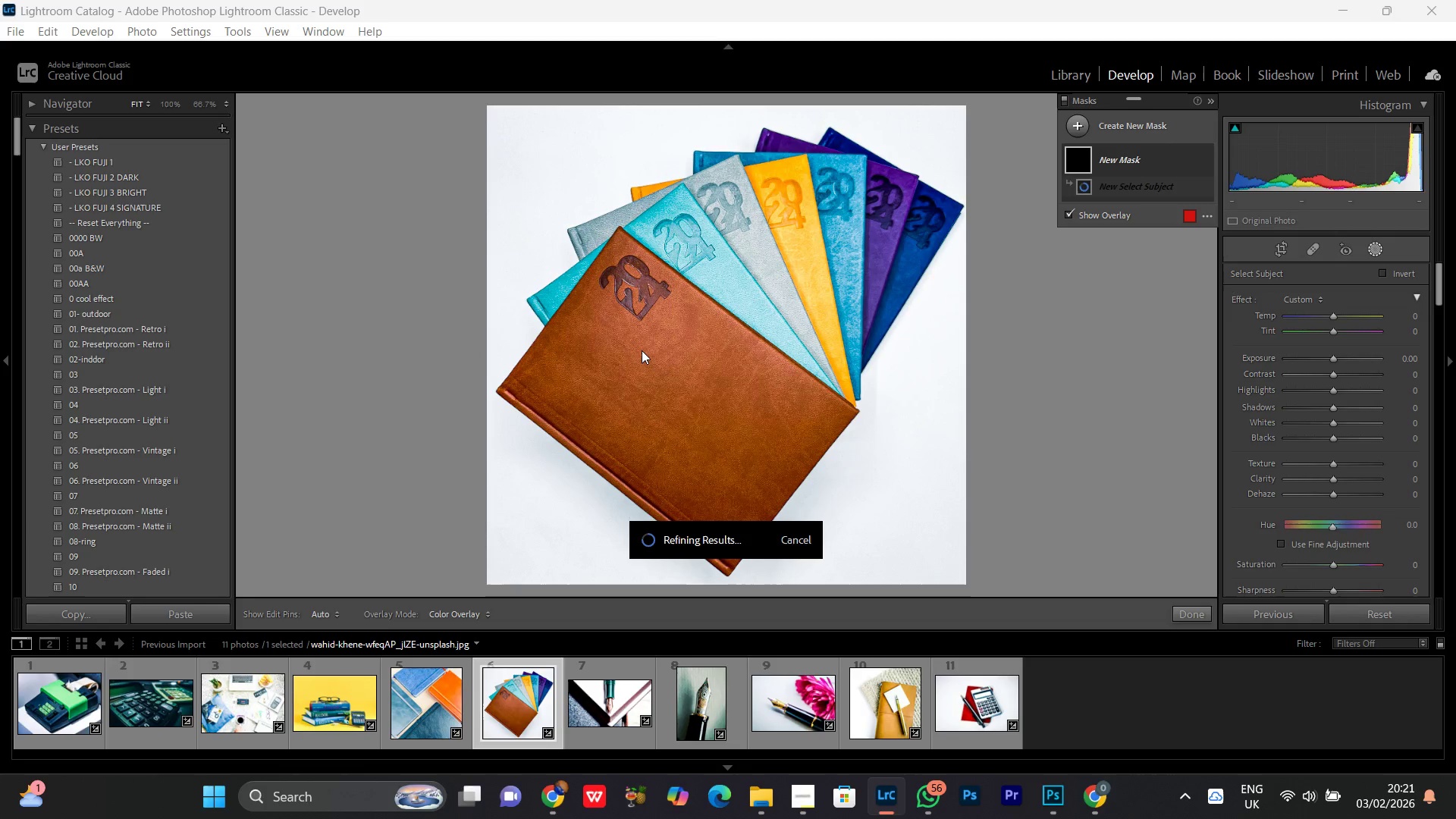 
wait(11.47)
 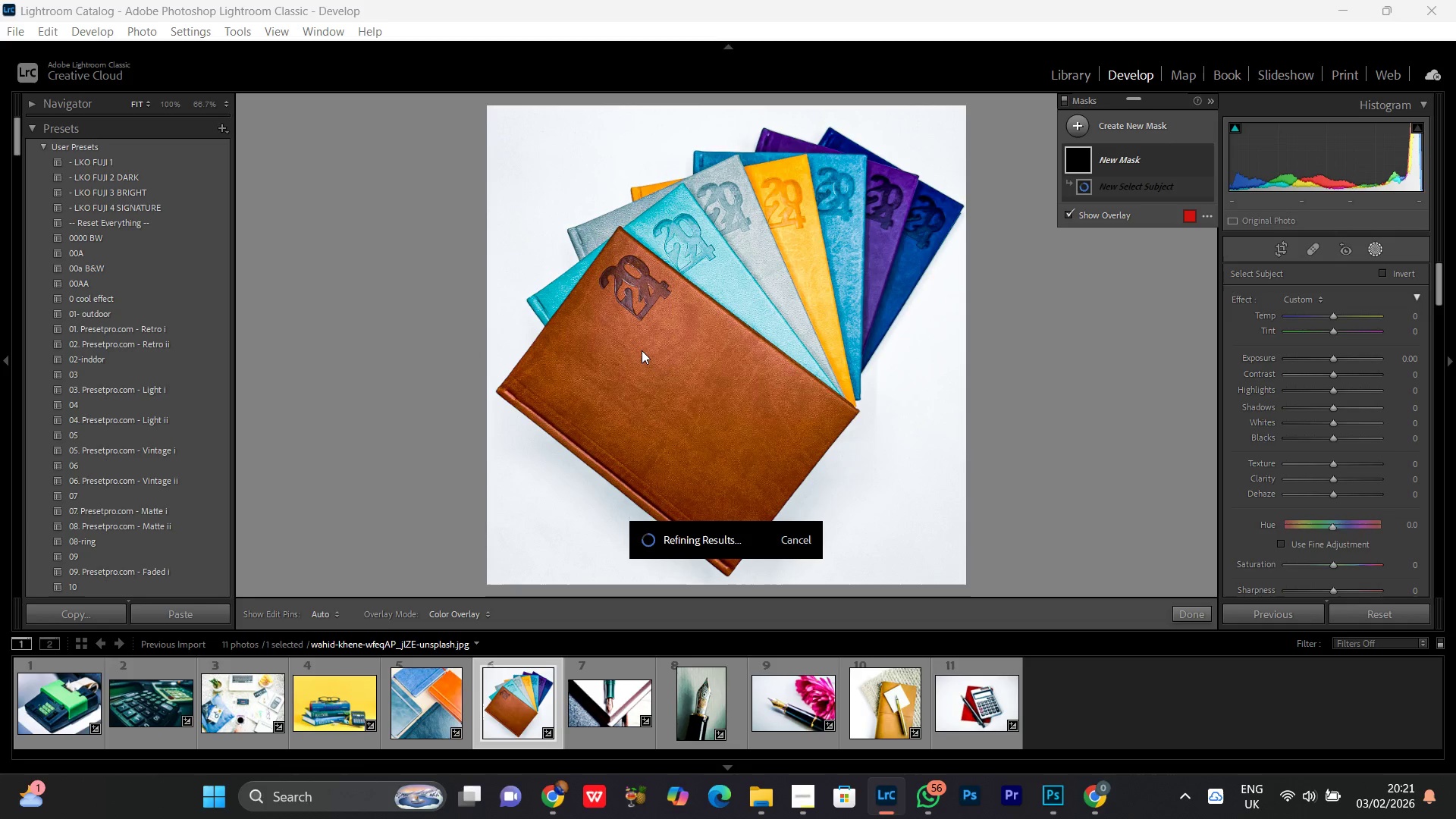 
left_click([699, 228])
 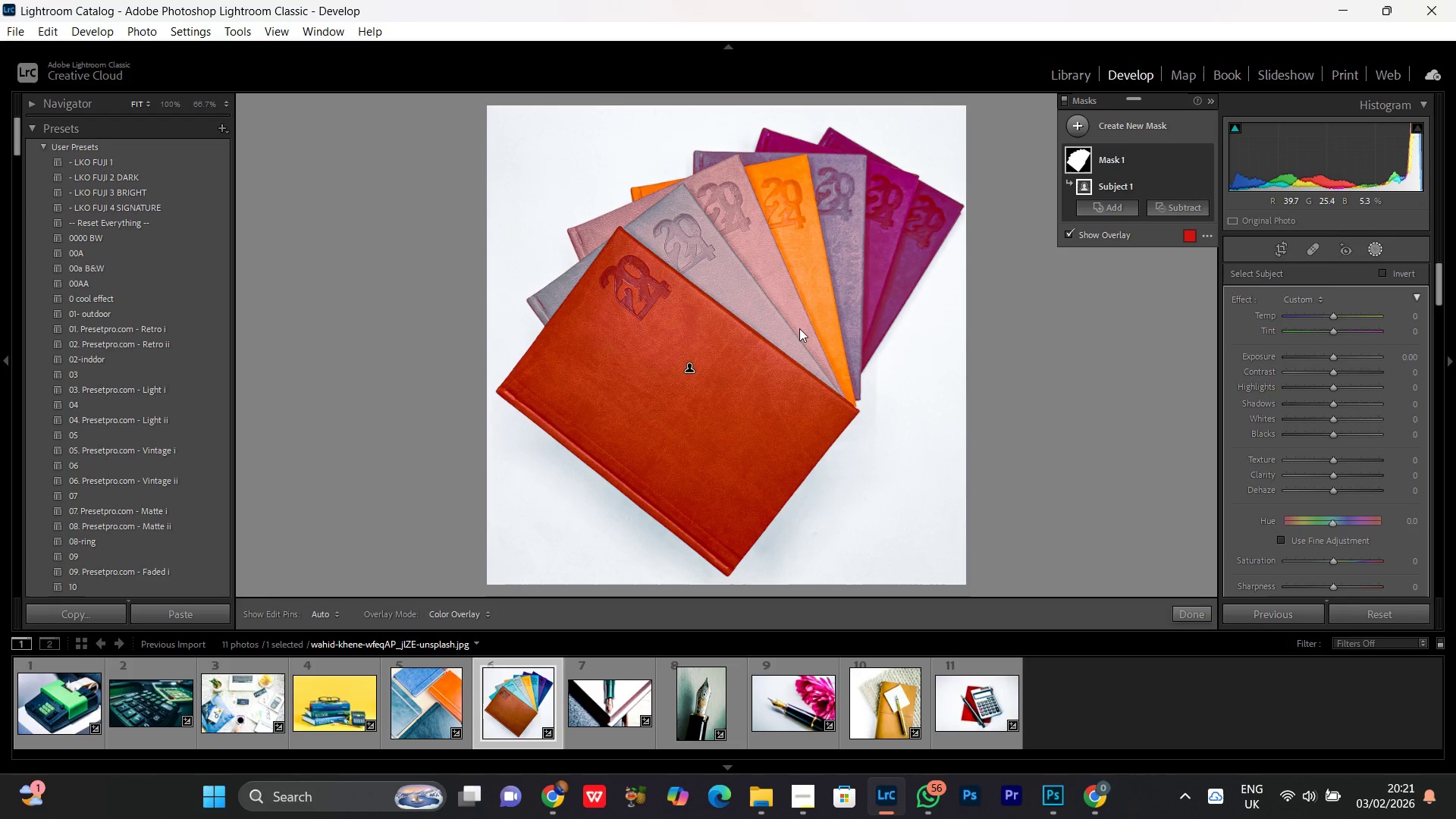 
scroll: coordinate [772, 356], scroll_direction: up, amount: 3.0
 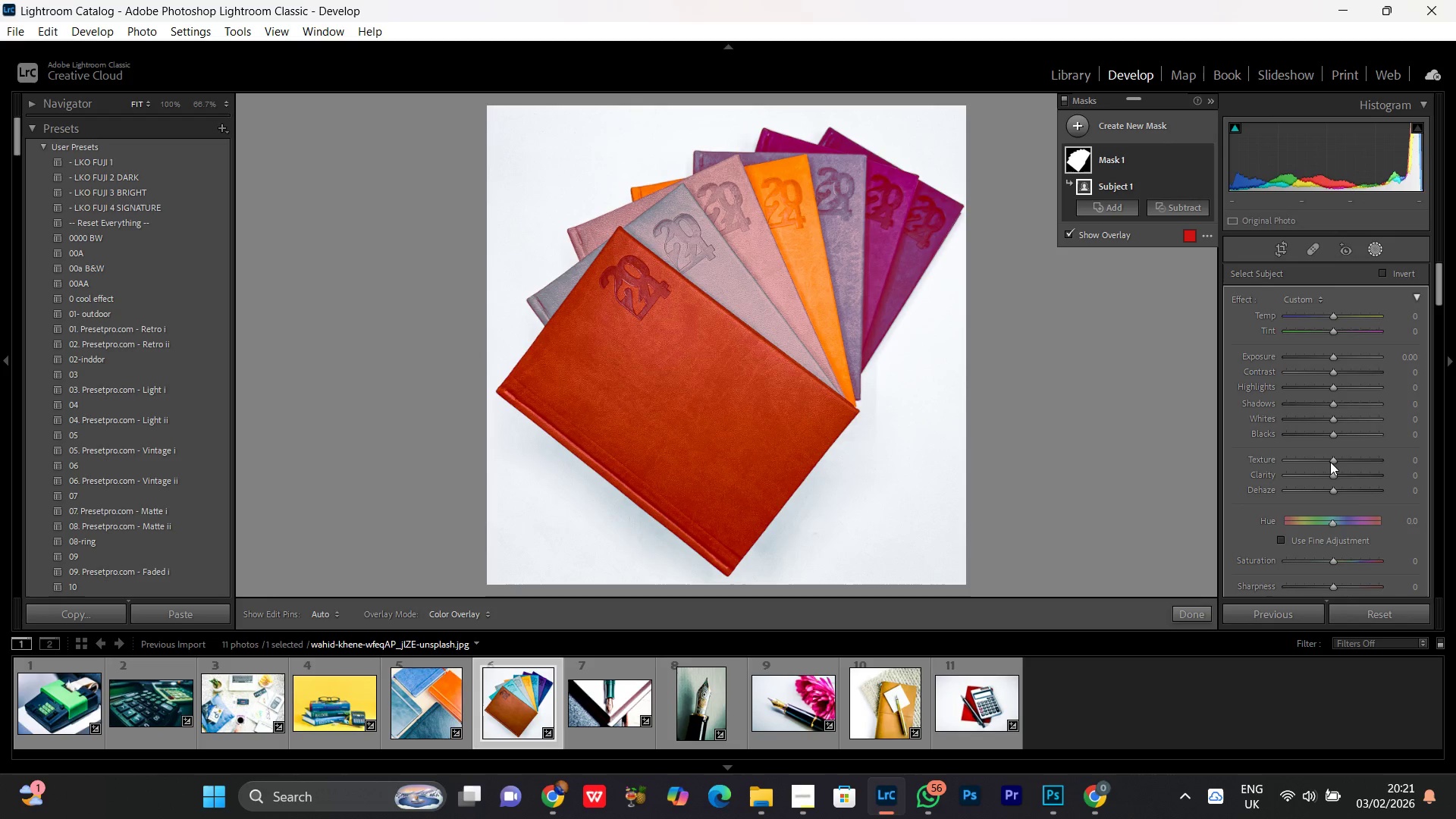 
left_click([1332, 461])
 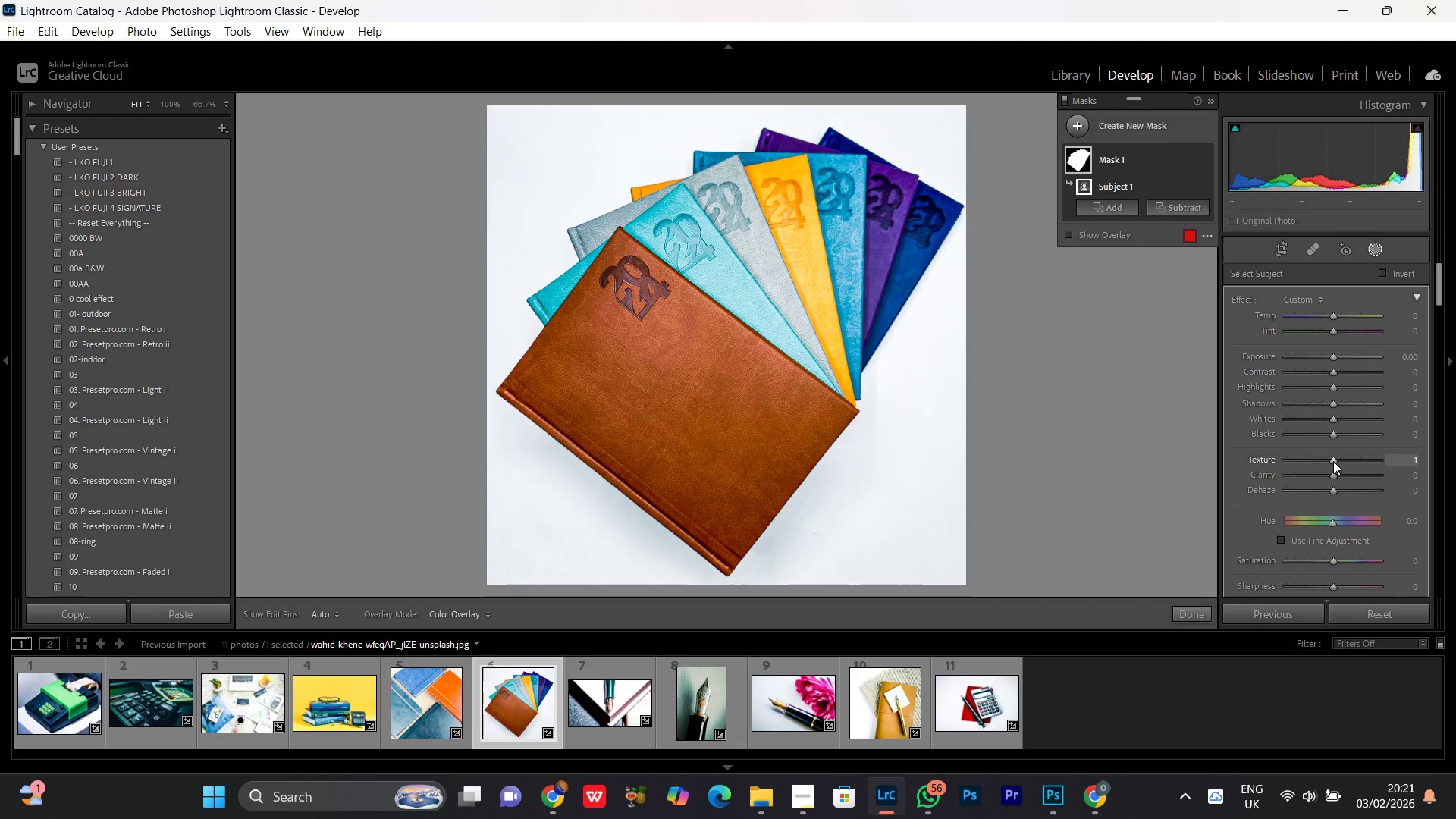 
scroll: coordinate [1333, 461], scroll_direction: up, amount: 15.0
 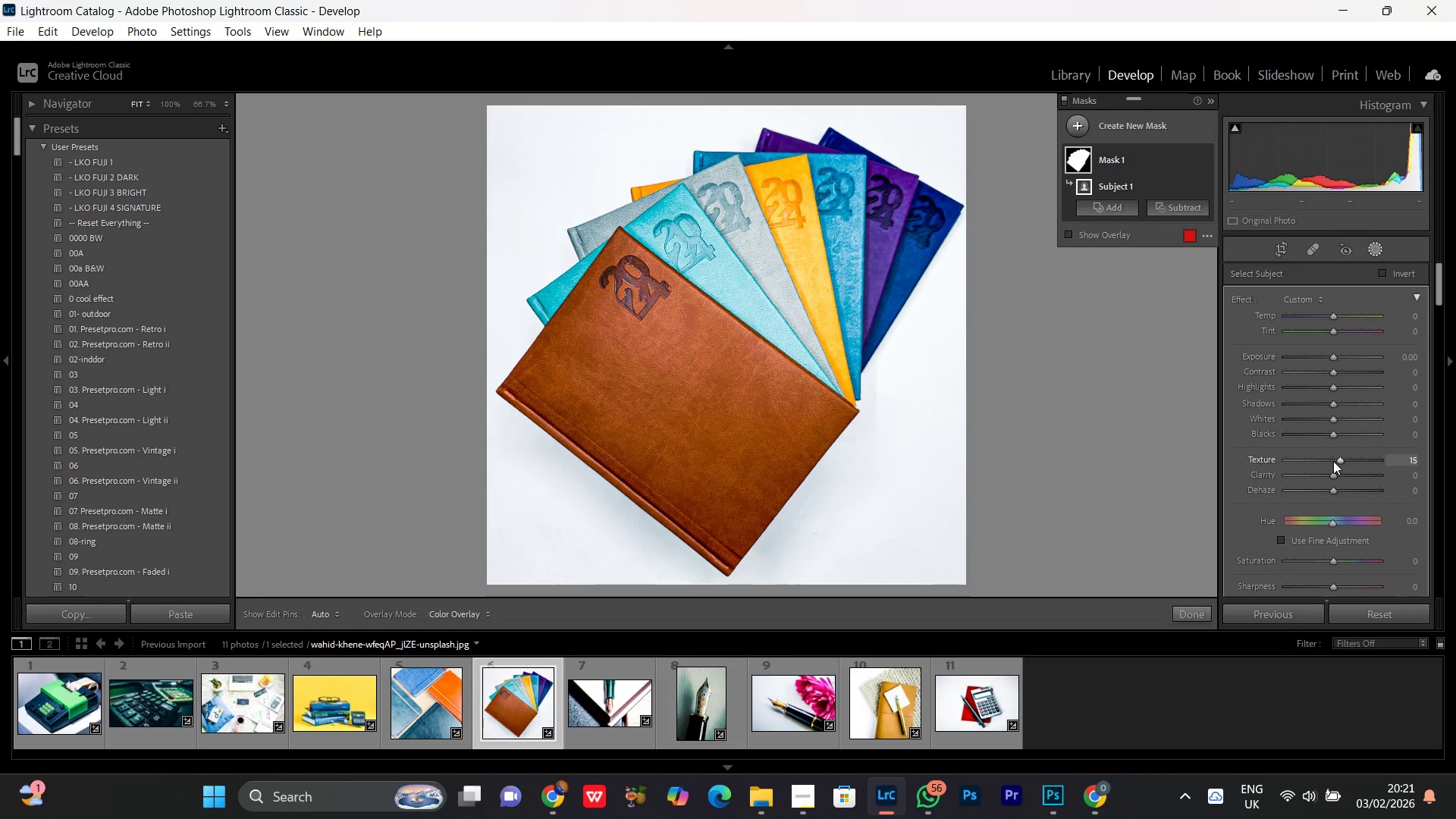 
scroll: coordinate [1333, 461], scroll_direction: none, amount: 0.0
 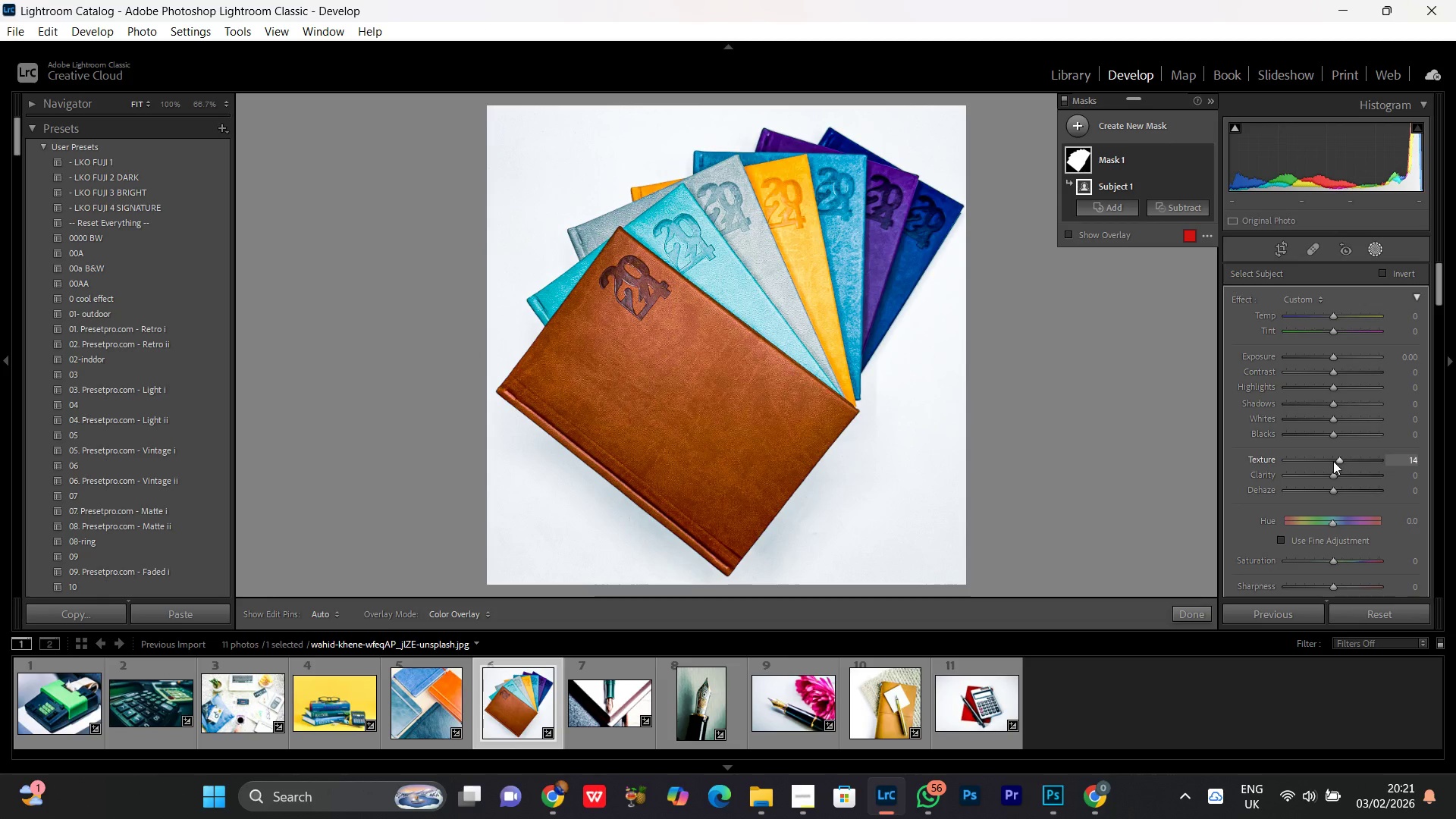 
scroll: coordinate [1333, 461], scroll_direction: down, amount: 1.0
 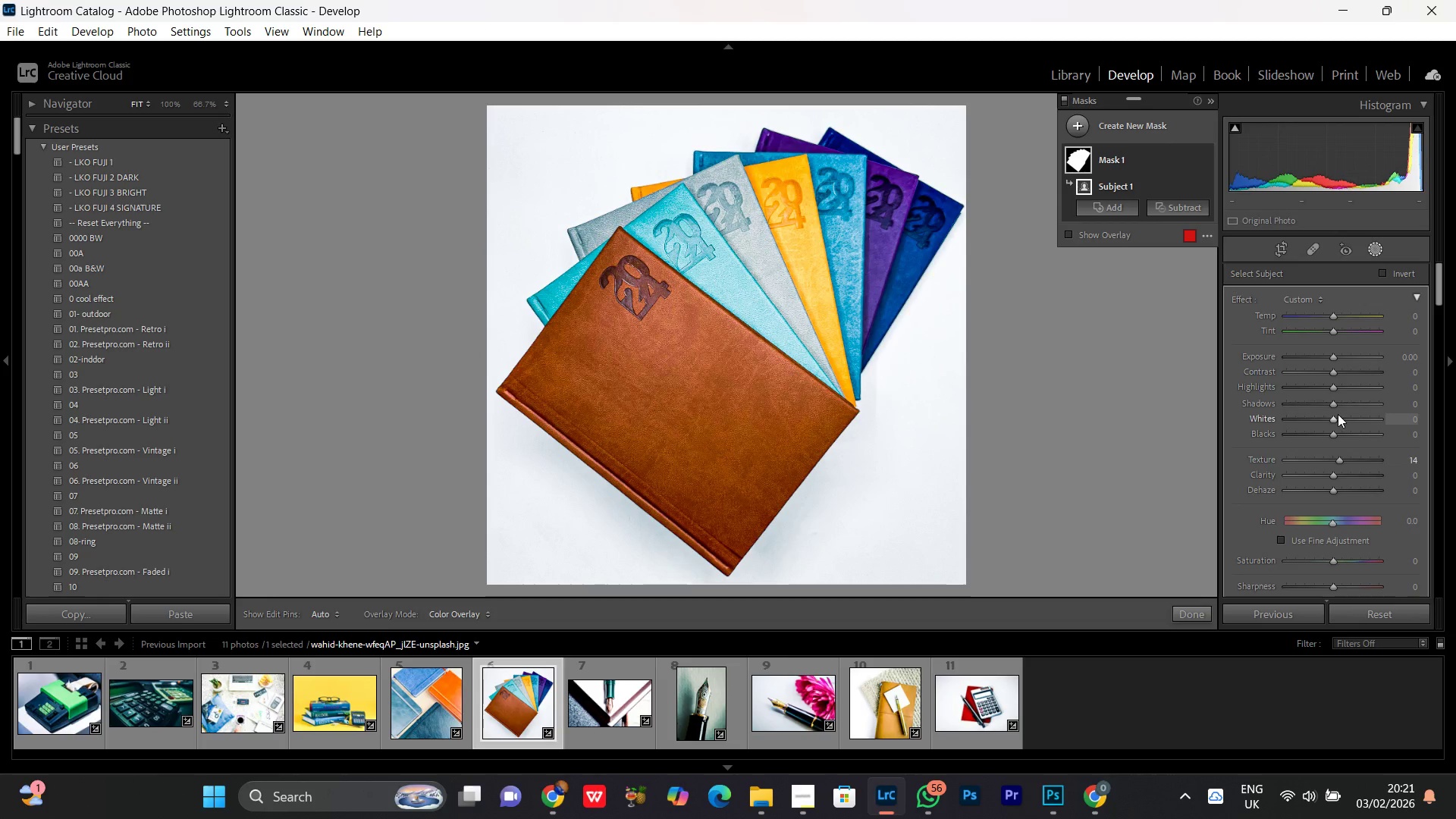 
left_click([1335, 416])
 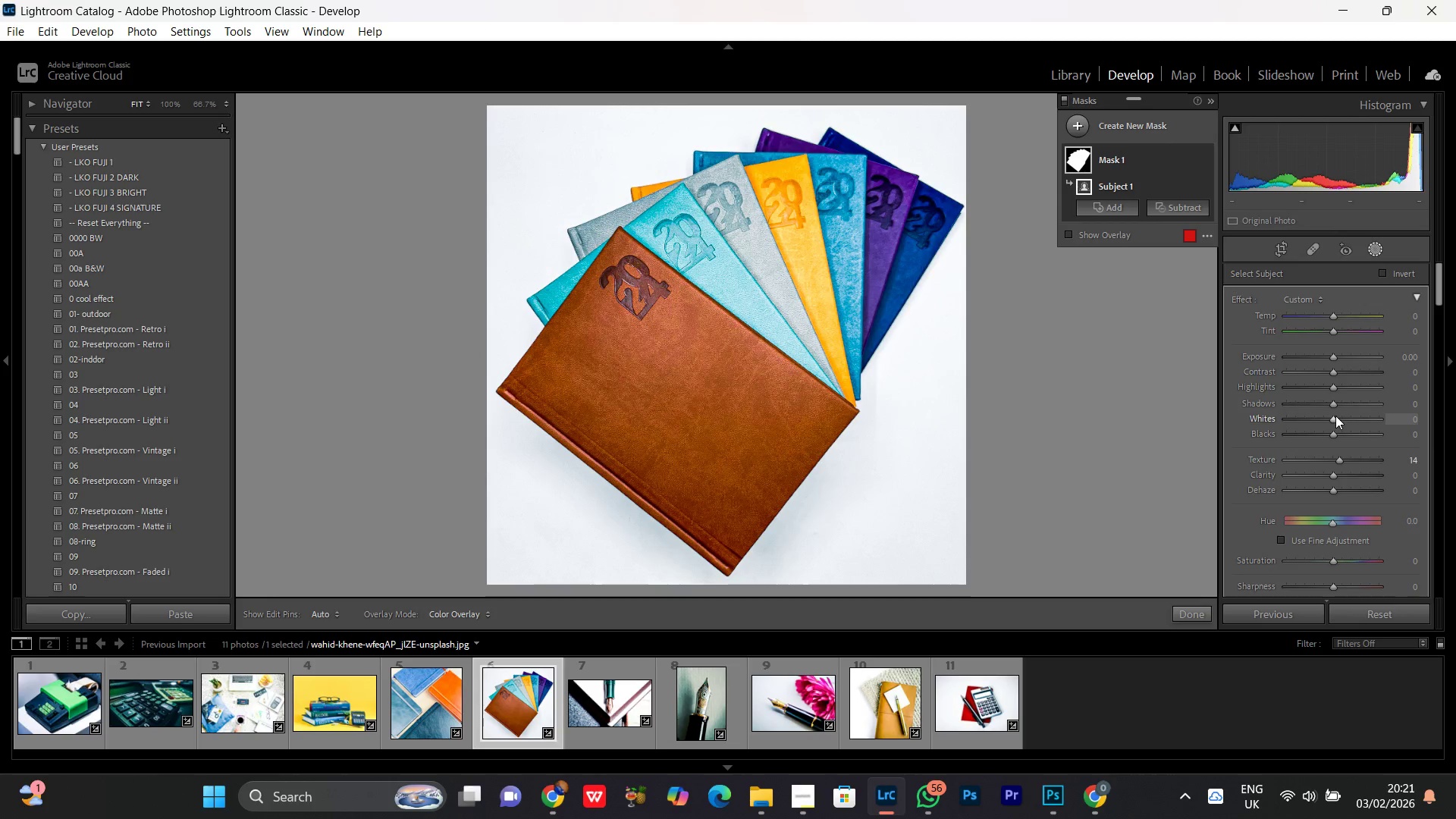 
scroll: coordinate [1335, 416], scroll_direction: up, amount: 8.0
 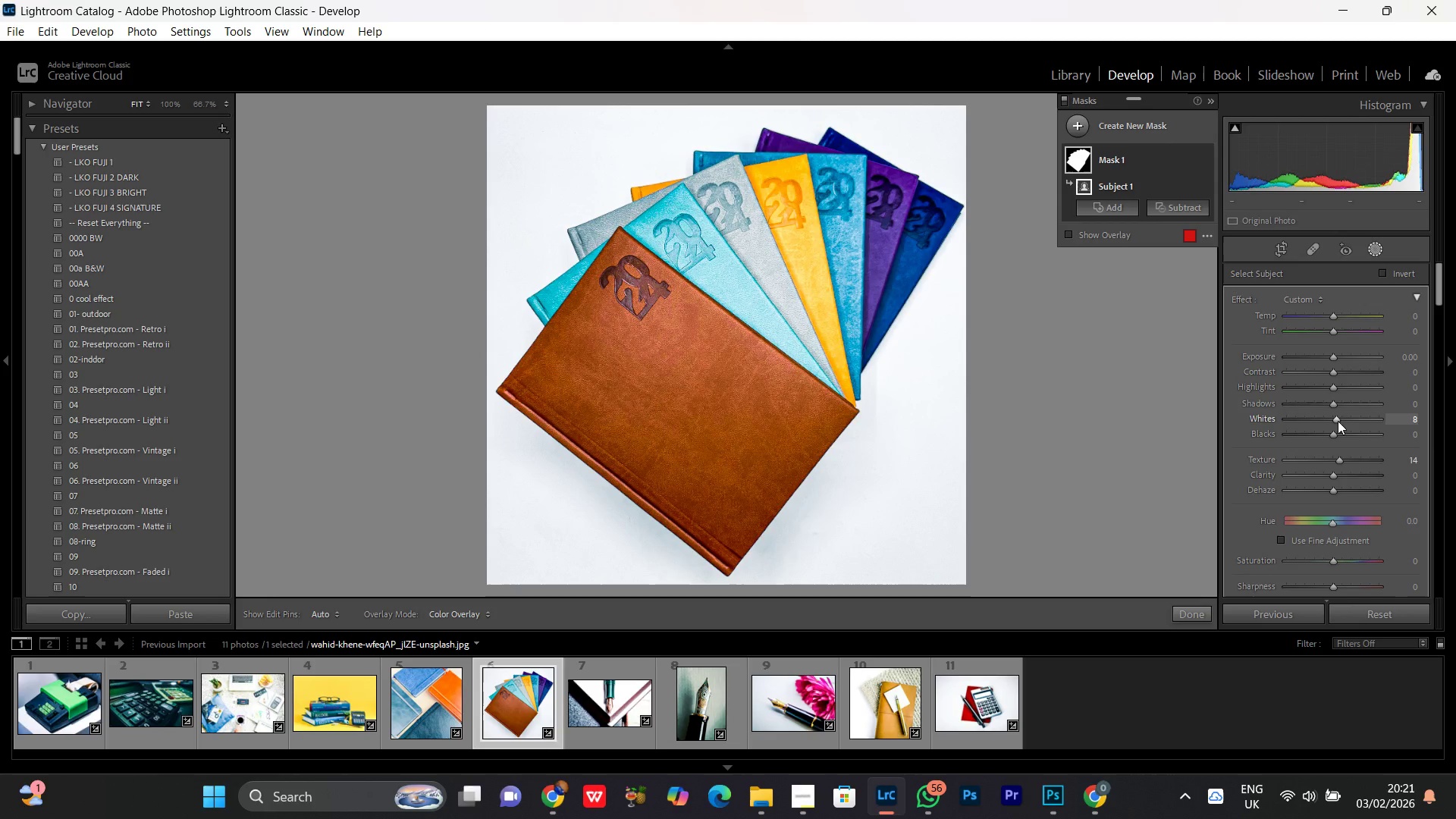 
left_click([1338, 421])
 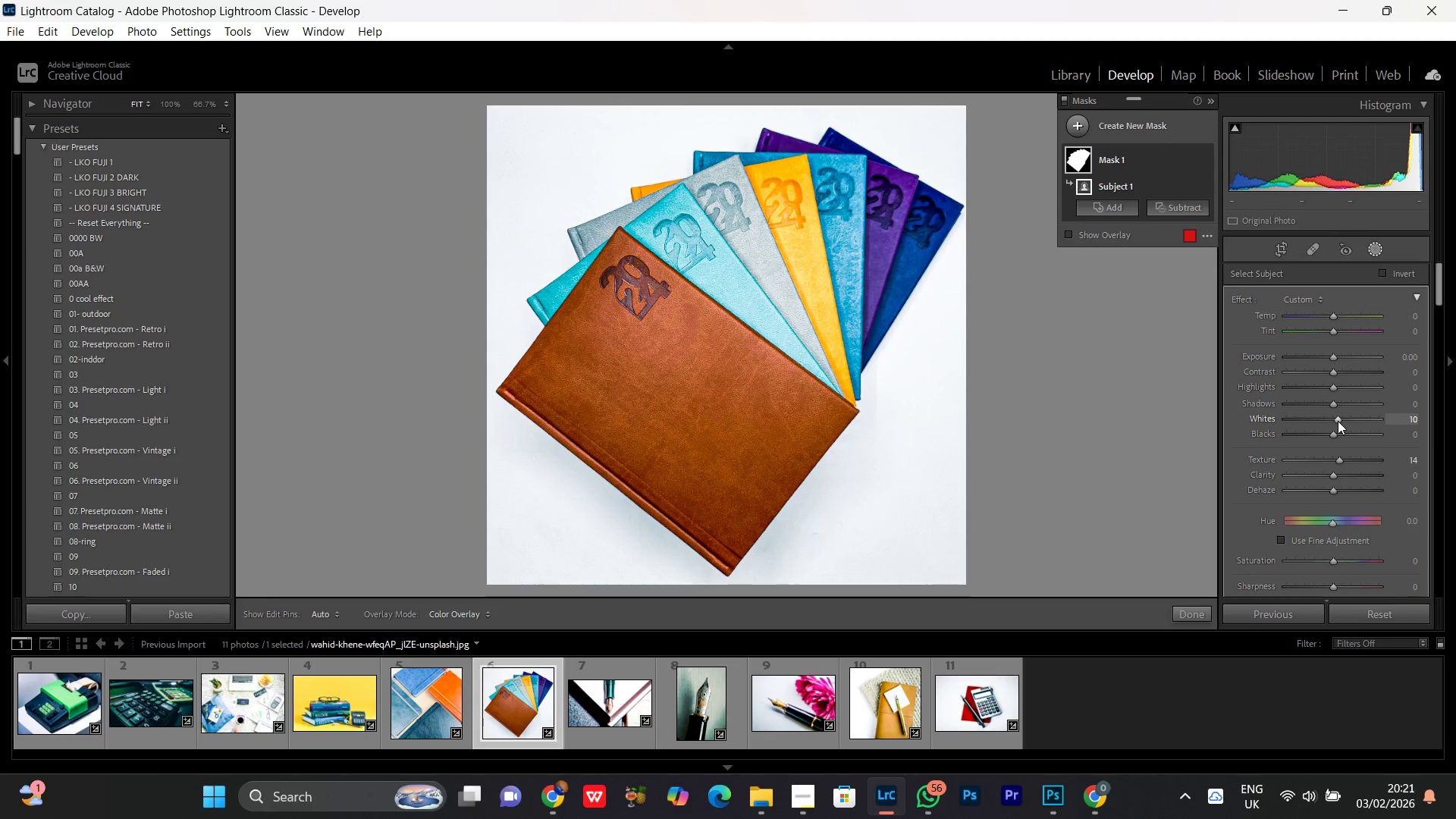 
scroll: coordinate [1338, 421], scroll_direction: up, amount: 14.0
 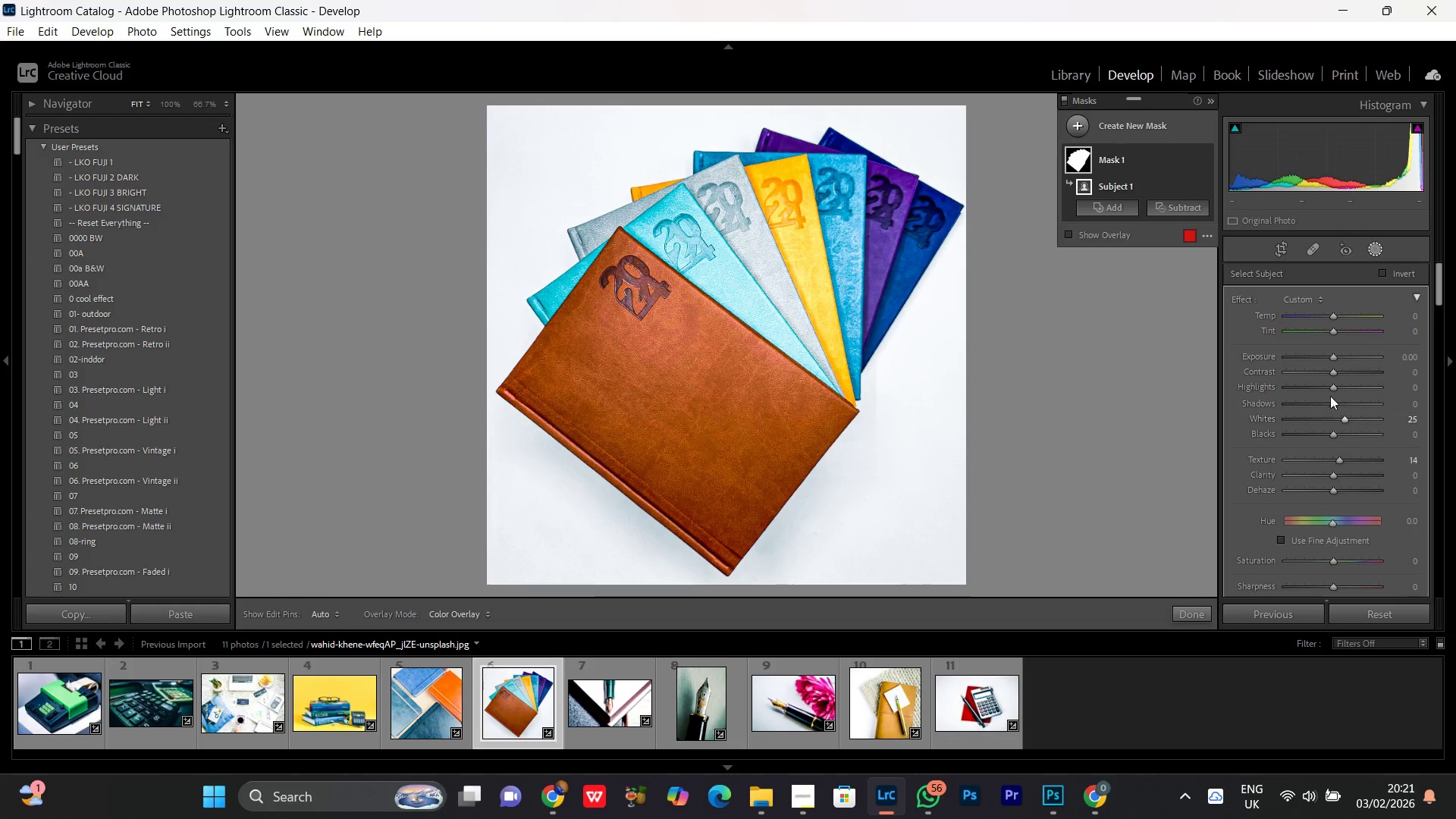 
left_click([1332, 391])
 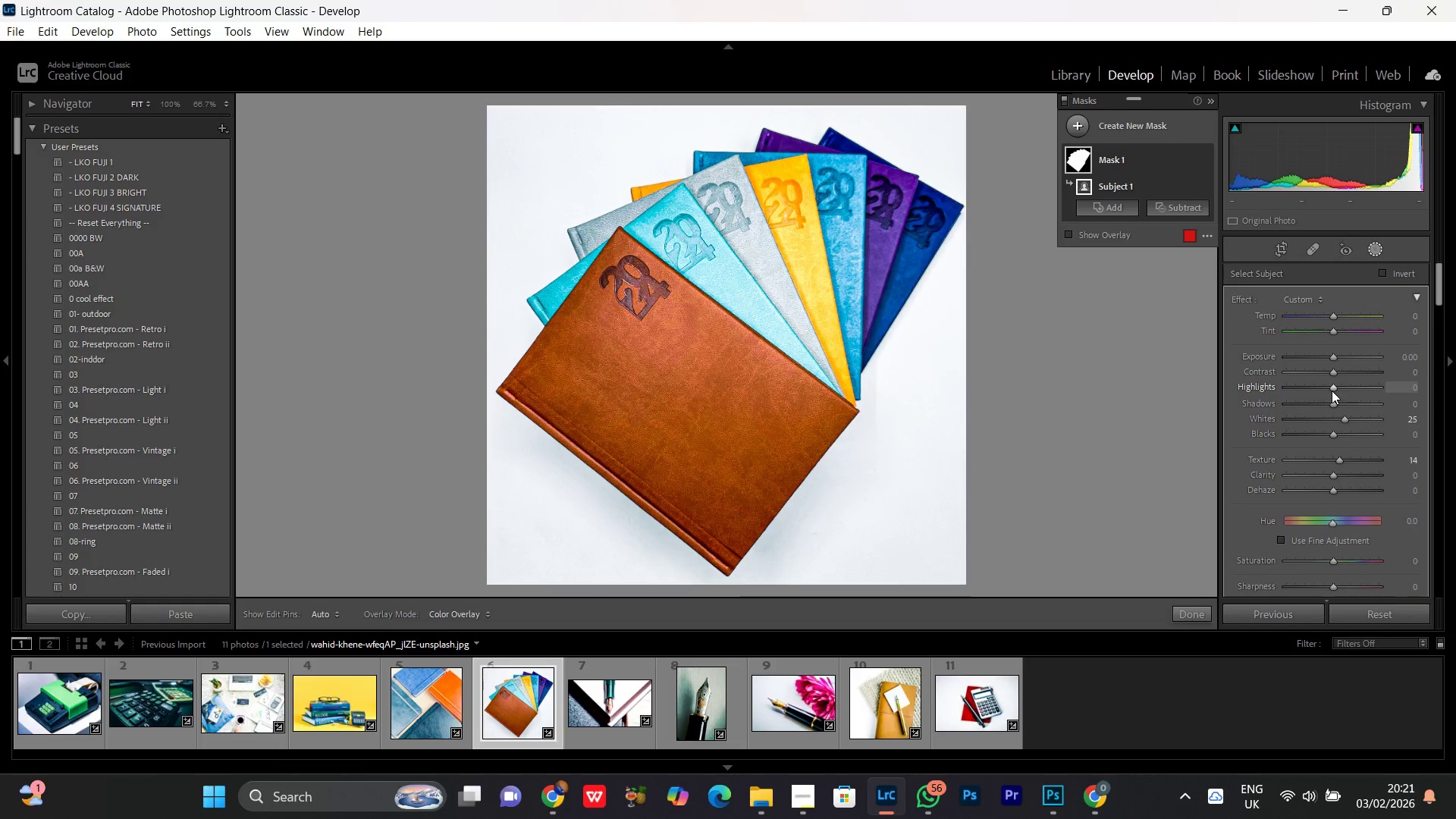 
scroll: coordinate [1332, 391], scroll_direction: up, amount: 16.0
 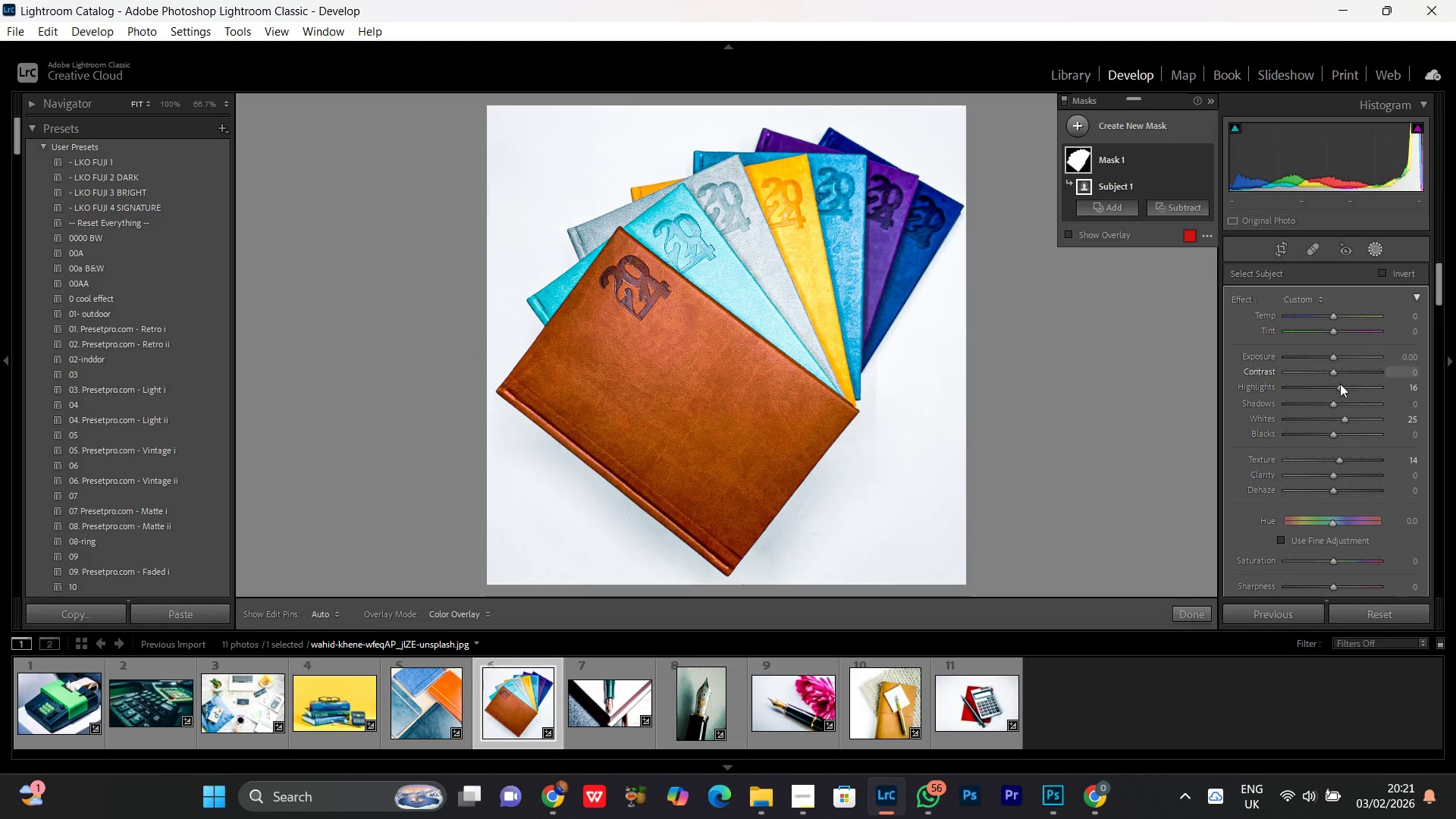 
left_click([1336, 373])
 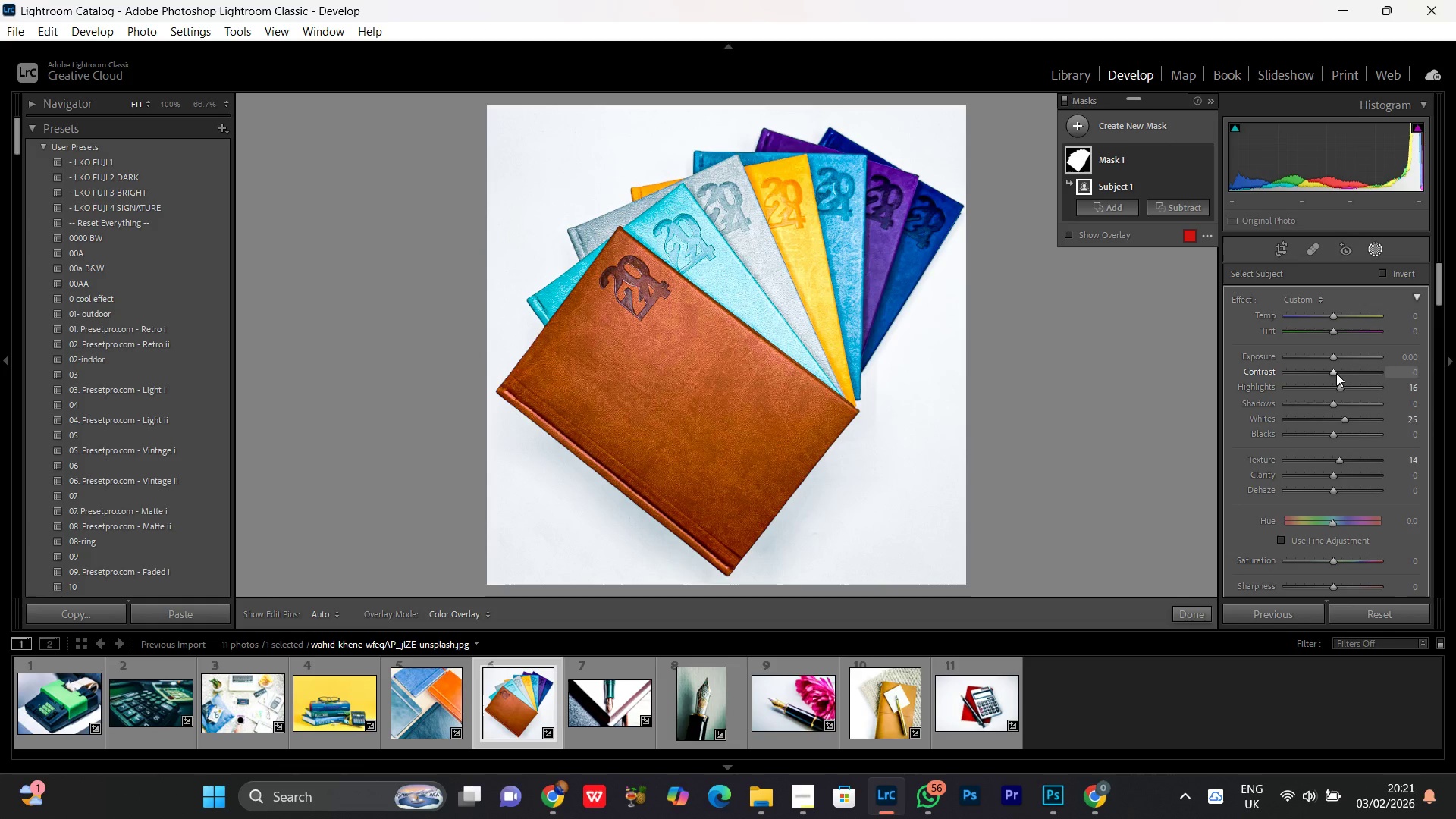 
scroll: coordinate [1336, 373], scroll_direction: up, amount: 7.0
 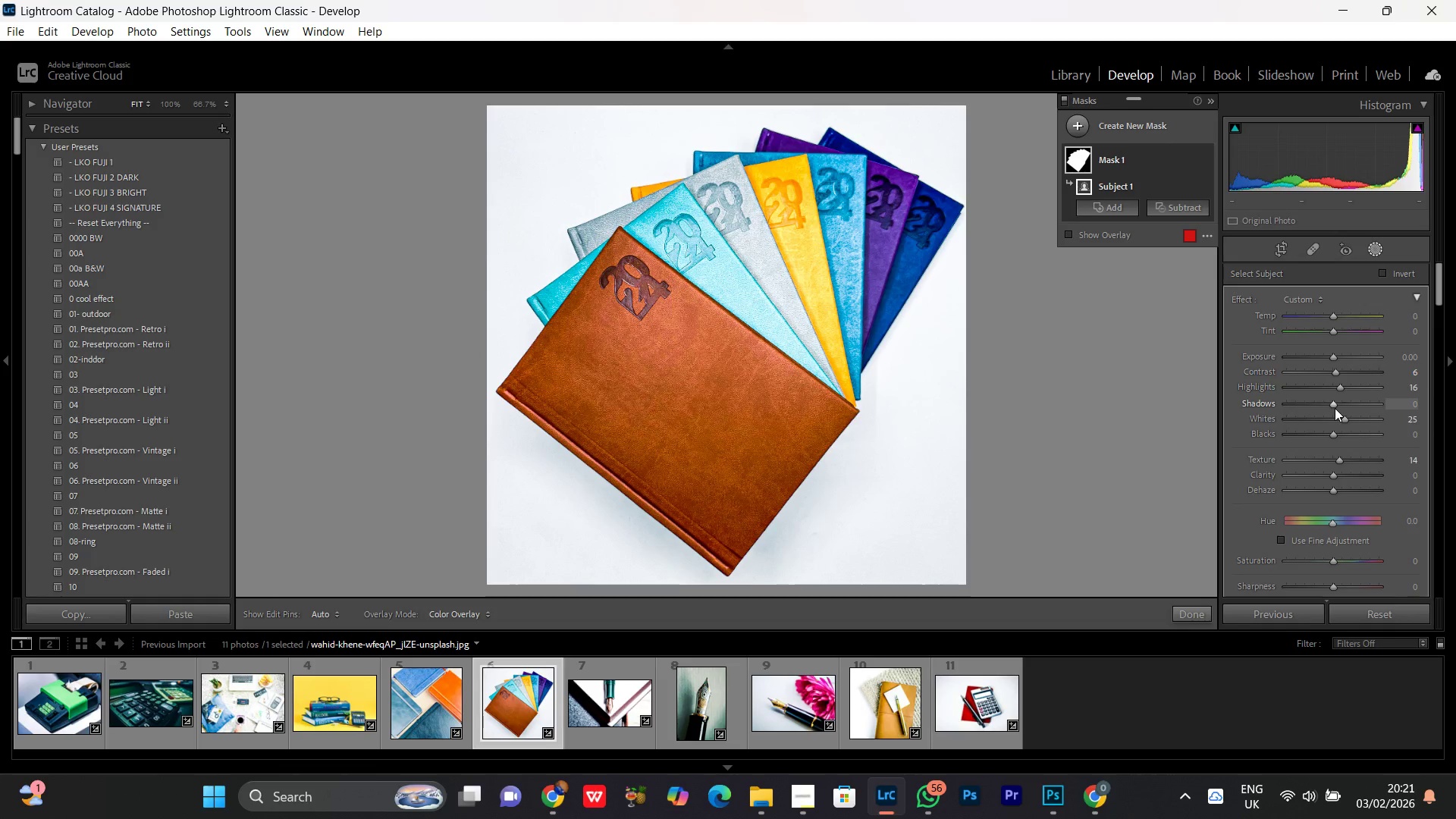 
left_click([1335, 408])
 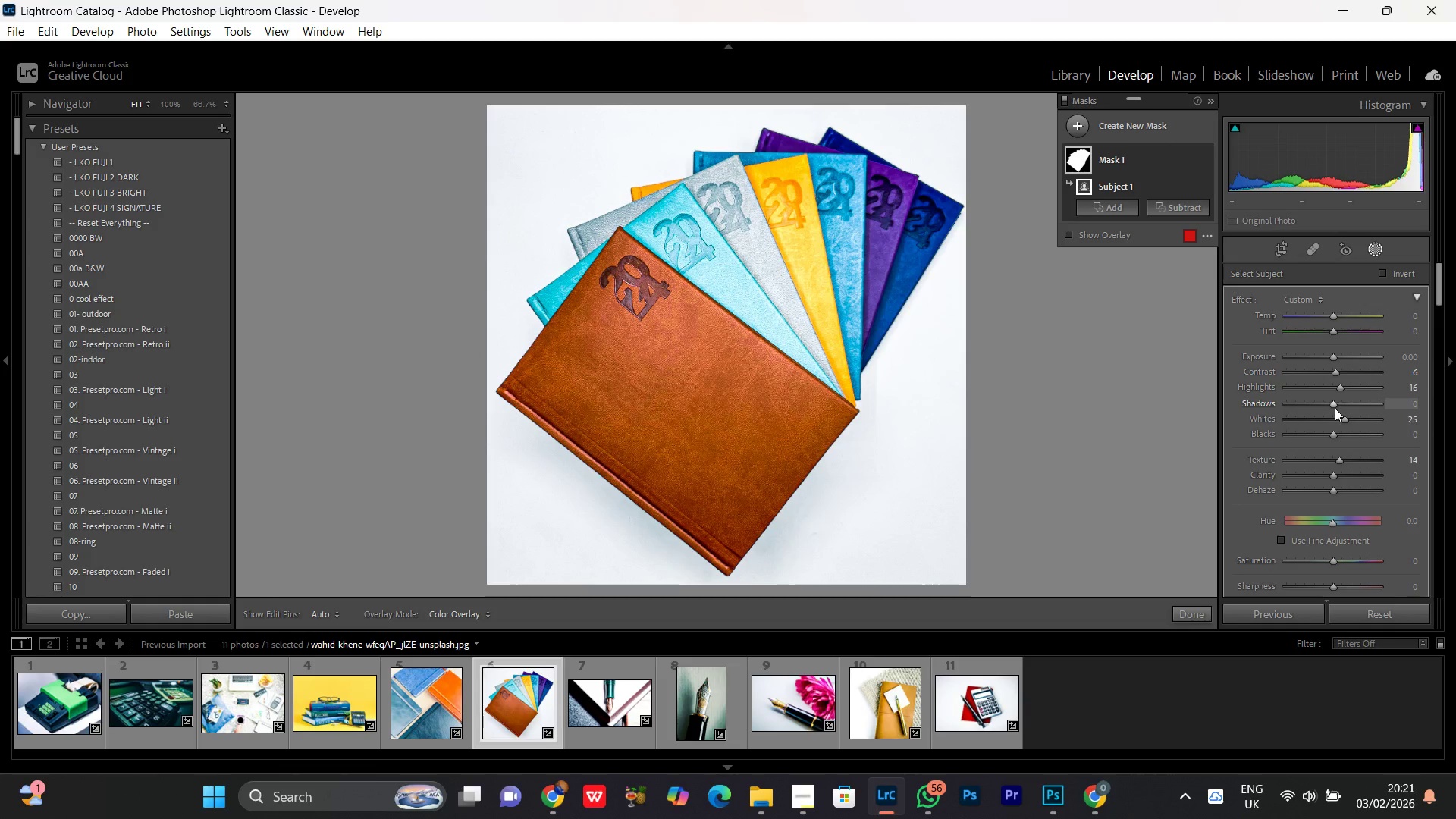 
scroll: coordinate [1335, 408], scroll_direction: up, amount: 9.0
 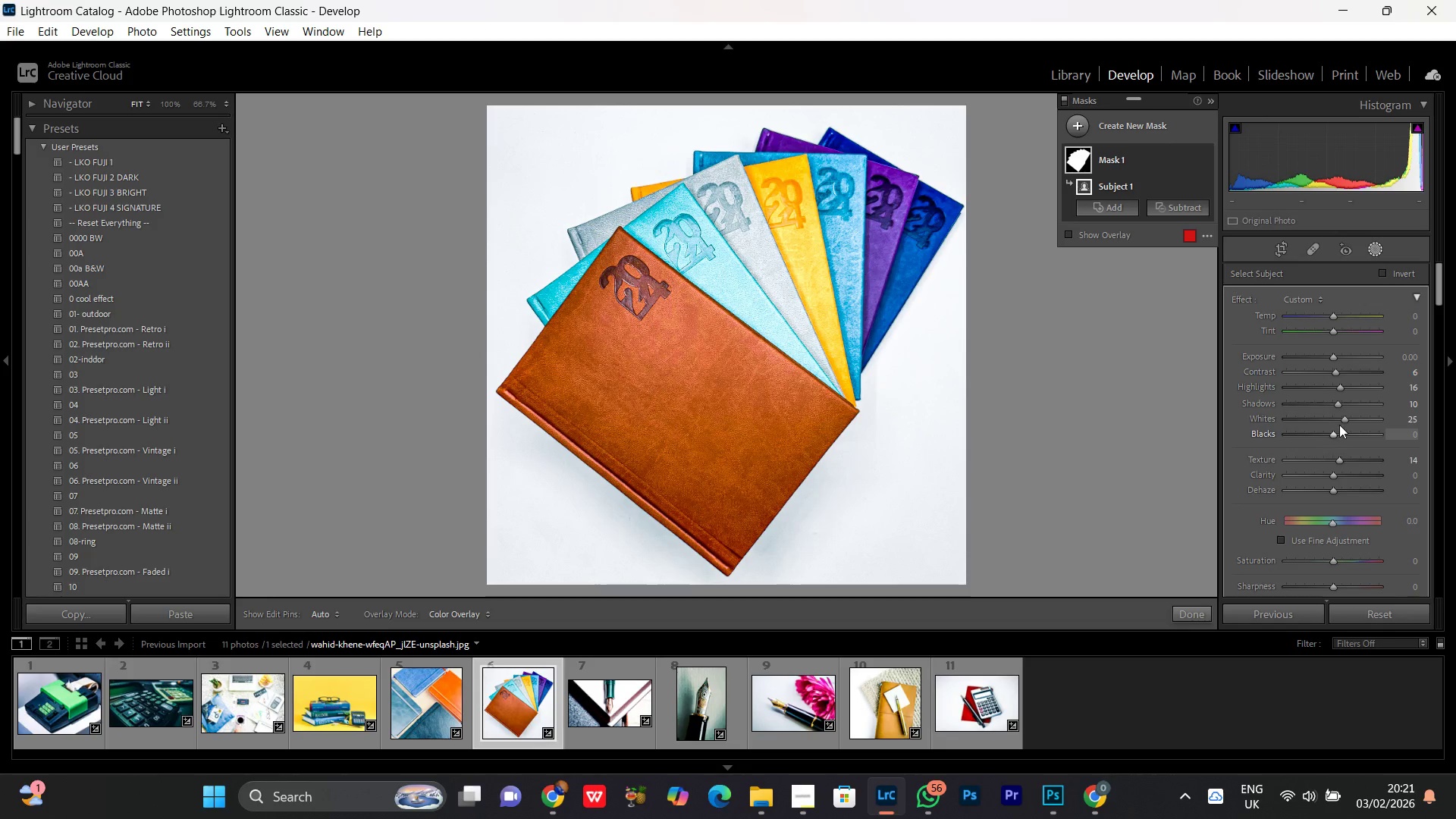 
left_click([1332, 371])
 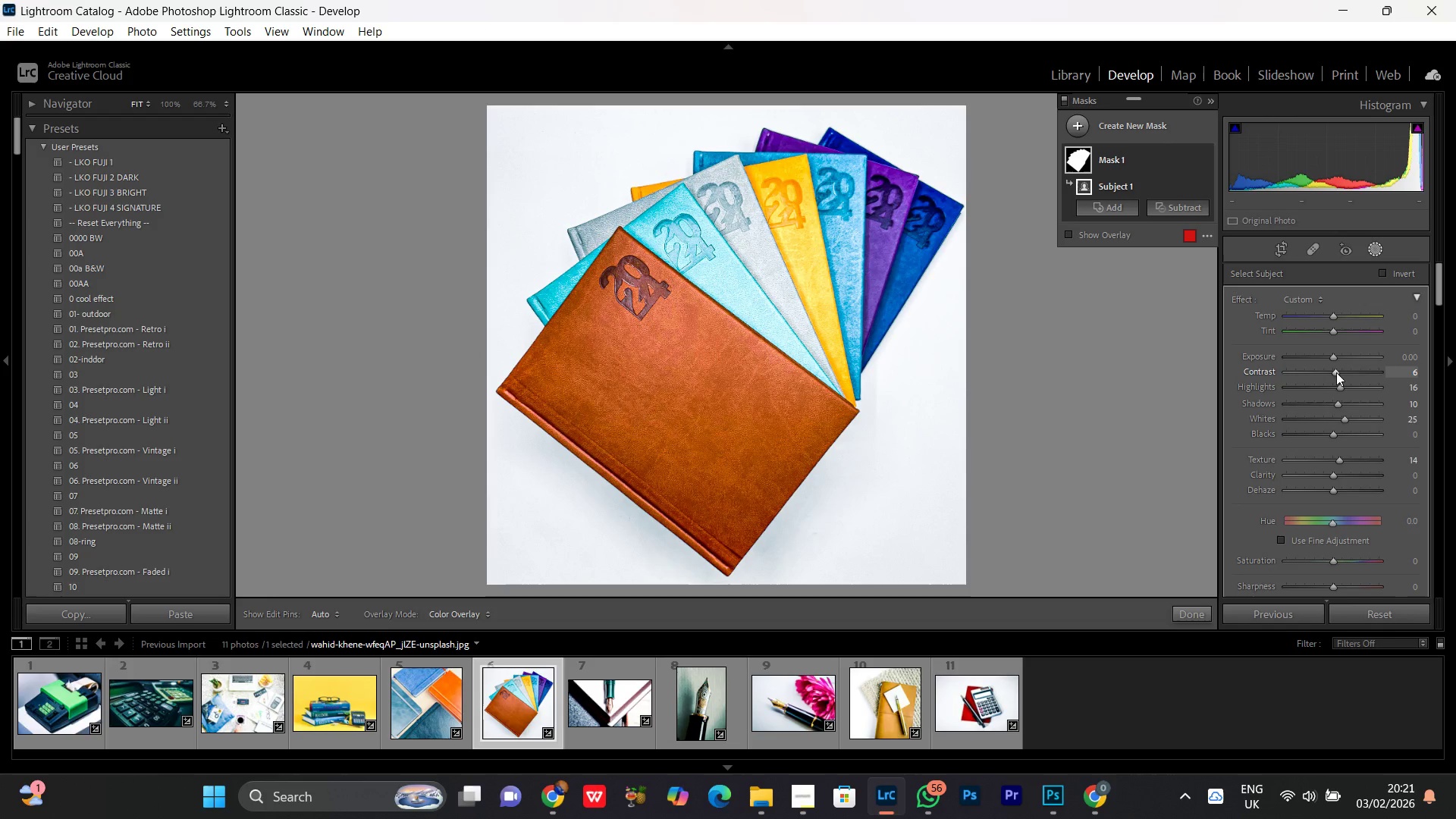 
left_click_drag(start_coordinate=[1337, 372], to_coordinate=[1339, 378])
 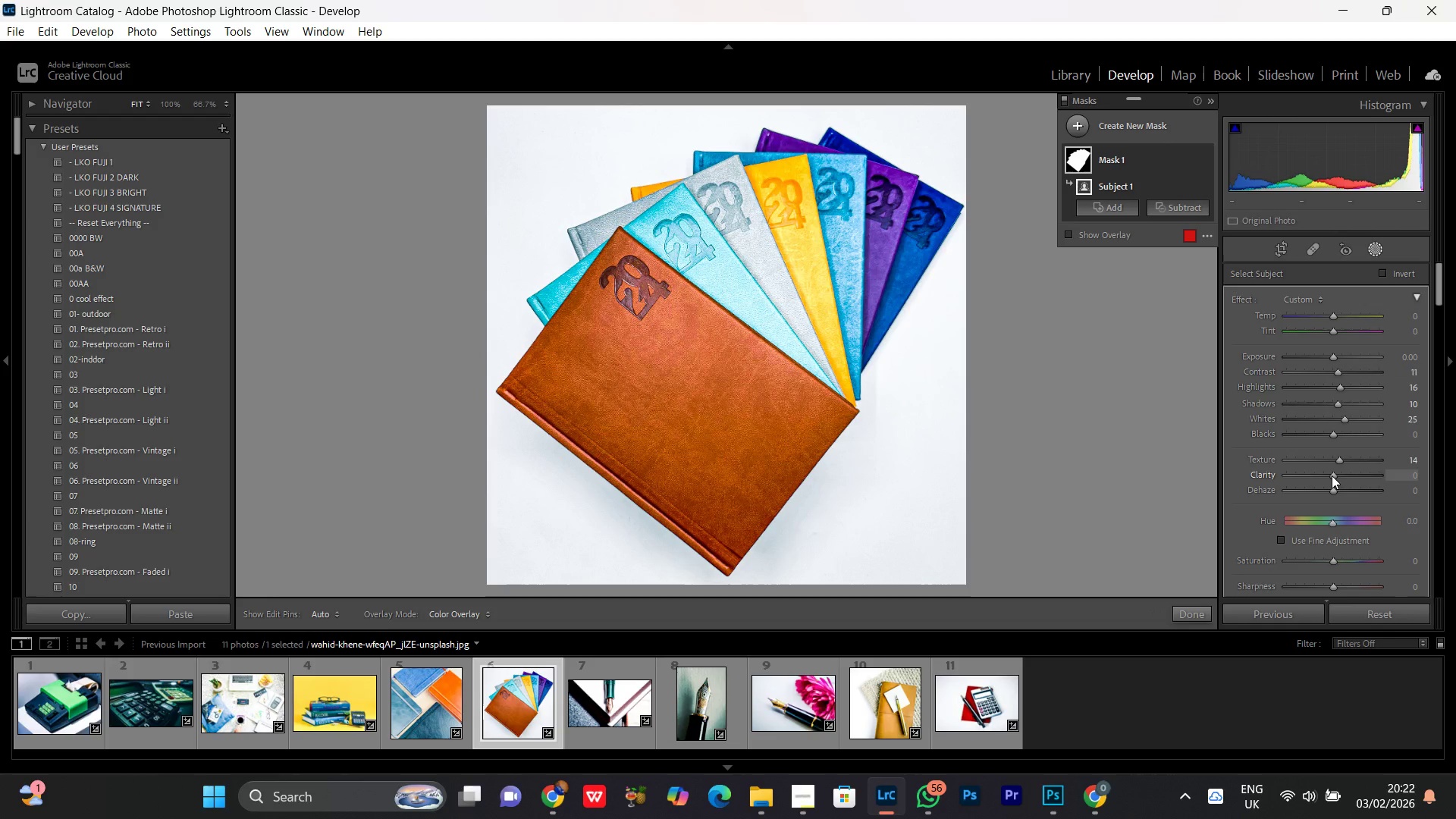 
left_click_drag(start_coordinate=[1332, 475], to_coordinate=[1336, 475])
 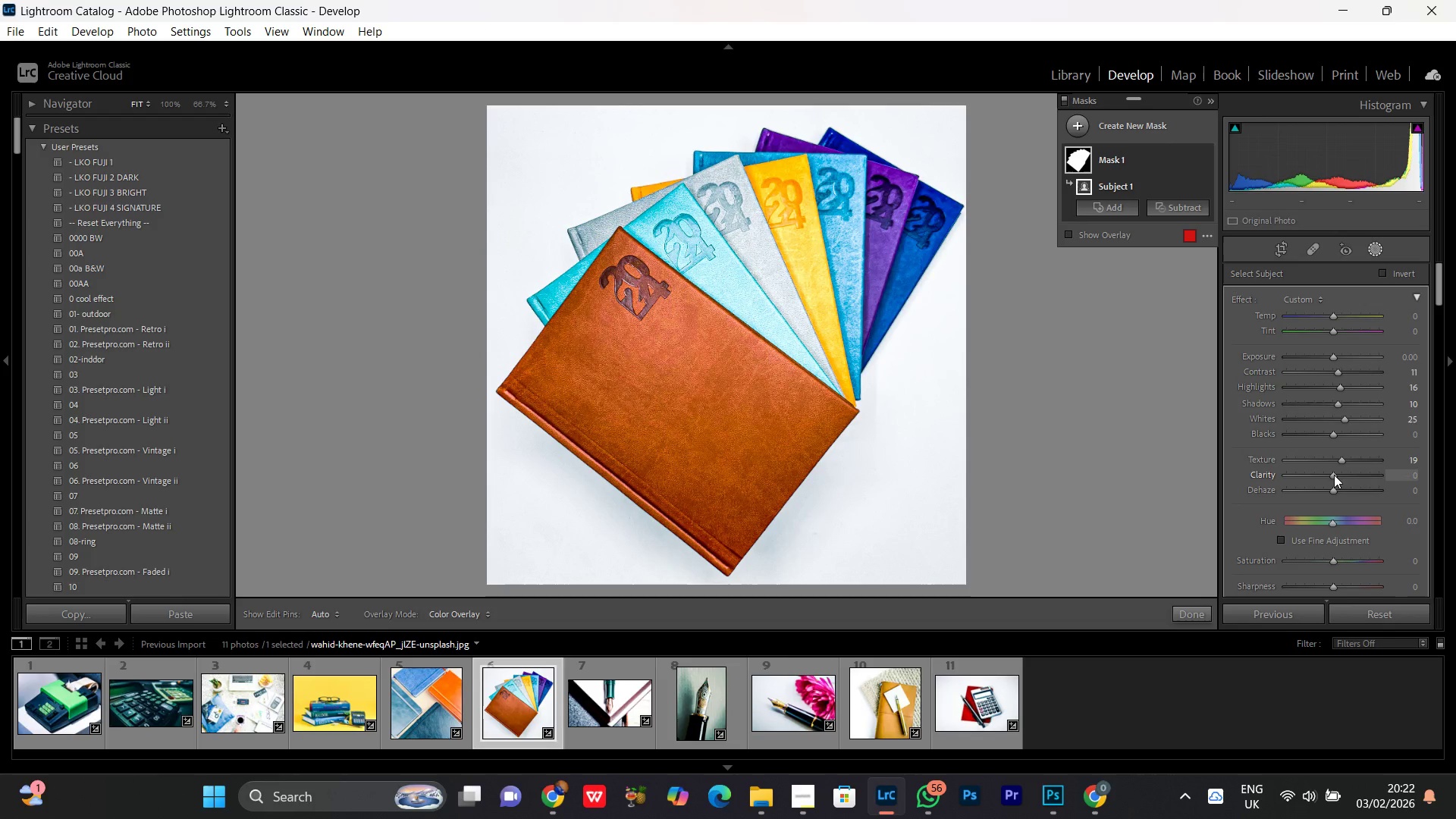 
wait(5.17)
 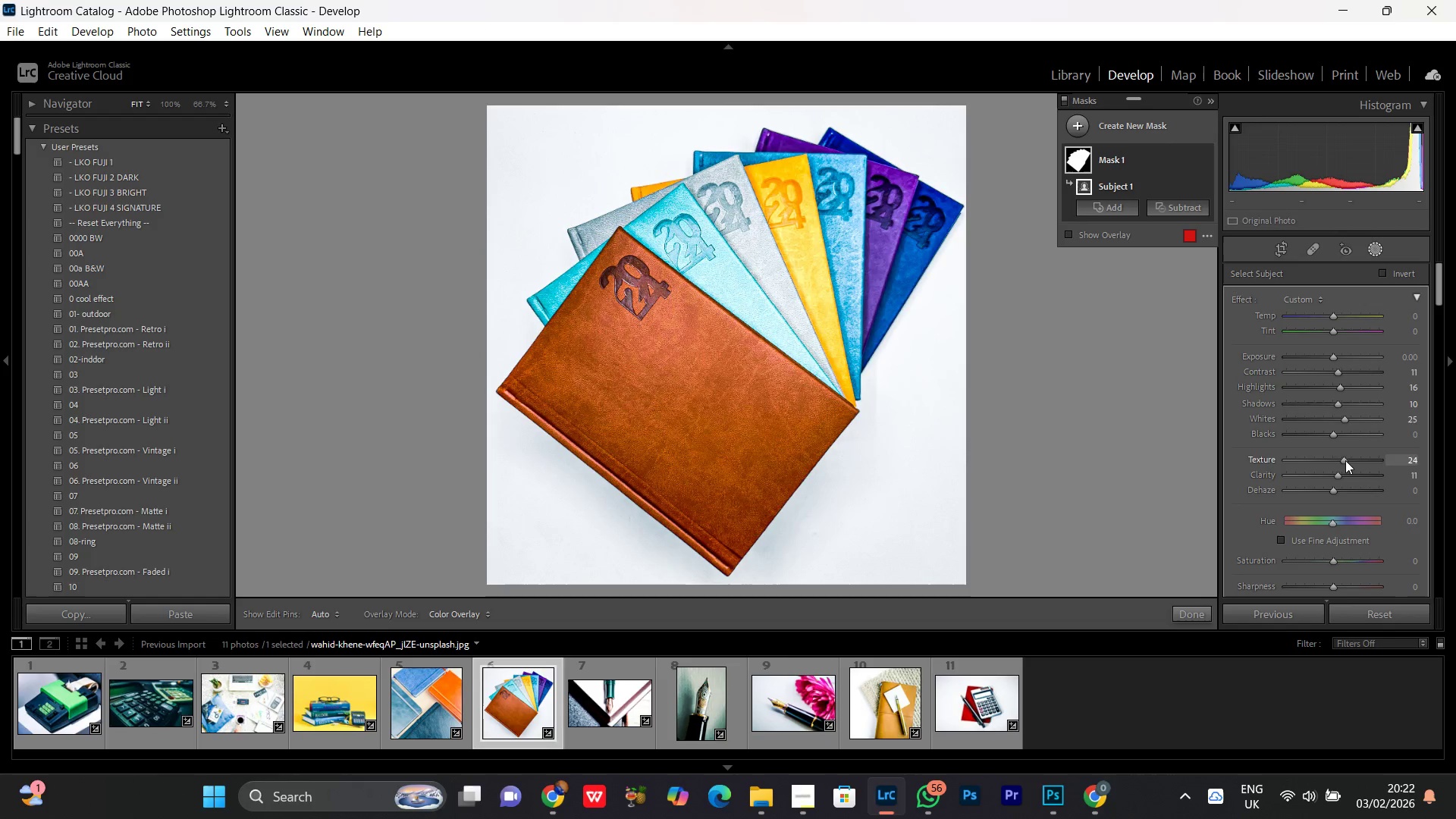 
scroll: coordinate [1335, 475], scroll_direction: up, amount: 5.0
 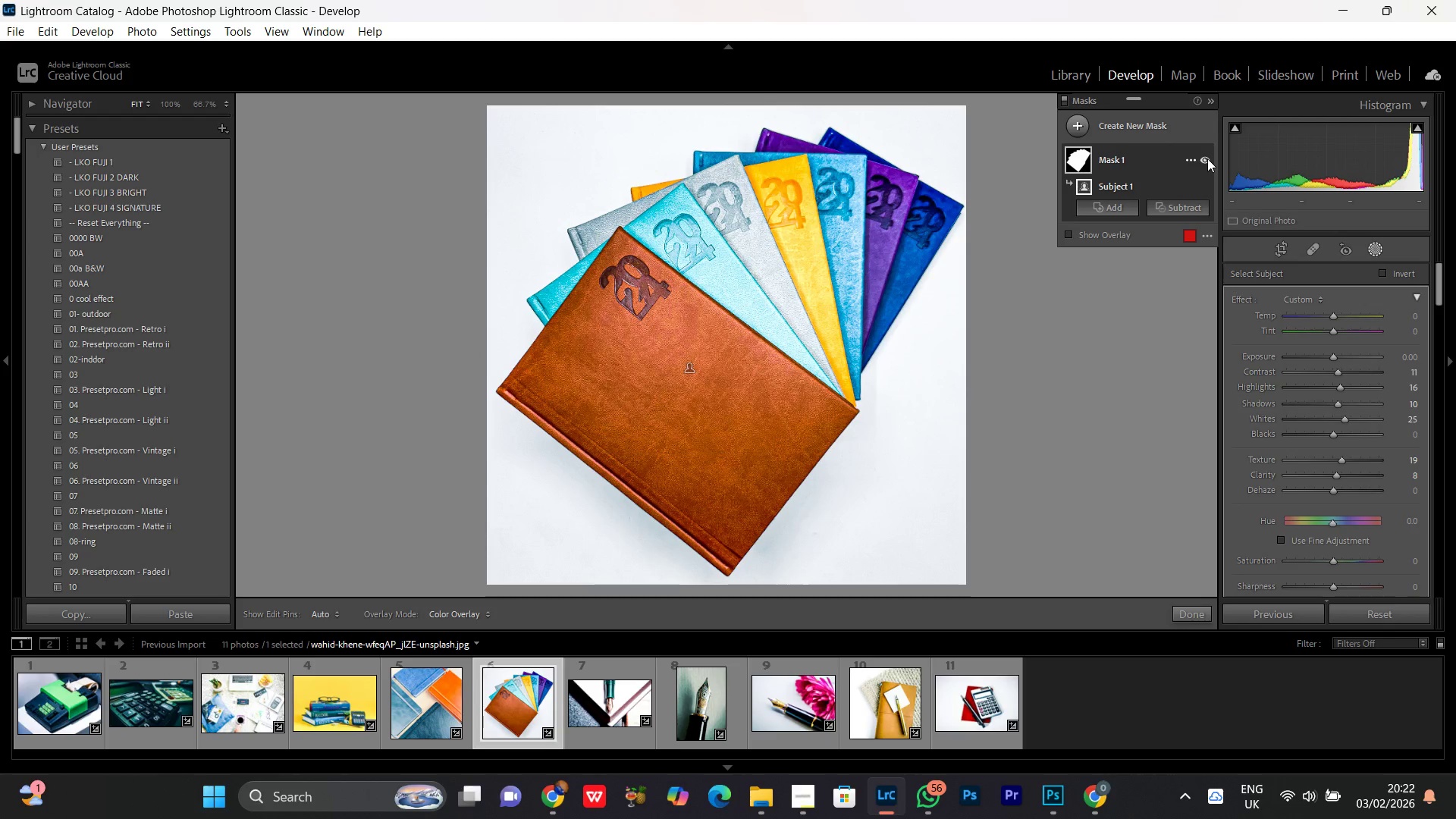 
double_click([1207, 158])
 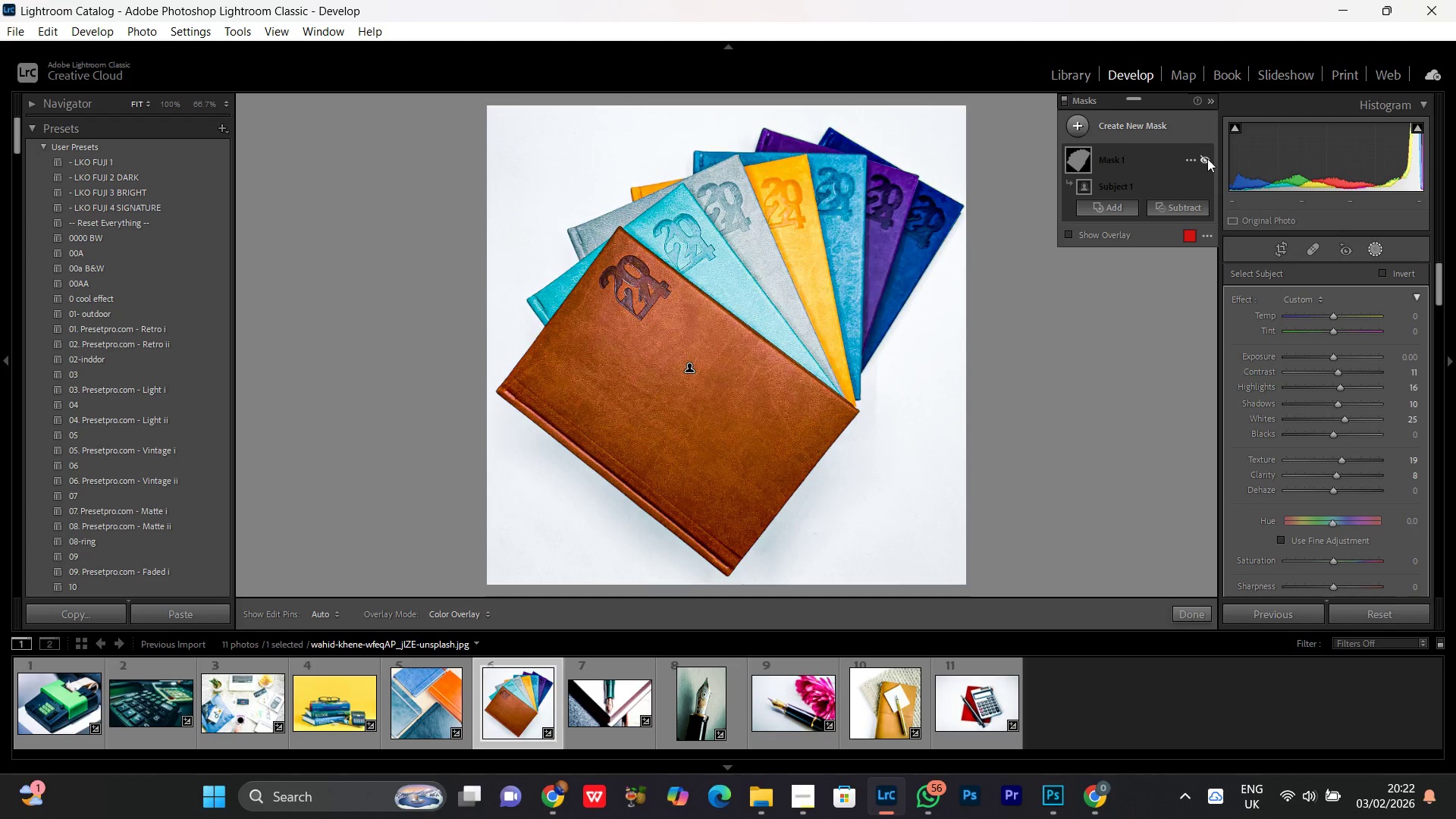 
double_click([1207, 158])
 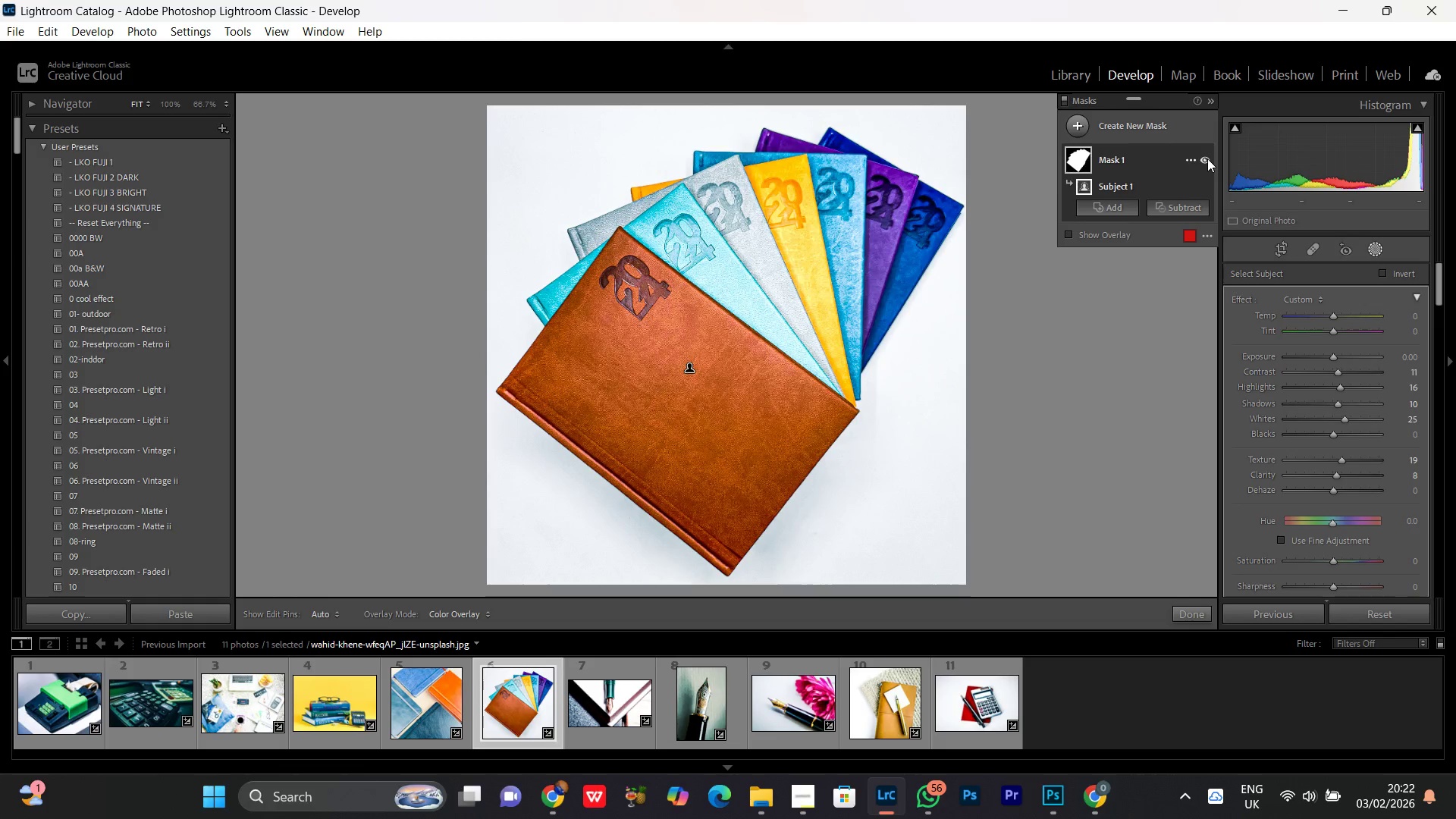 
double_click([1207, 158])
 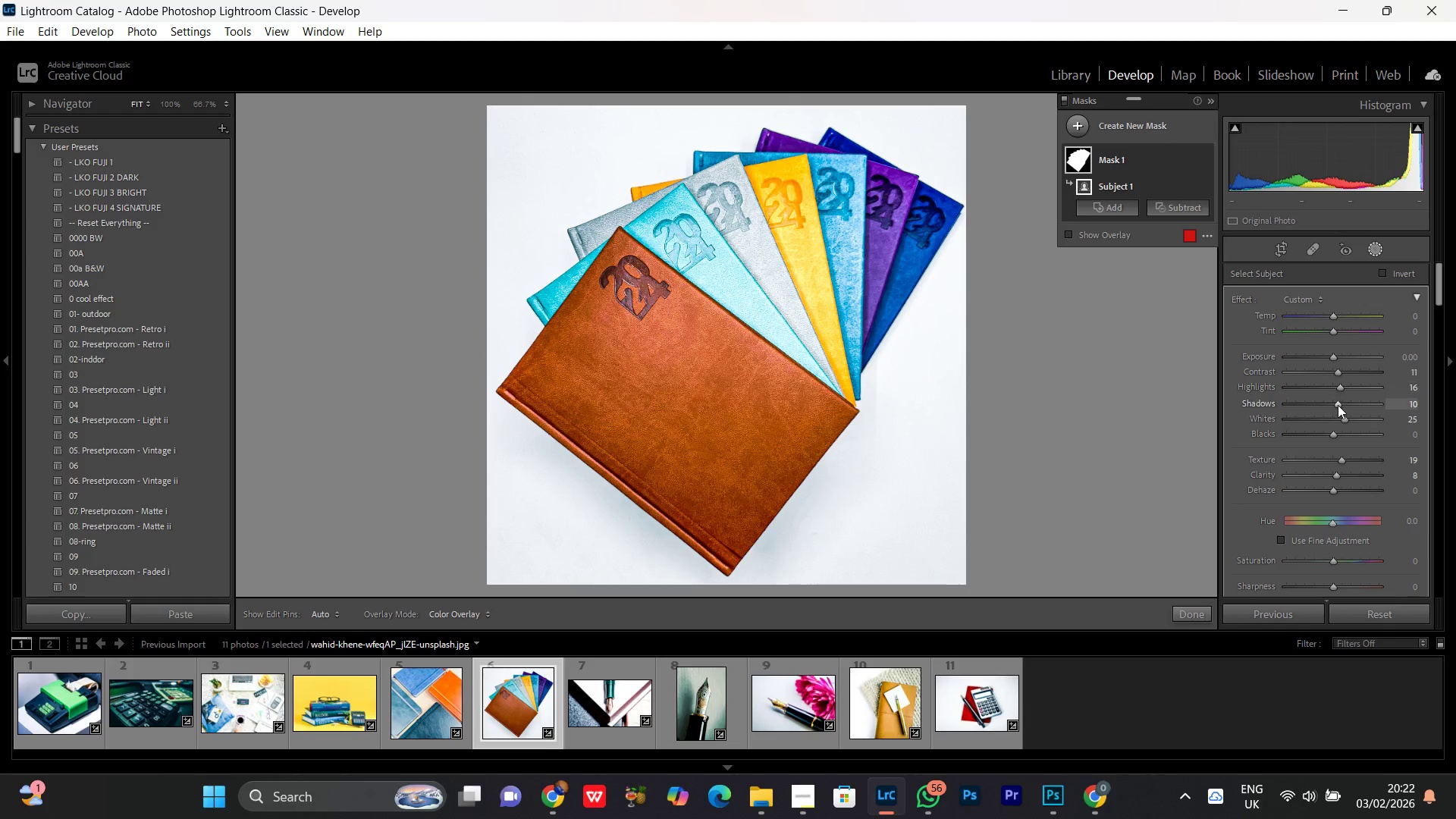 
left_click([1338, 406])
 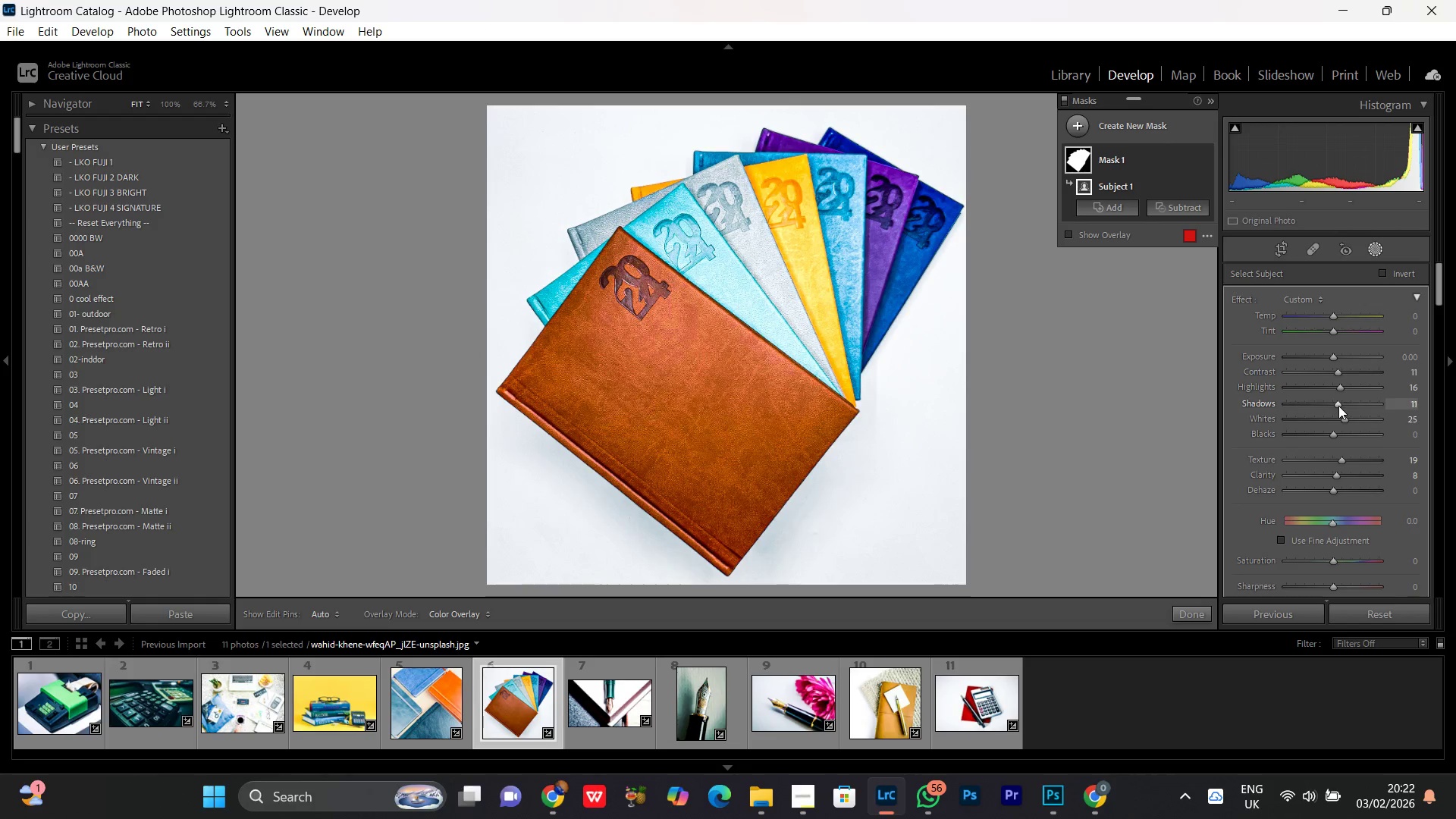 
scroll: coordinate [1338, 406], scroll_direction: up, amount: 5.0
 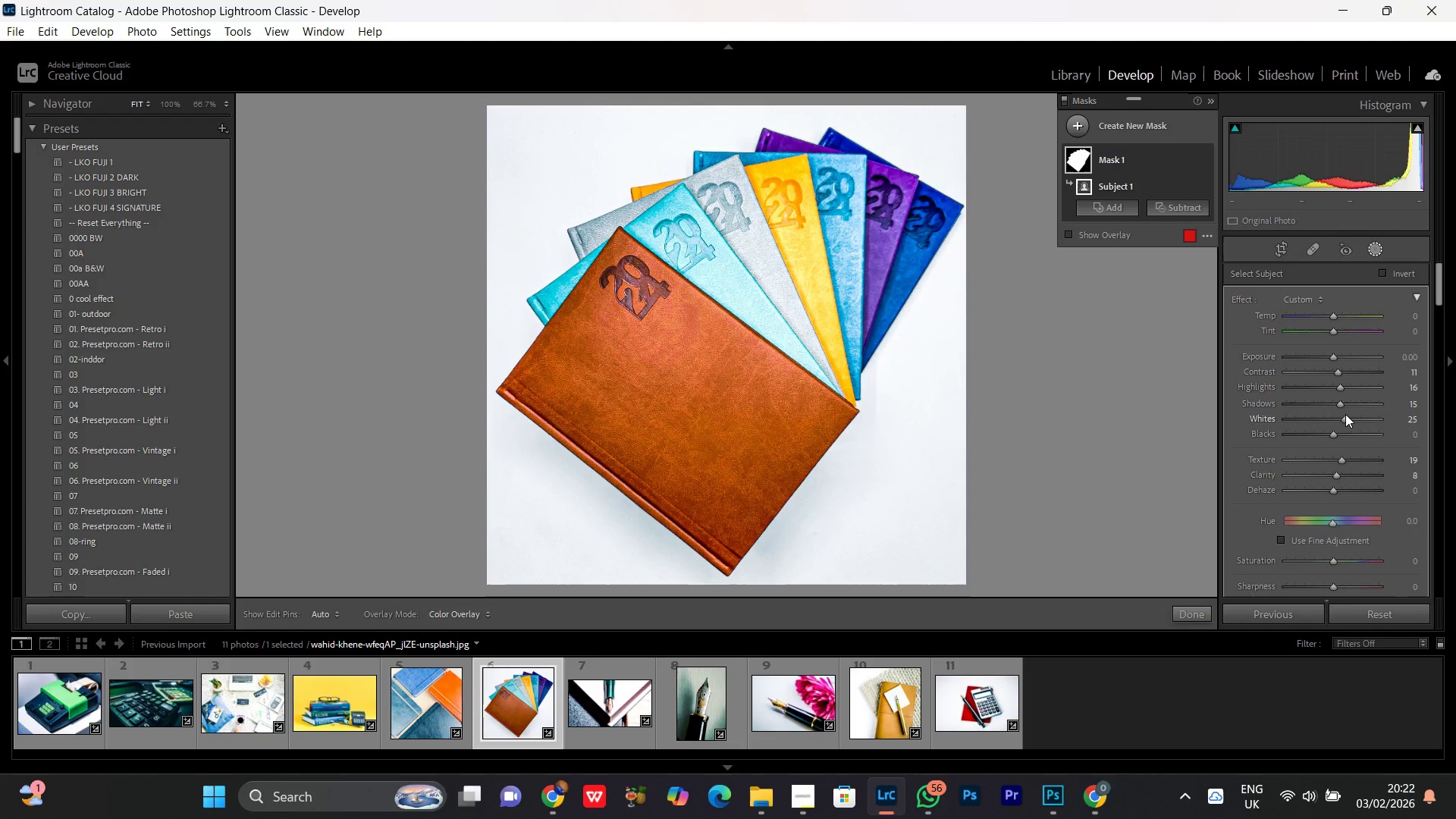 
left_click([1345, 414])
 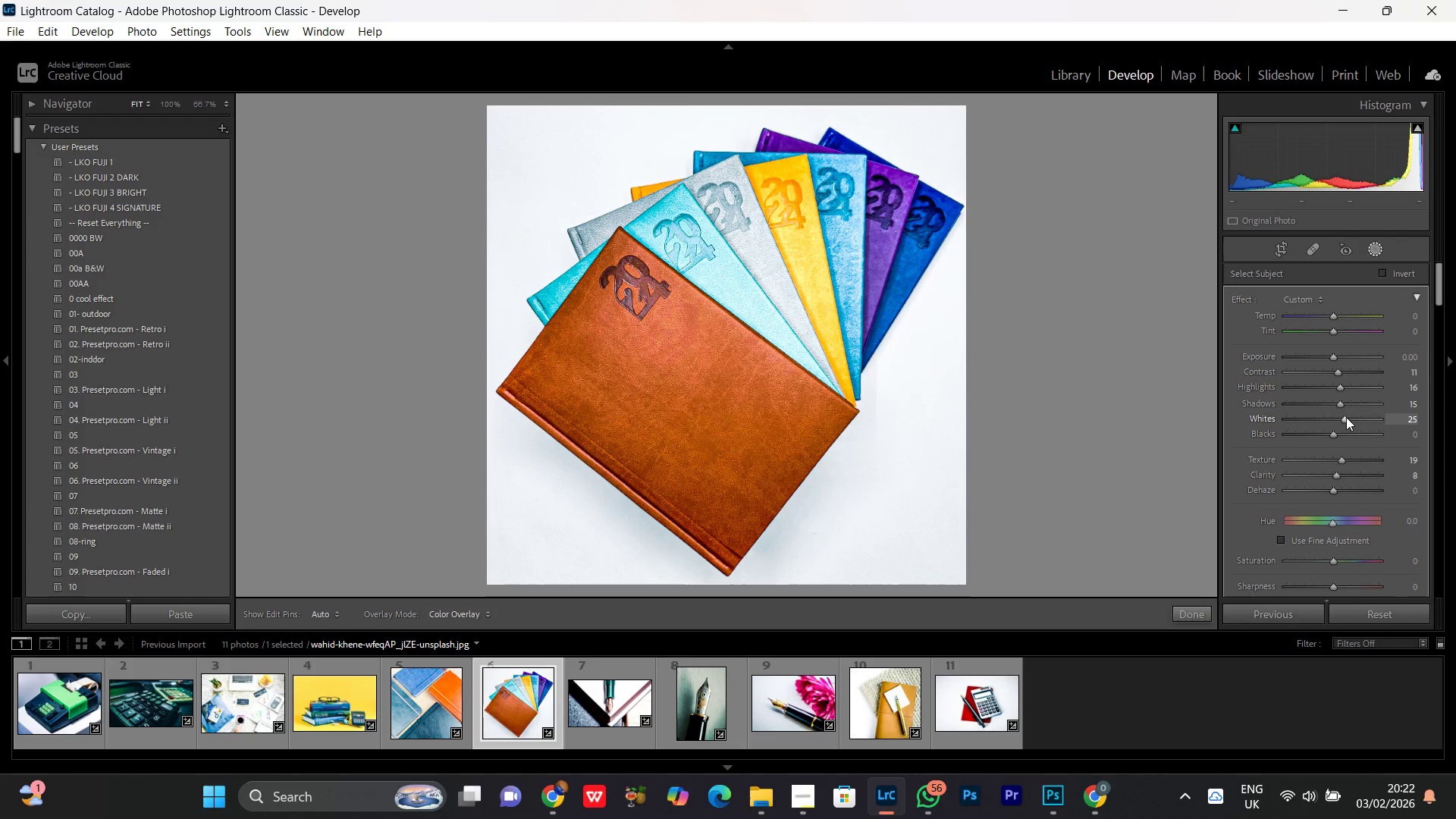 
left_click([1346, 417])
 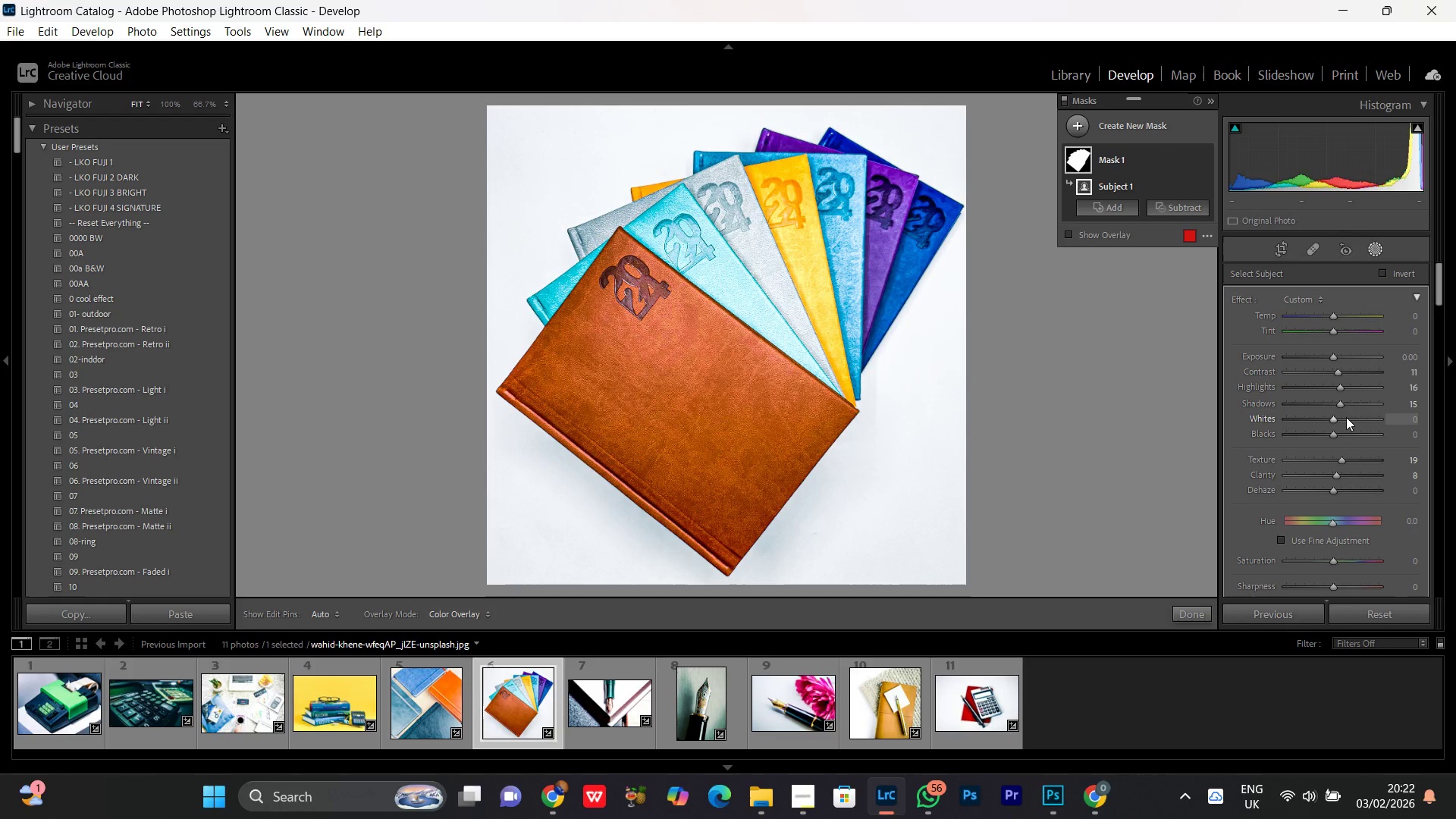 
scroll: coordinate [1346, 417], scroll_direction: up, amount: 2.0
 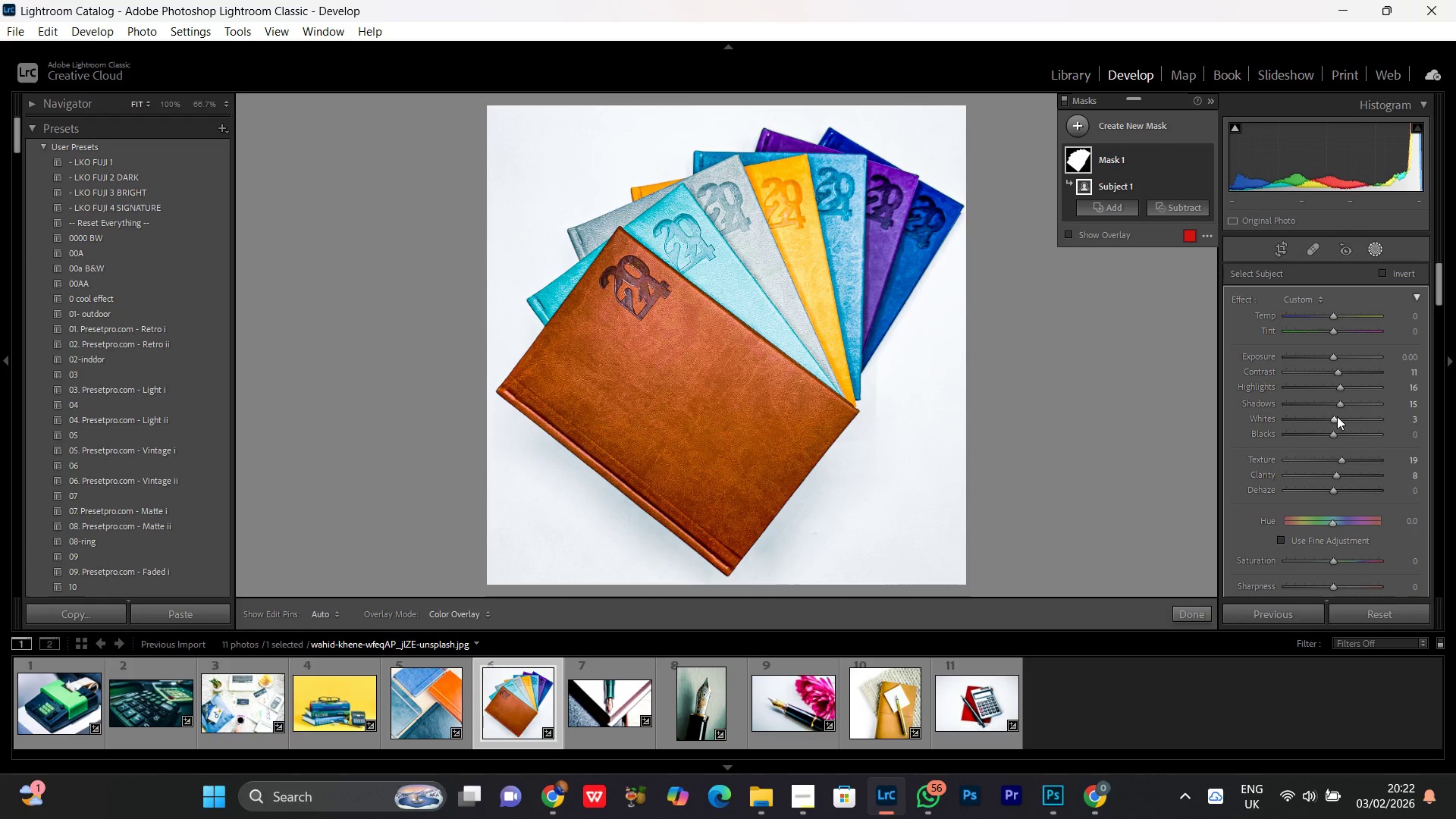 
left_click_drag(start_coordinate=[1337, 416], to_coordinate=[1343, 419])
 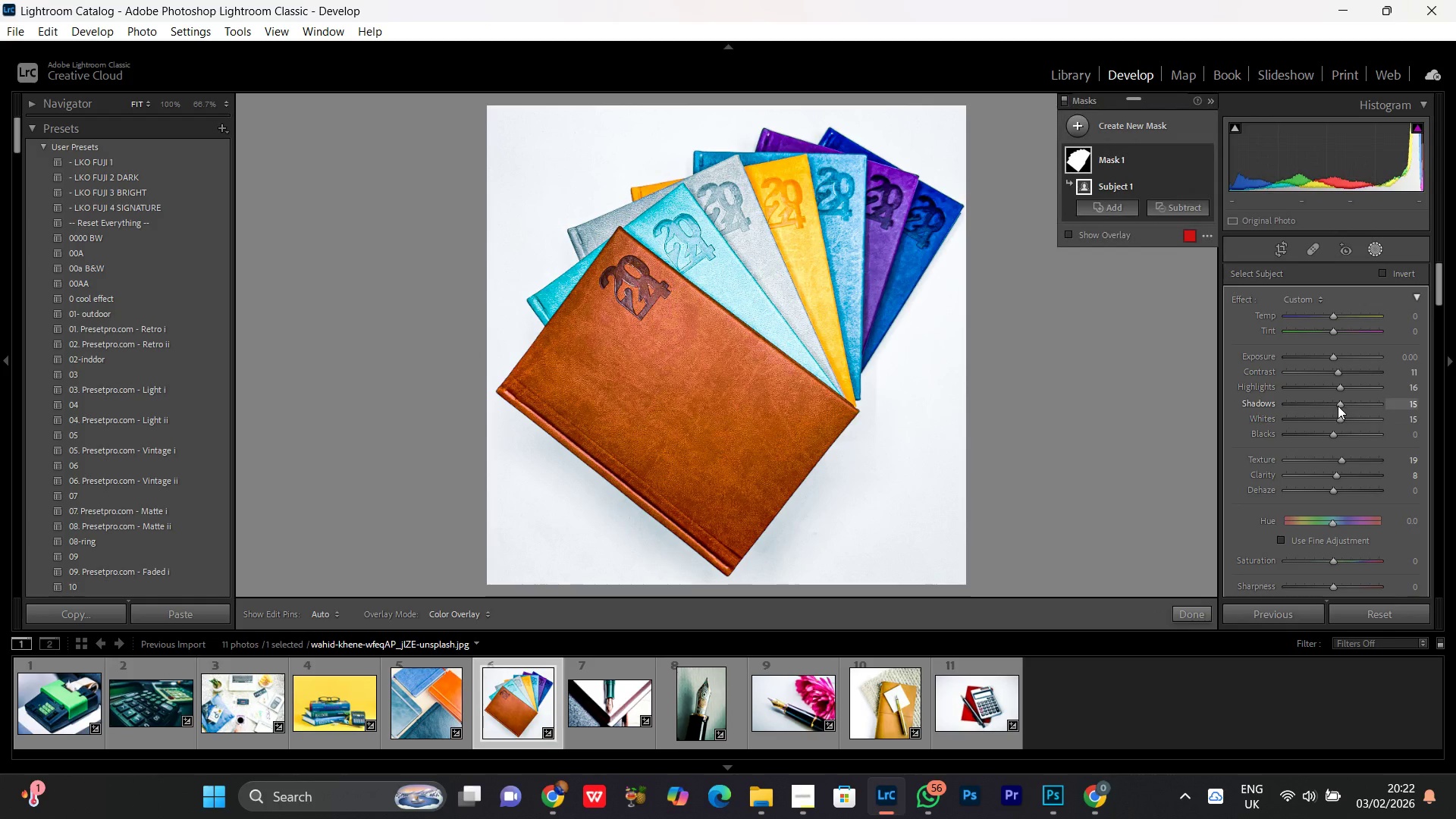 
double_click([1338, 406])
 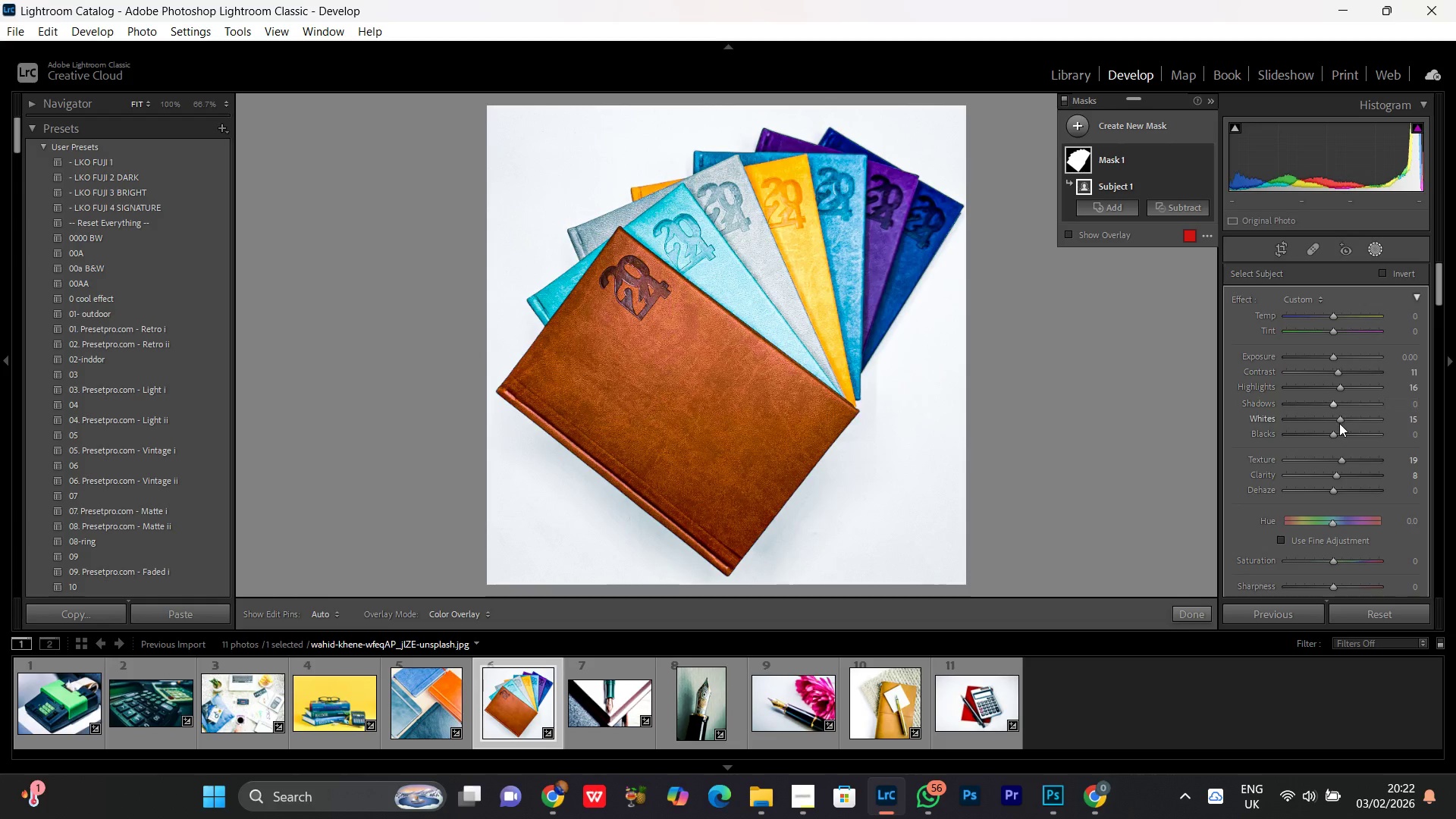 
left_click([1339, 423])
 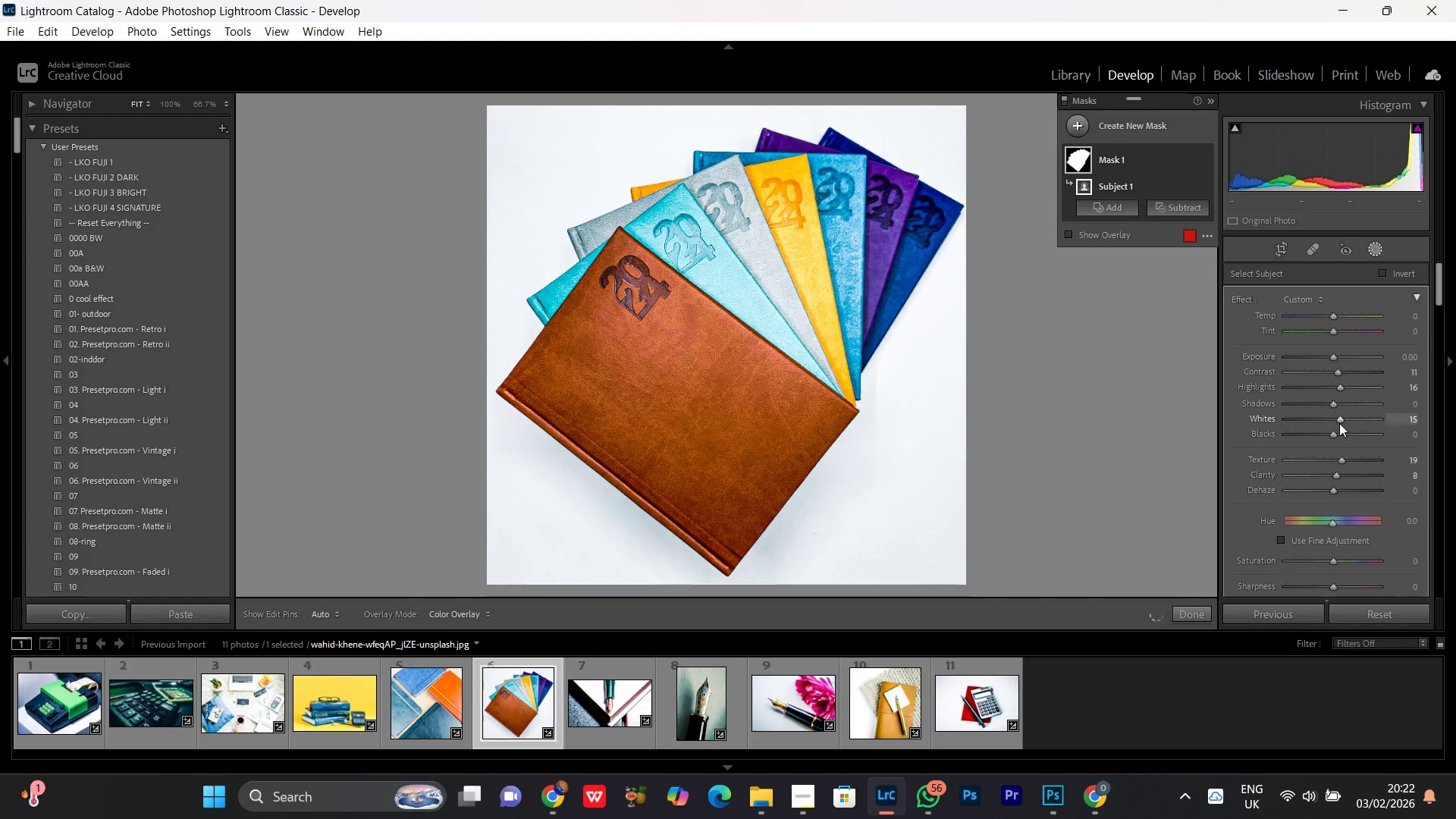 
scroll: coordinate [1339, 423], scroll_direction: up, amount: 11.0
 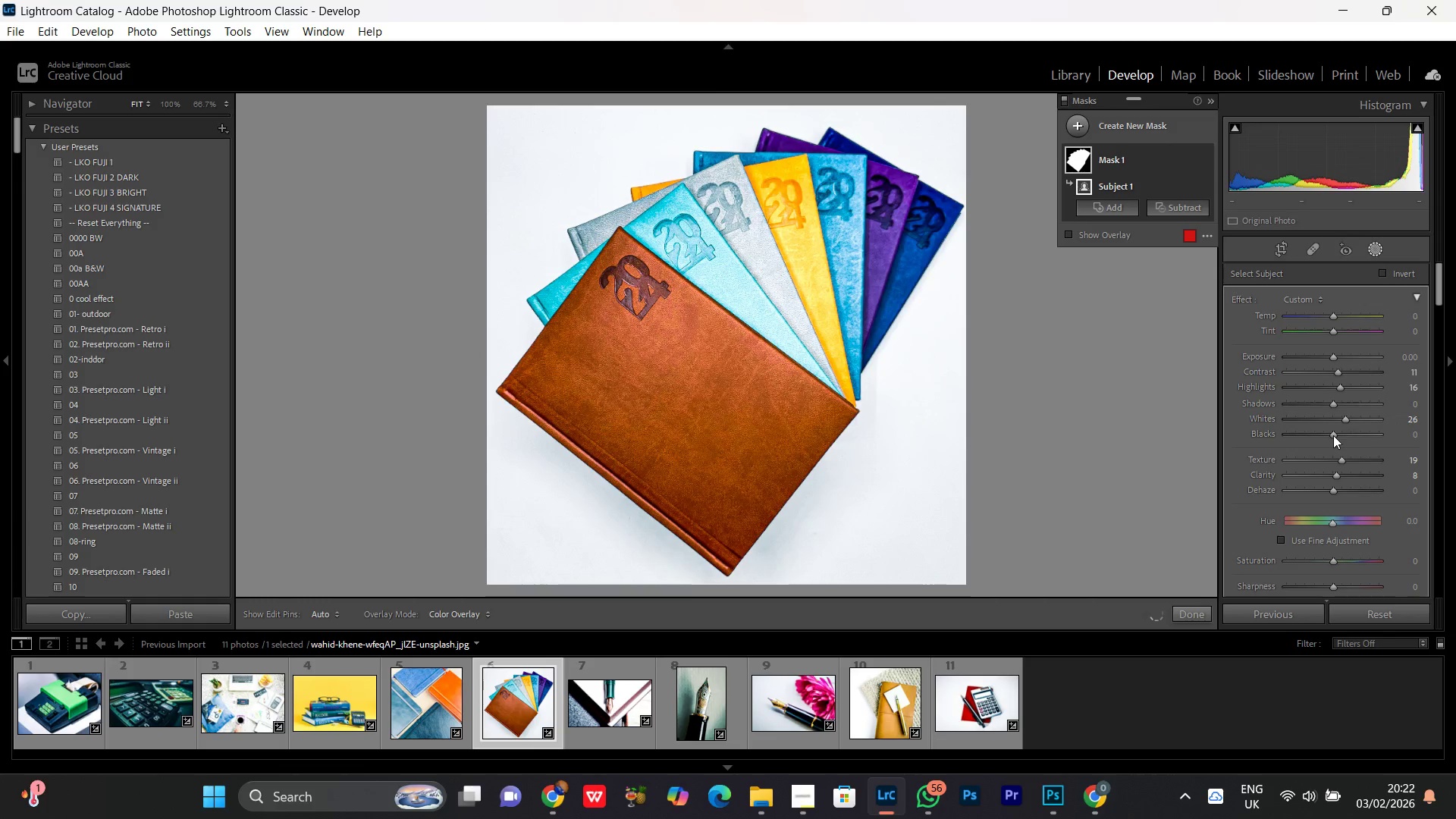 
left_click([1332, 436])
 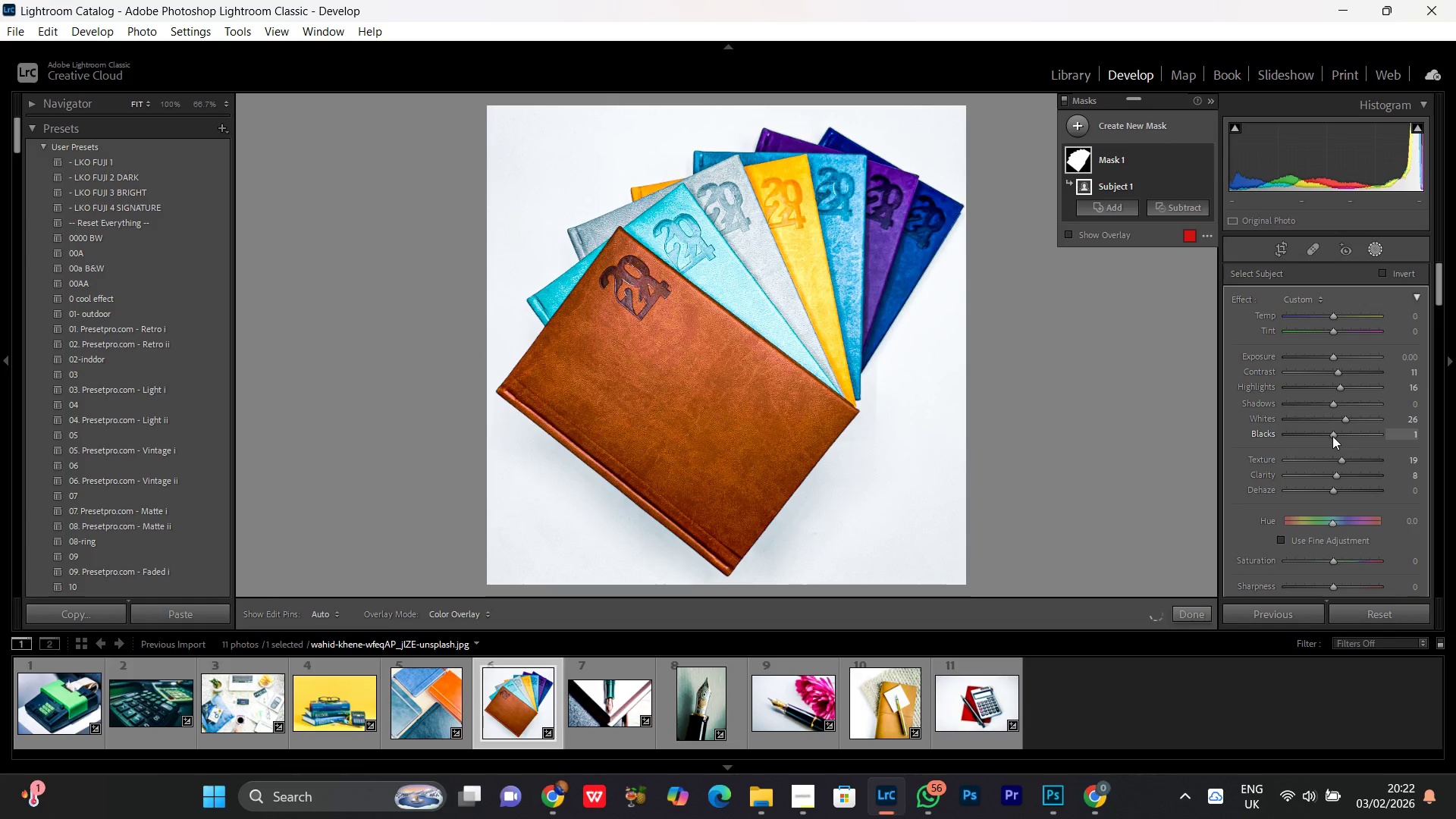 
scroll: coordinate [1332, 436], scroll_direction: down, amount: 2.0
 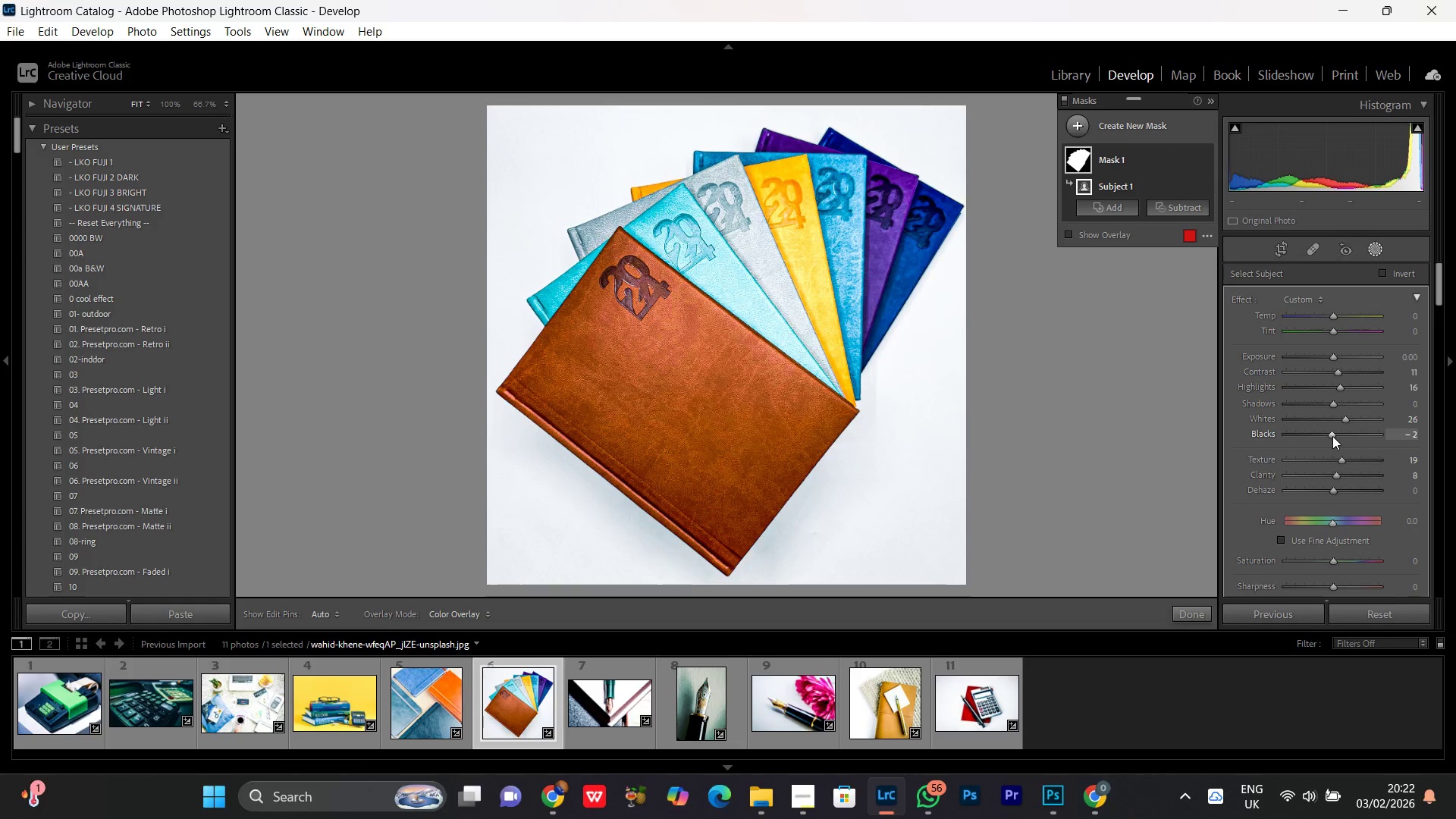 
scroll: coordinate [1332, 436], scroll_direction: none, amount: 0.0
 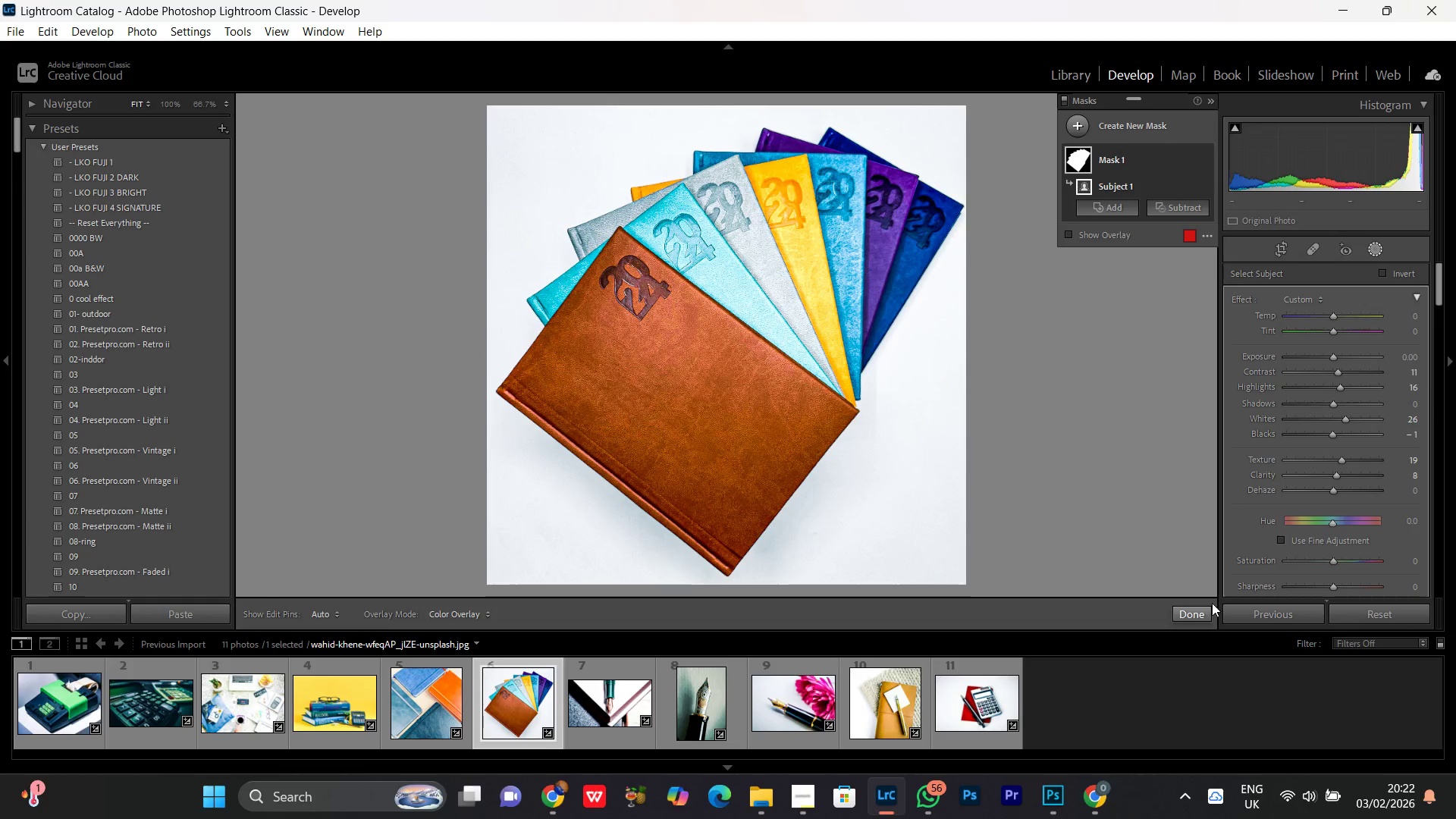 
left_click([1199, 613])
 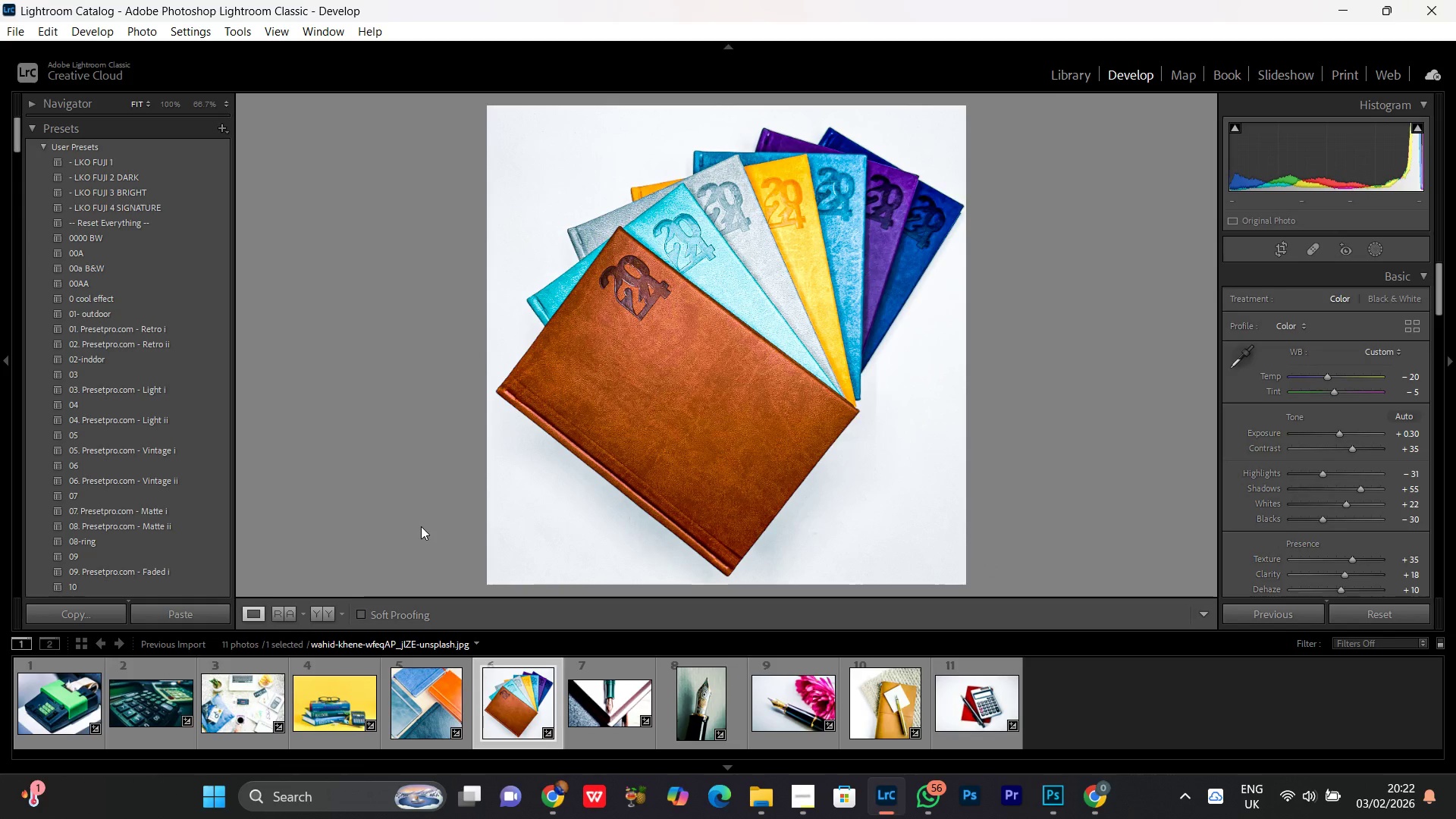 
left_click([733, 358])
 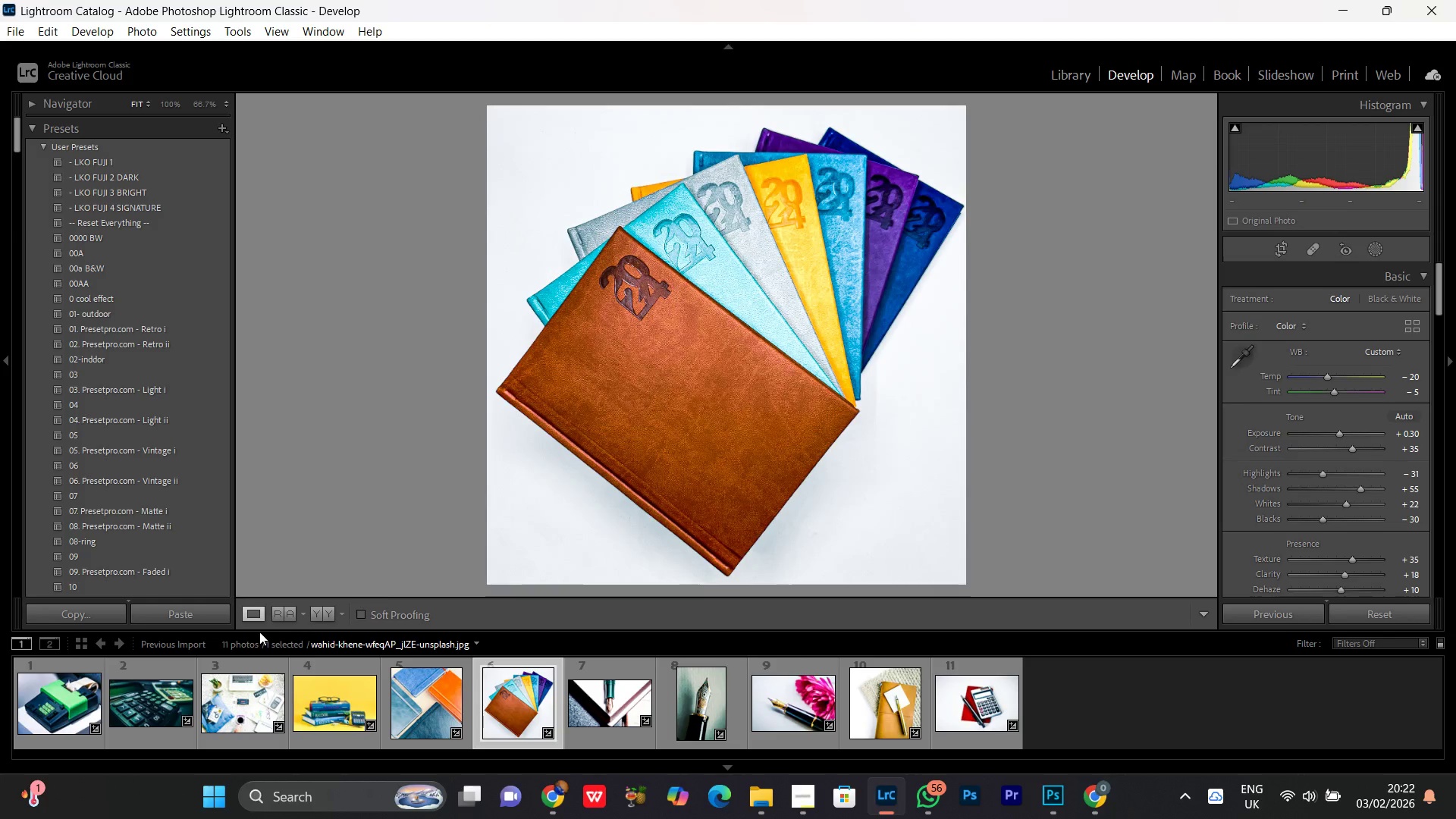 
left_click([772, 394])
 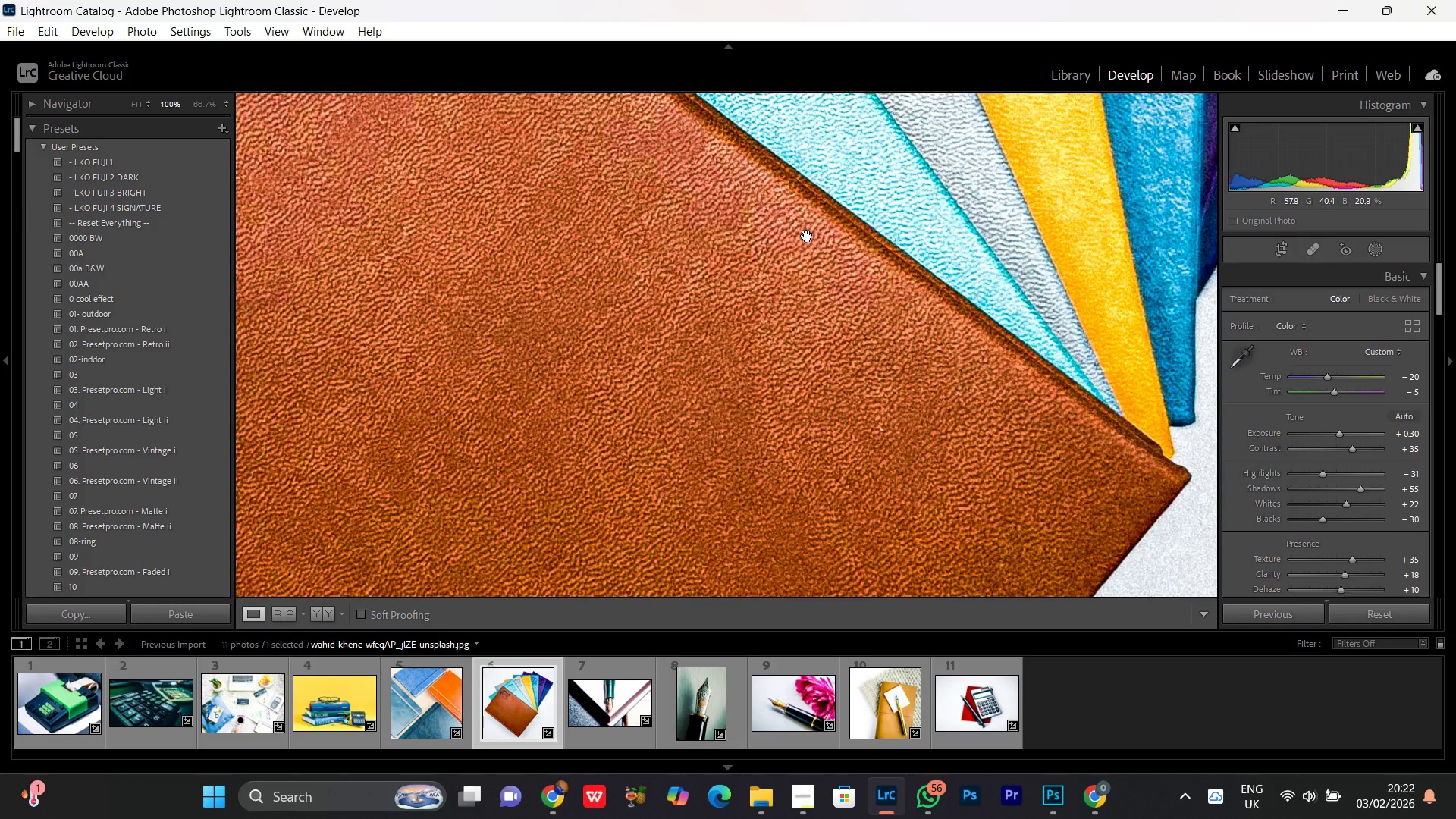 
left_click_drag(start_coordinate=[808, 236], to_coordinate=[635, 433])
 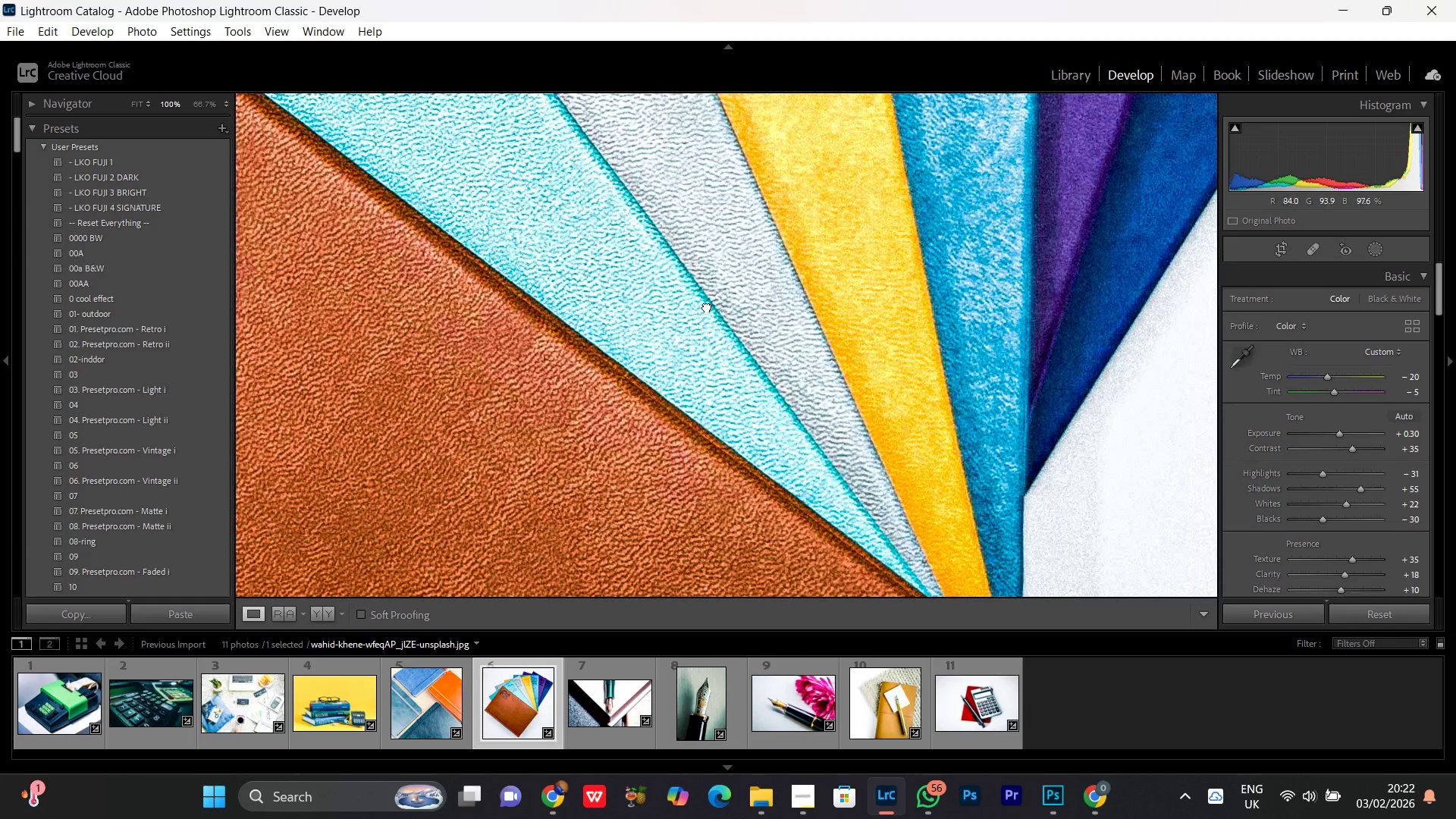 
left_click([707, 306])
 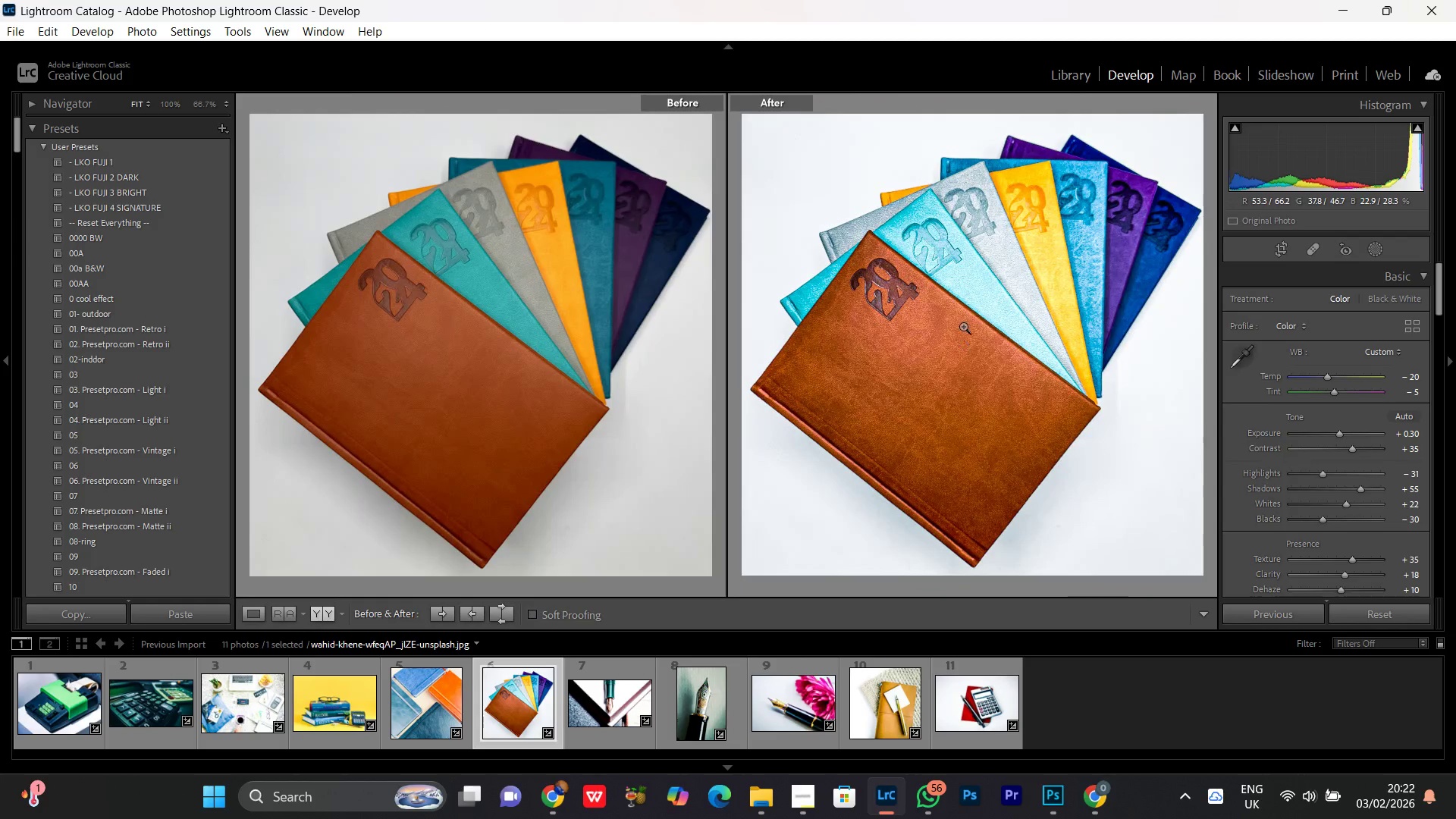 
left_click([1057, 265])
 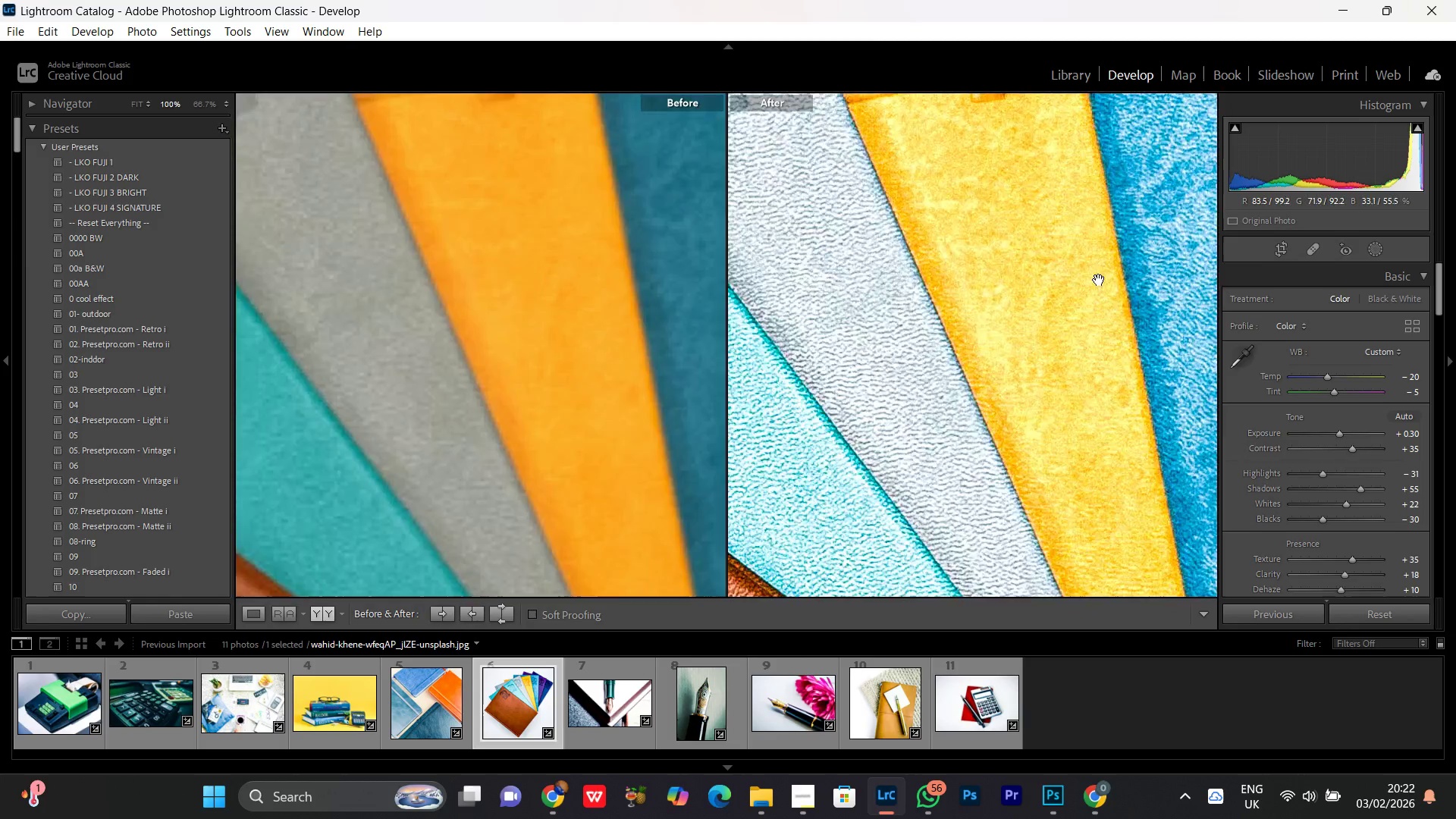 
left_click_drag(start_coordinate=[1099, 280], to_coordinate=[968, 392])
 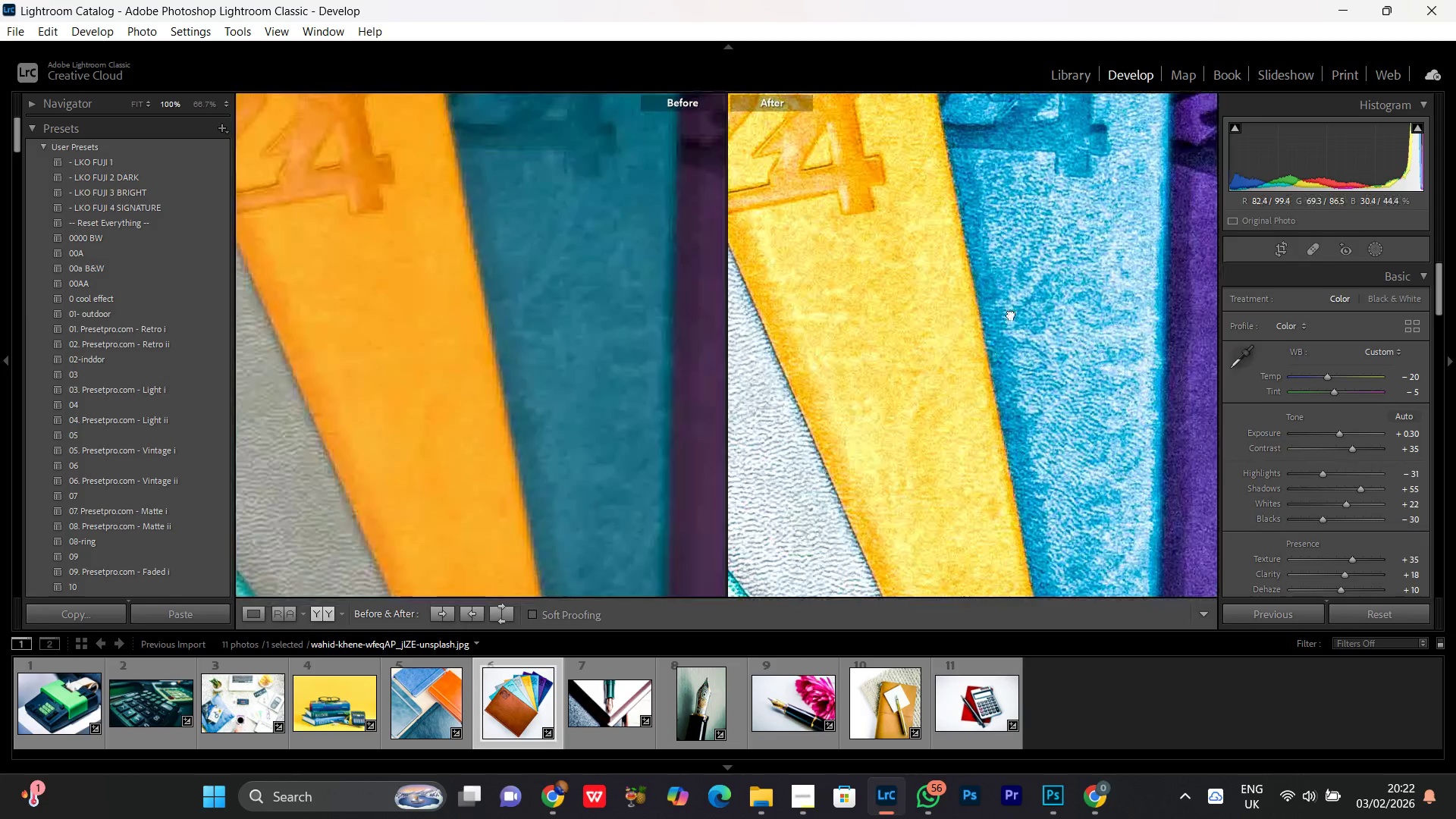 
triple_click([1011, 314])
 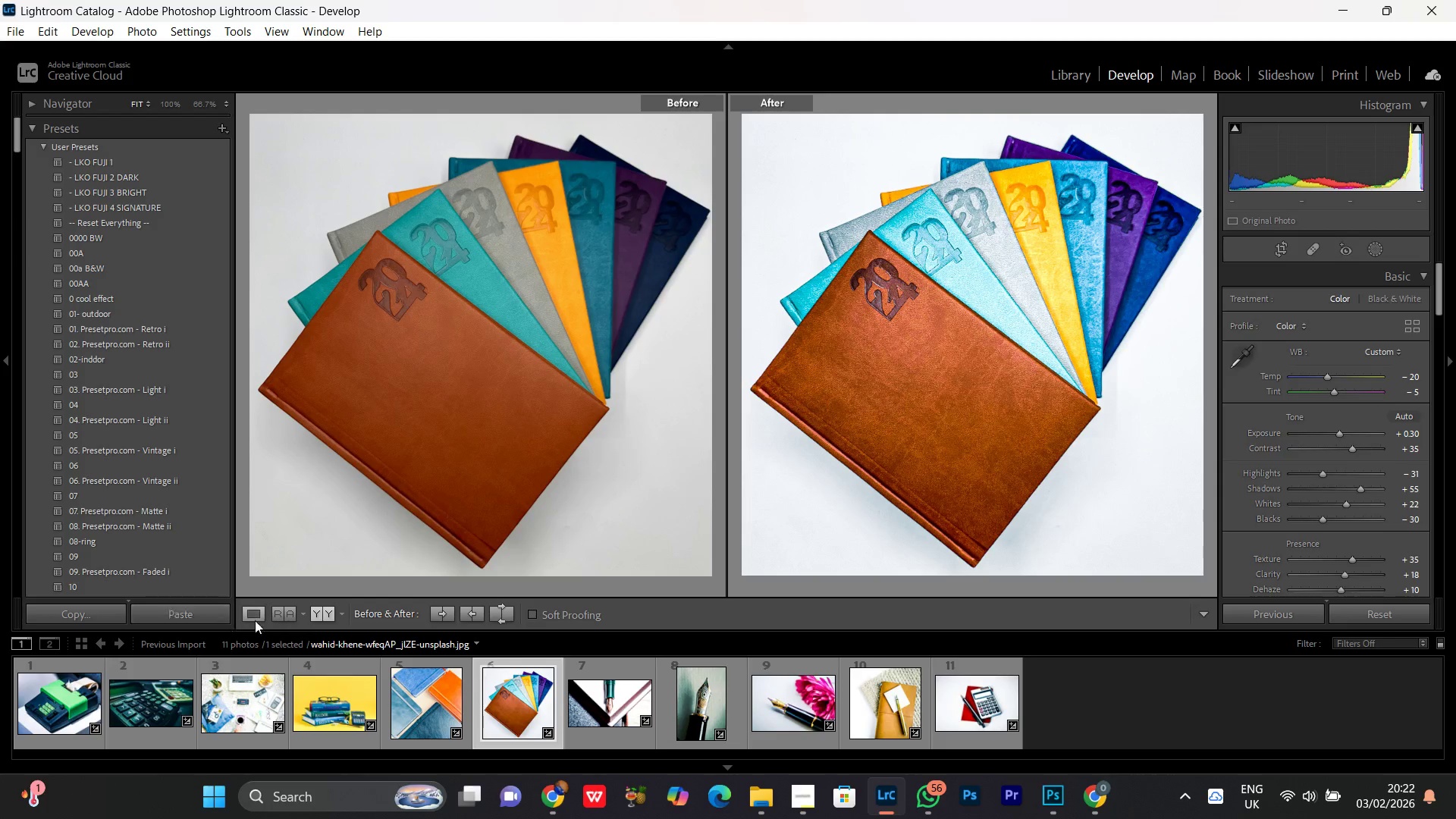 
left_click([256, 620])
 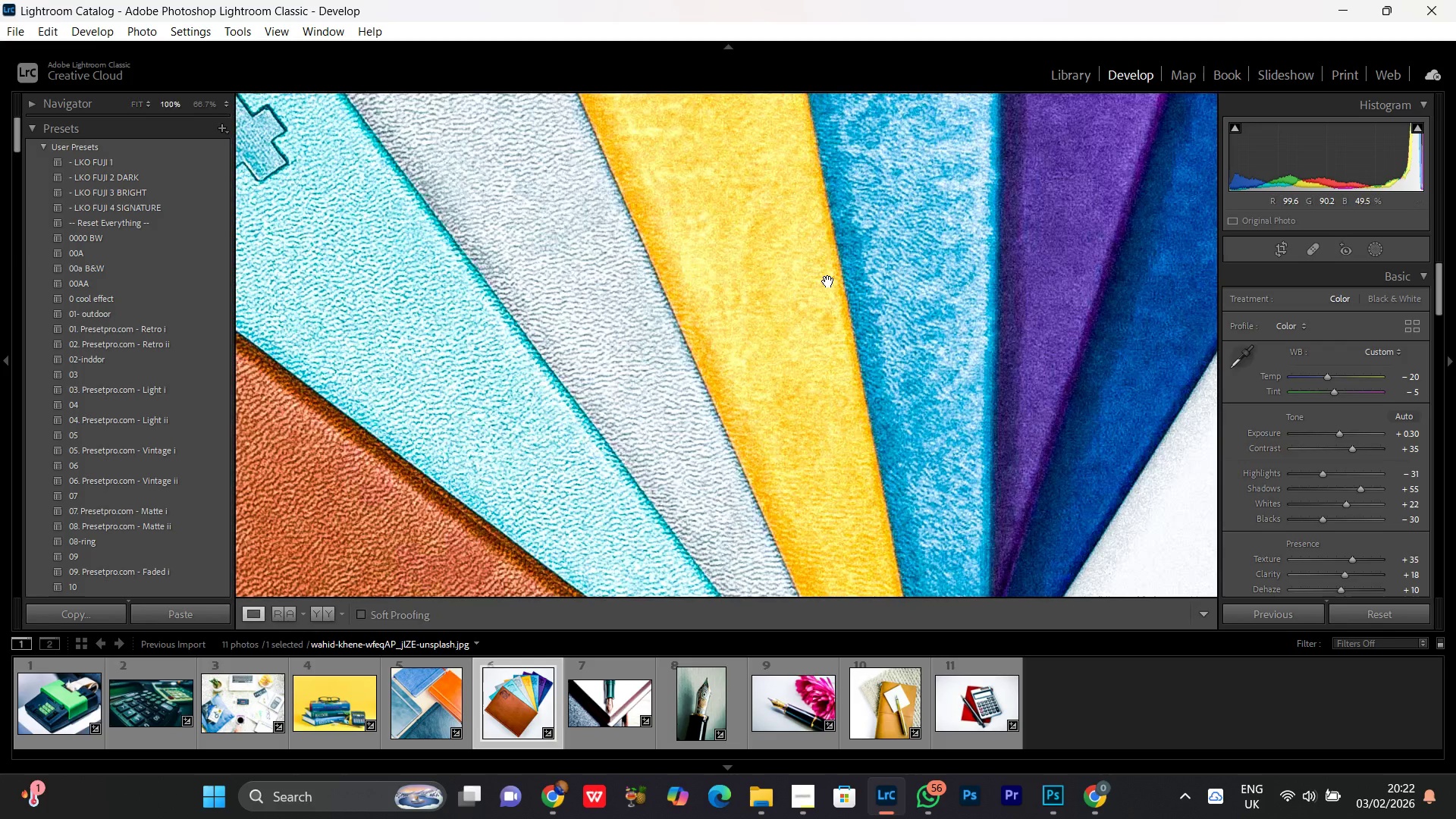 
double_click([828, 281])
 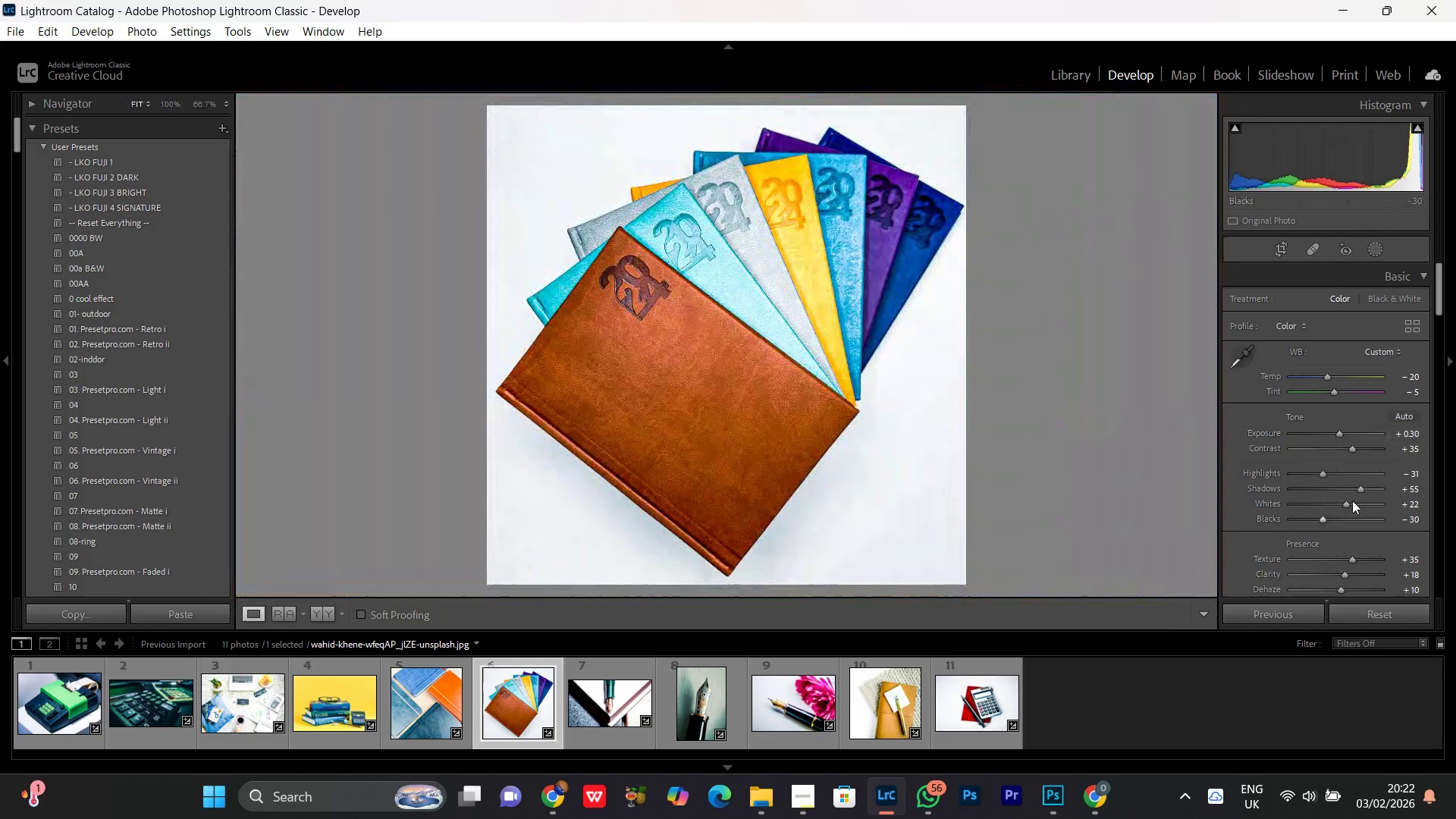 
left_click([1345, 502])
 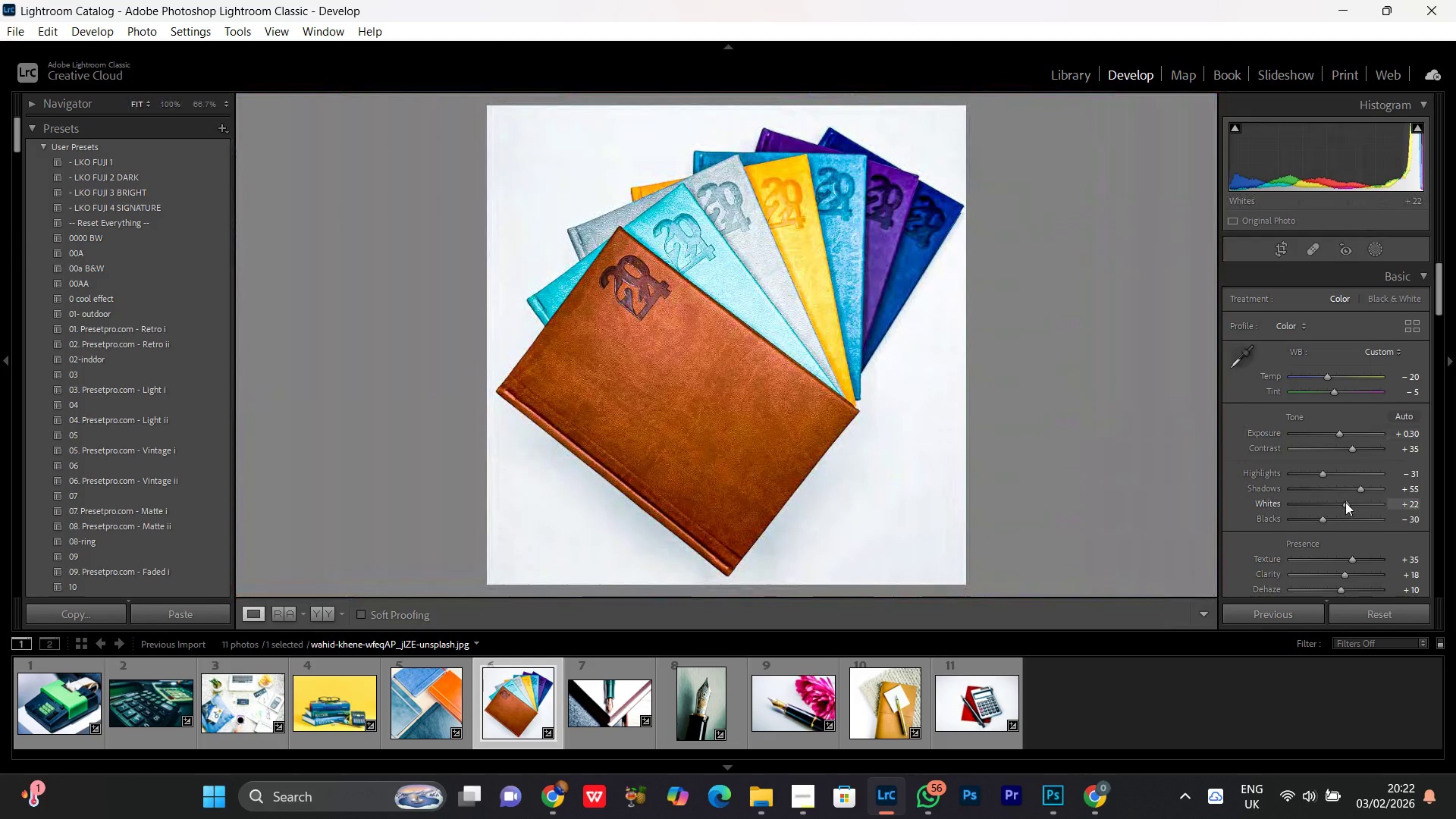 
scroll: coordinate [1345, 502], scroll_direction: down, amount: 2.0
 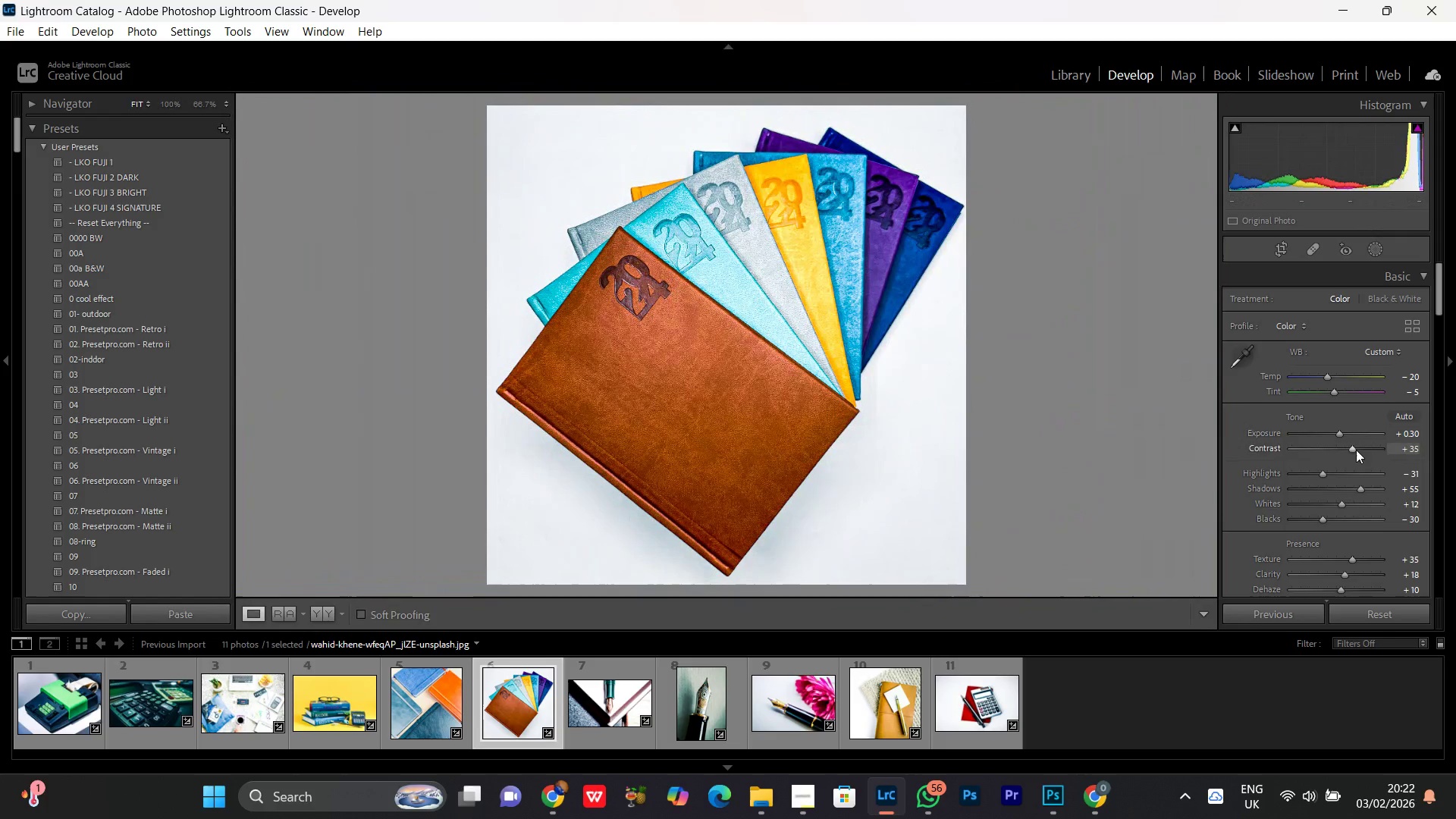 
left_click([1354, 450])
 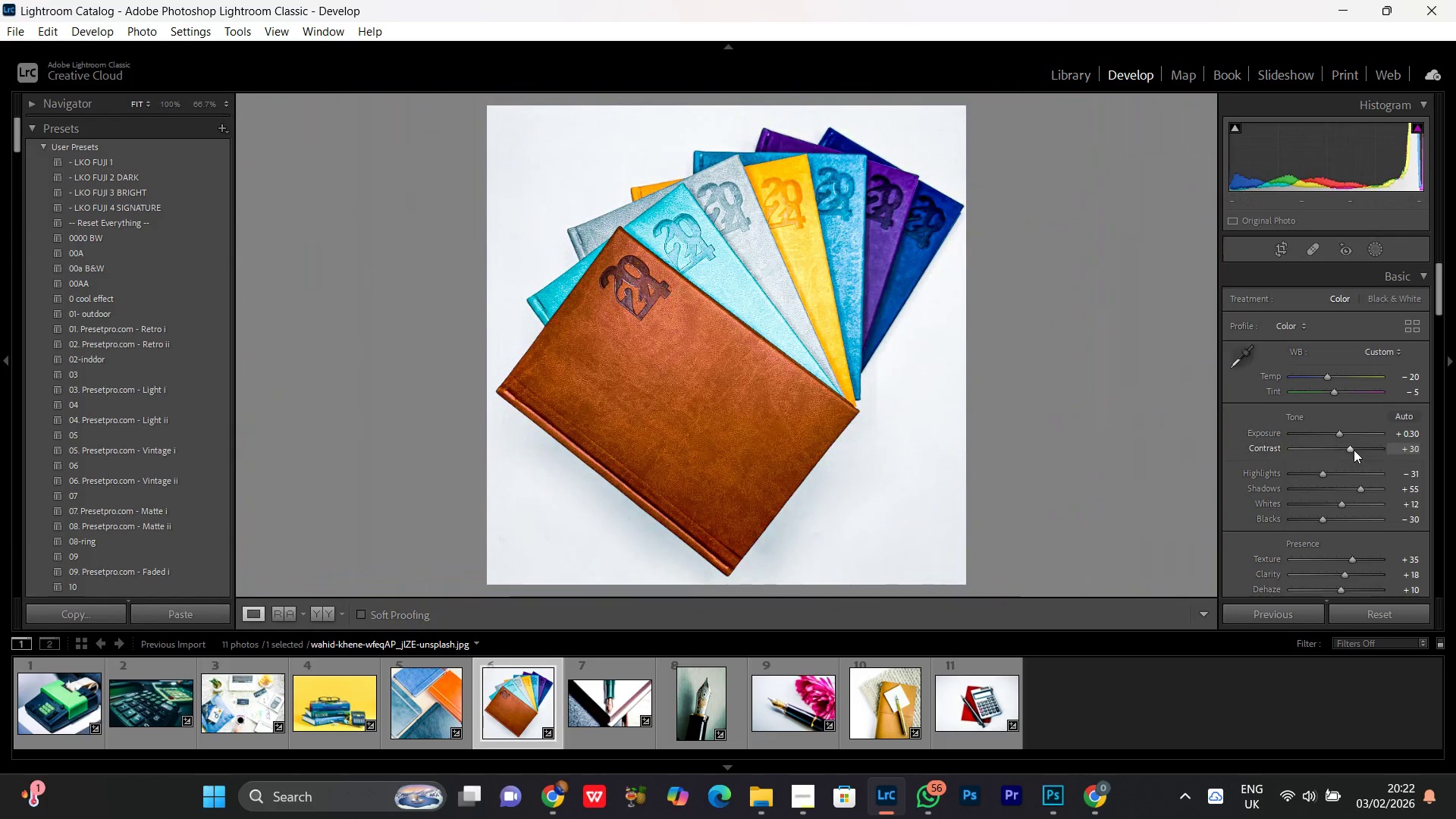 
scroll: coordinate [1354, 450], scroll_direction: none, amount: 0.0
 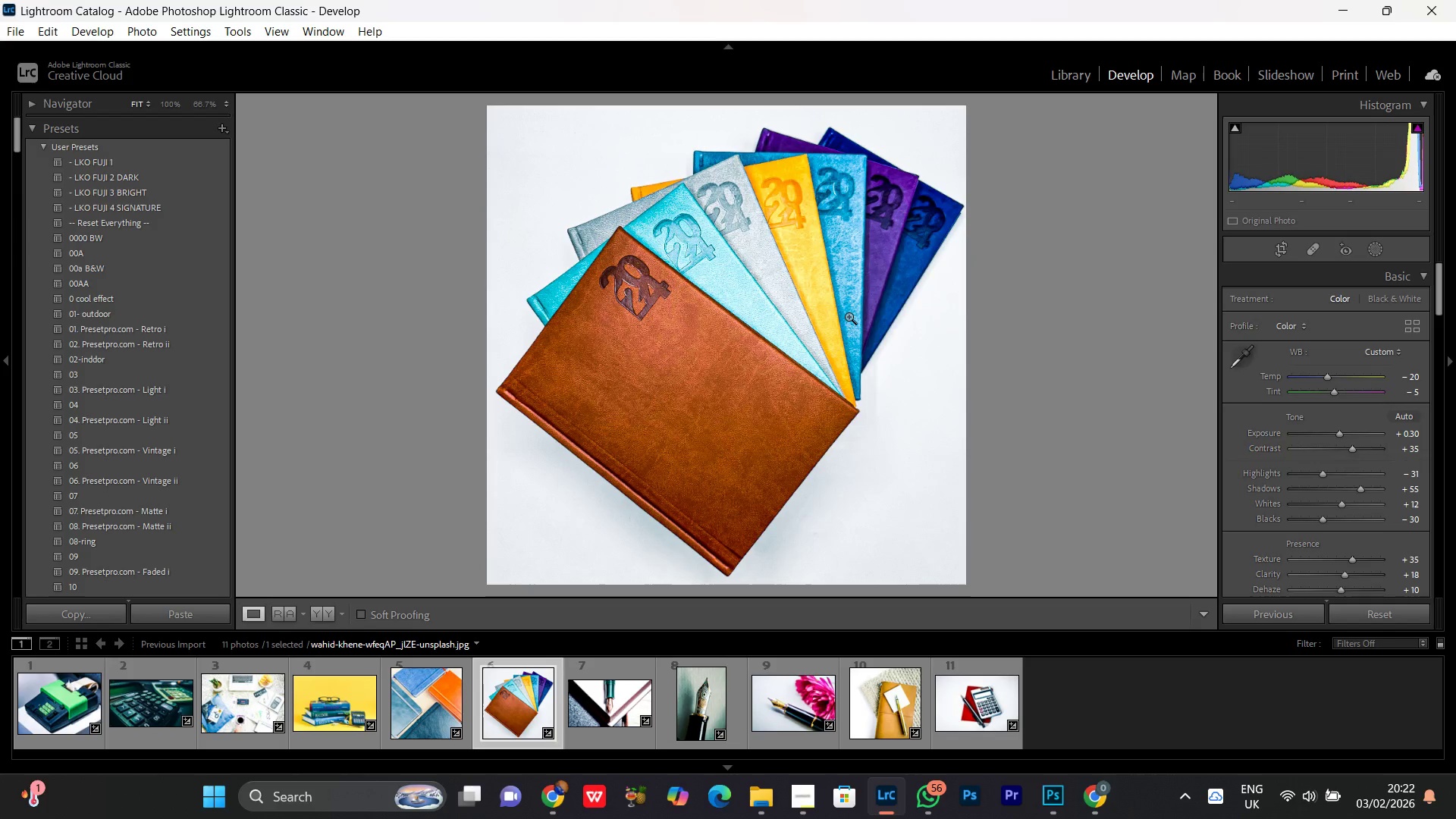 
left_click([821, 311])
 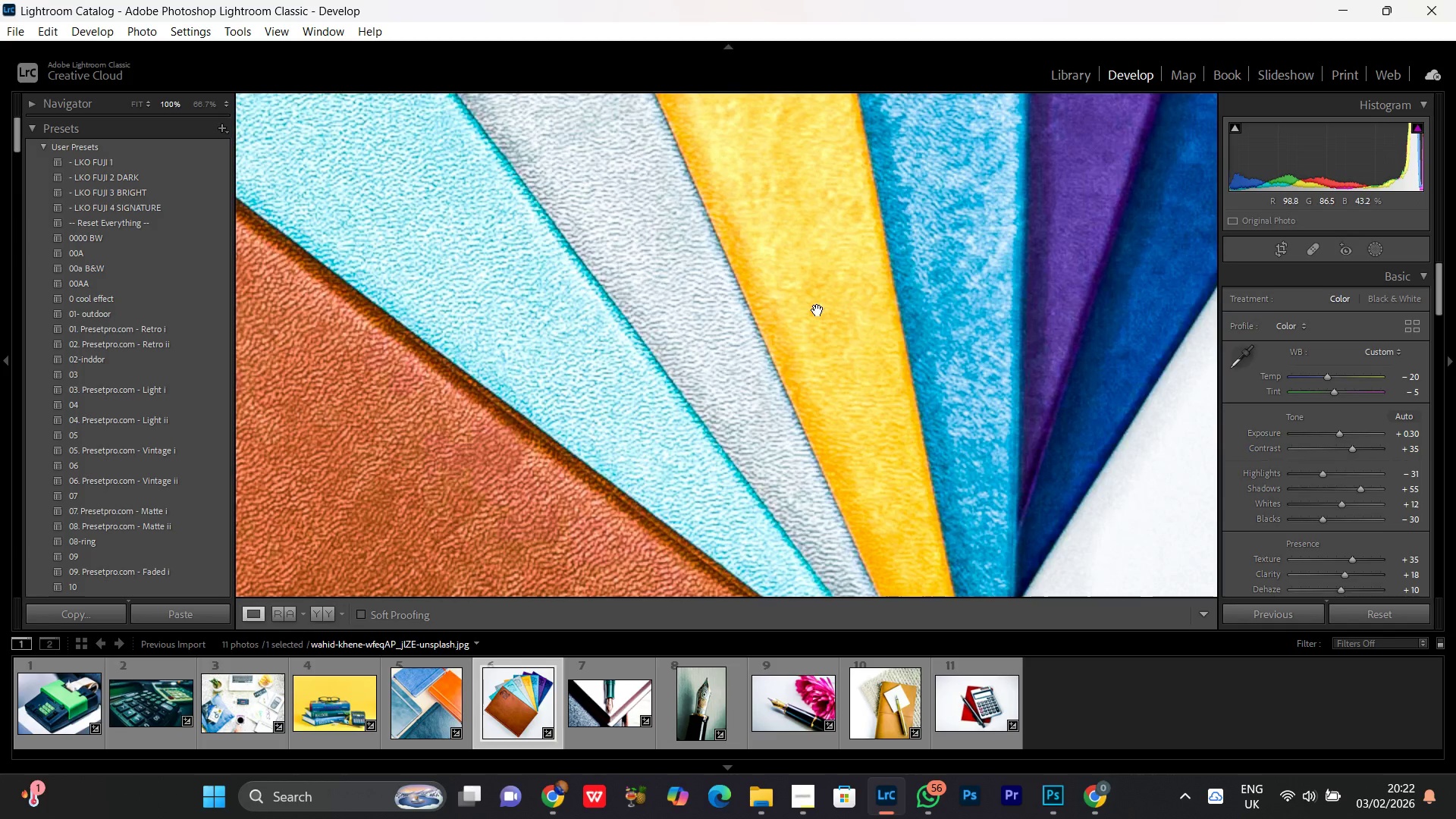 
left_click([817, 310])
 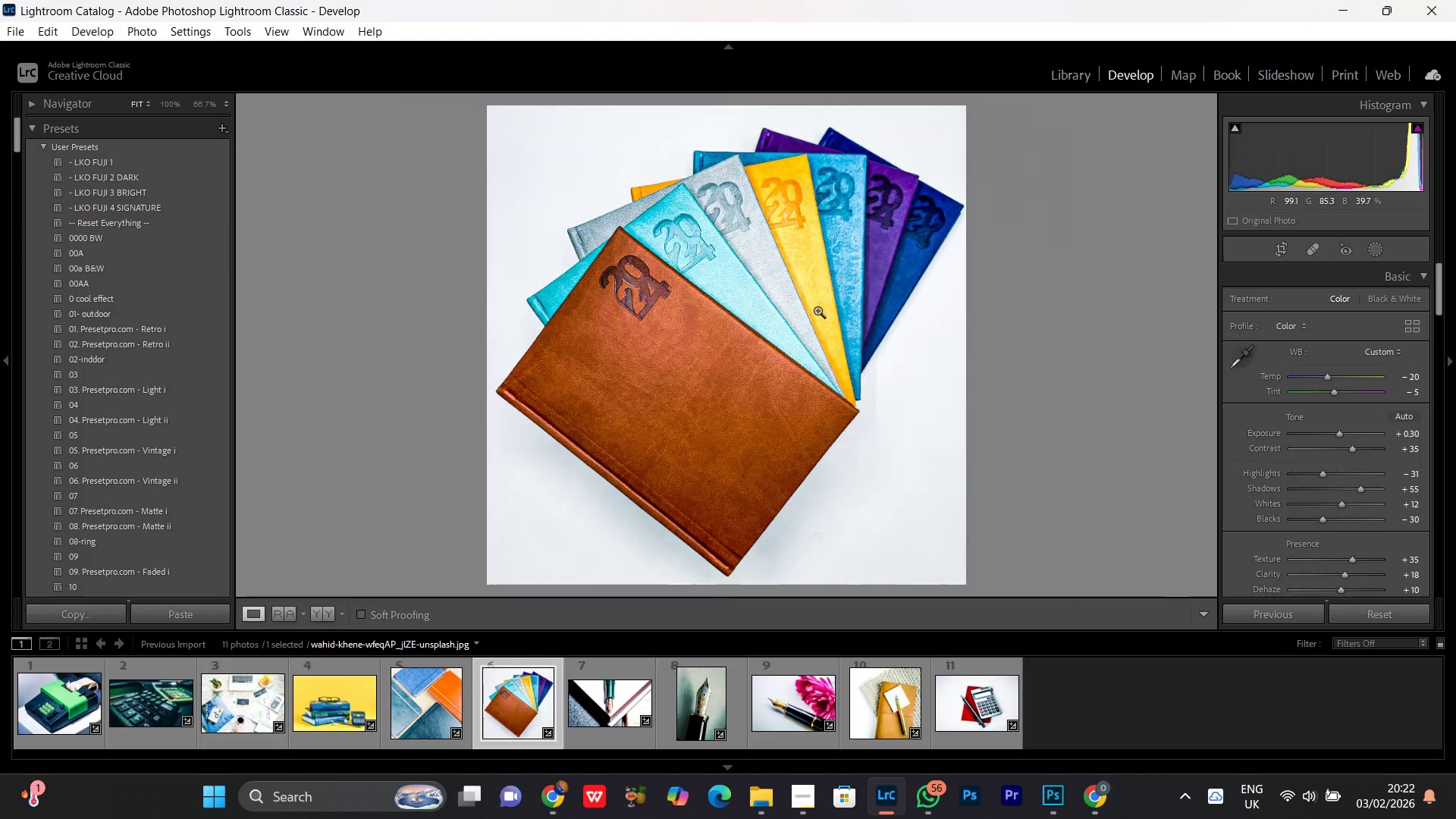 
left_click([817, 310])
 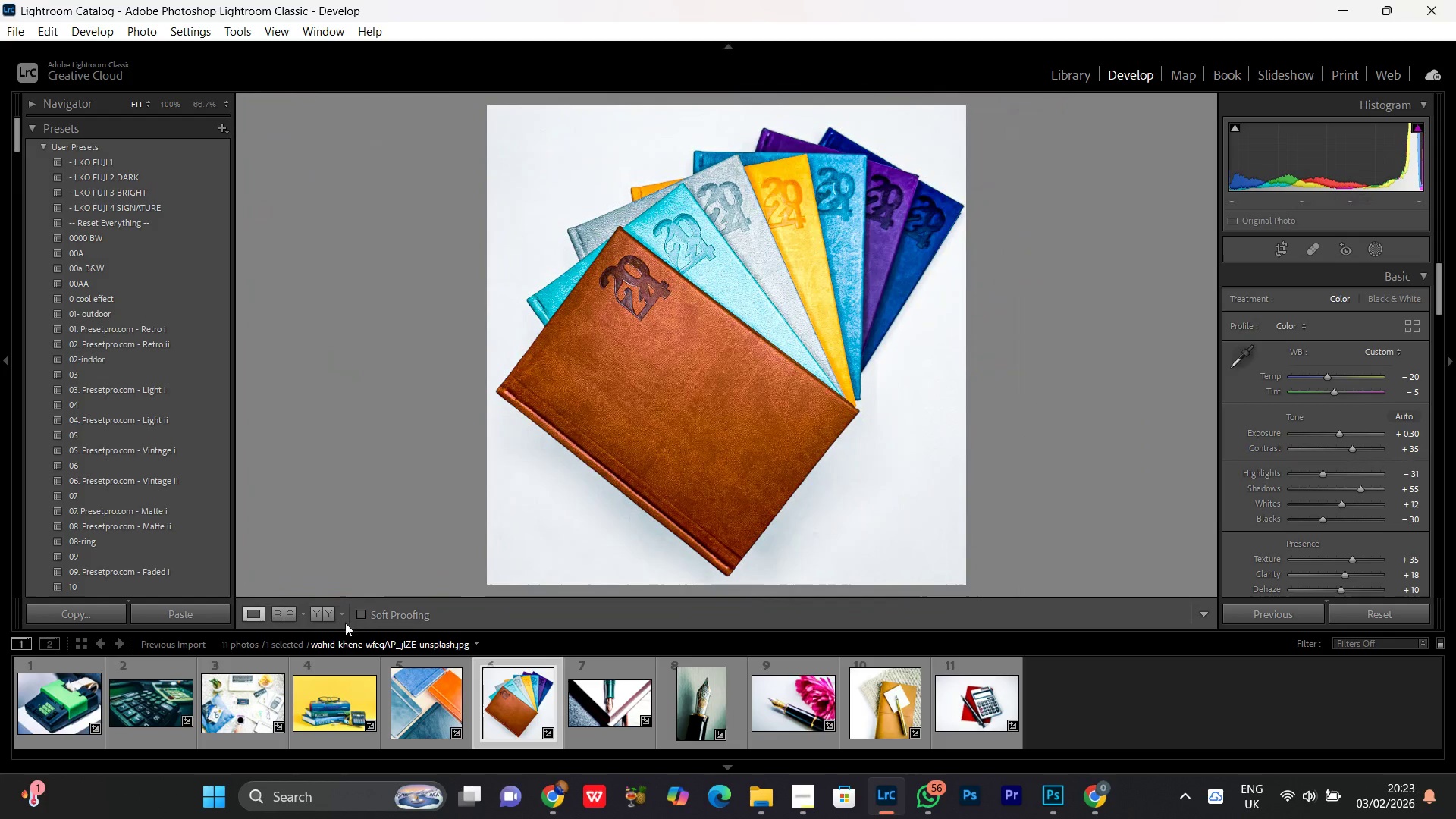 
scroll: coordinate [1373, 523], scroll_direction: down, amount: 16.0
 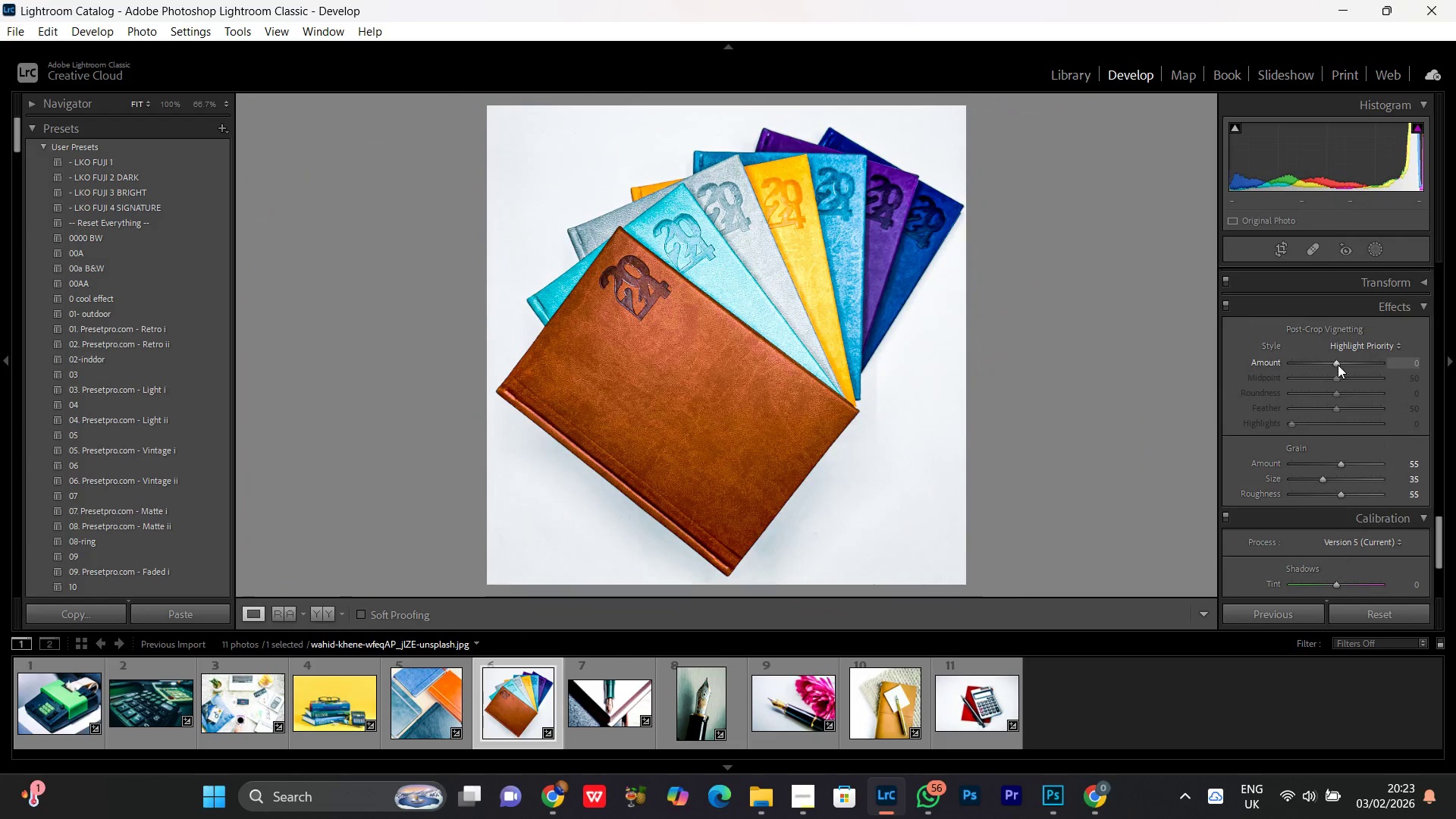 
left_click([1334, 365])
 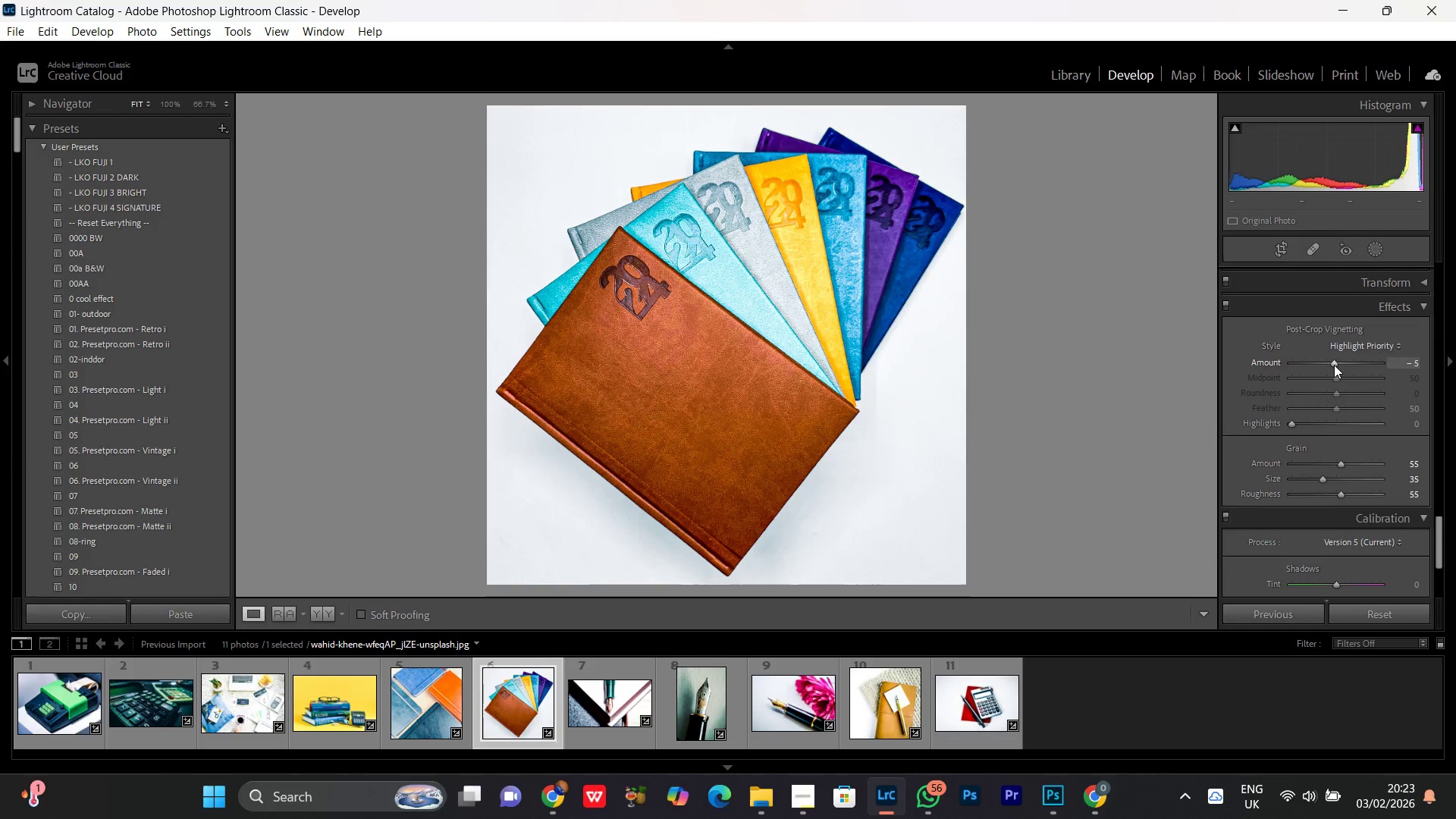 
scroll: coordinate [1334, 365], scroll_direction: down, amount: 5.0
 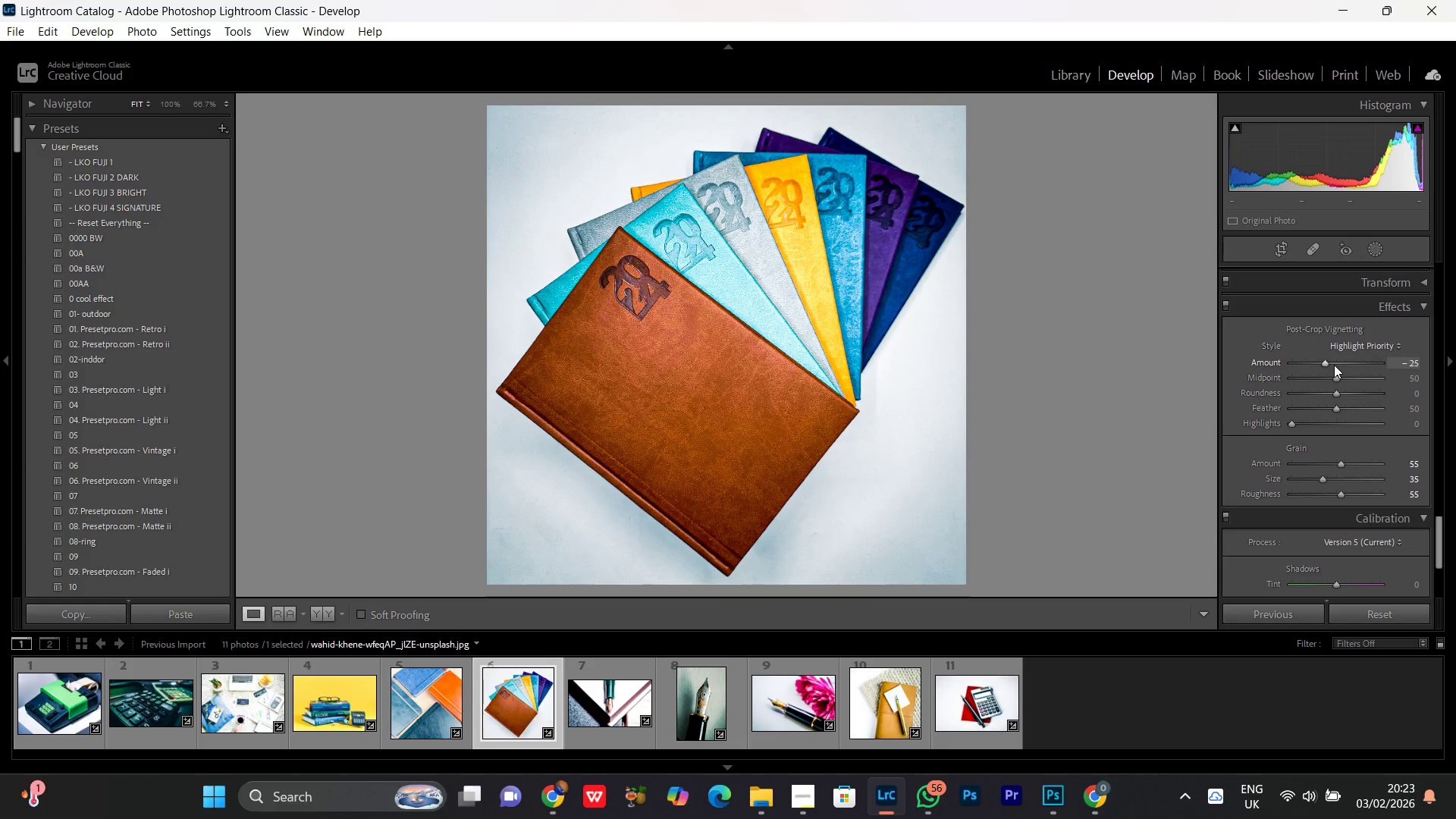 
scroll: coordinate [1334, 365], scroll_direction: none, amount: 0.0
 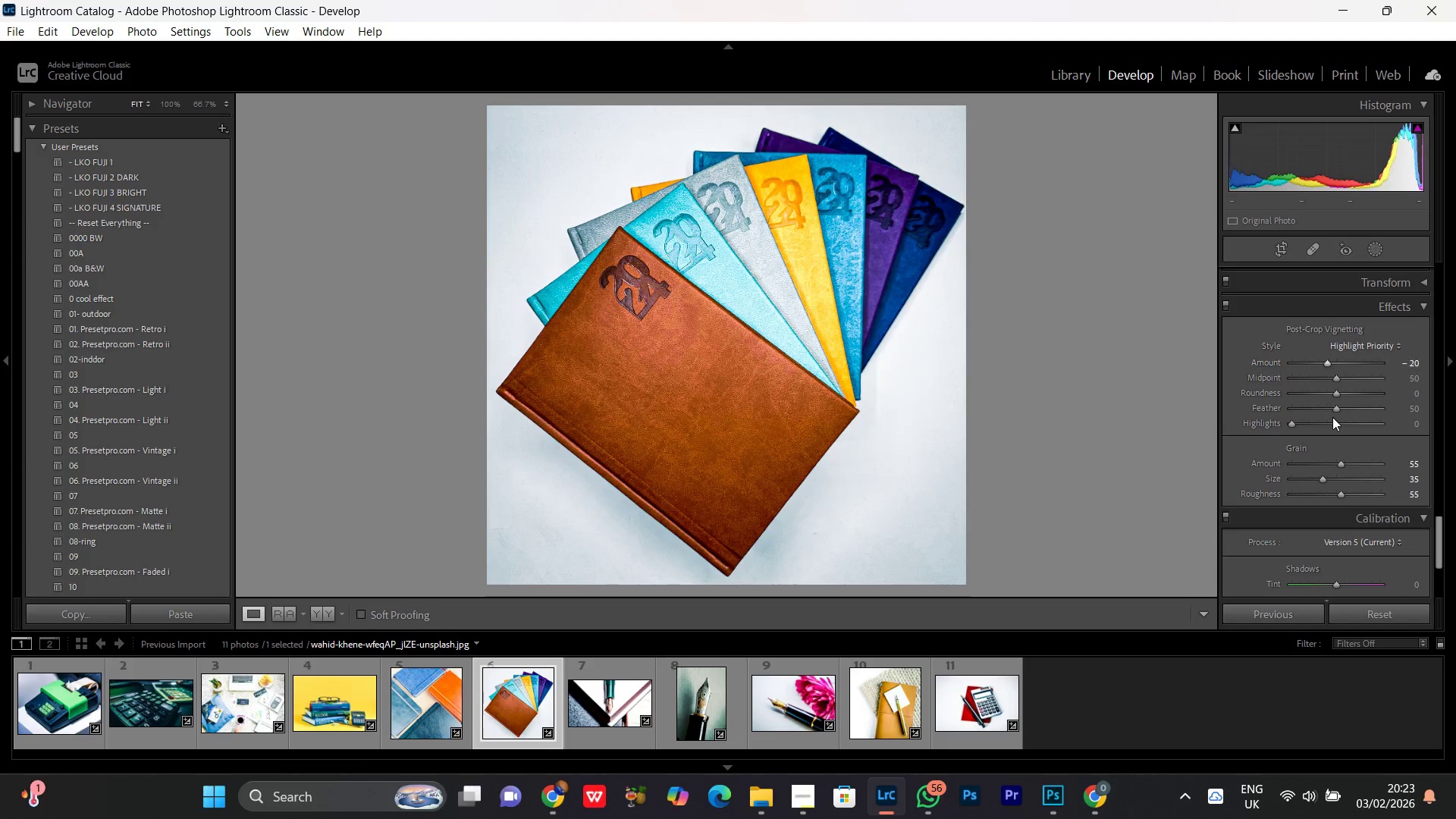 
left_click([1337, 409])
 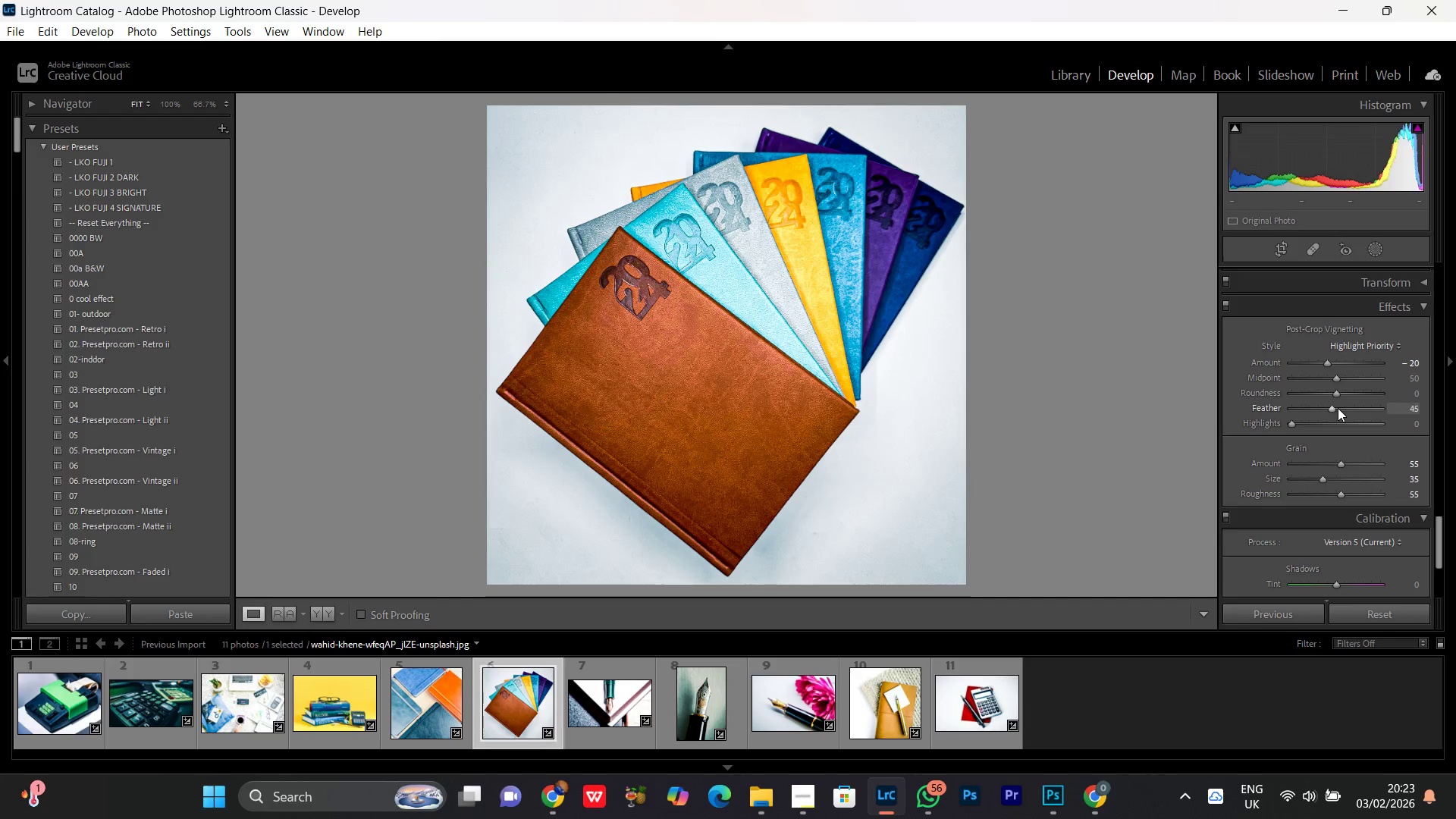 
scroll: coordinate [1338, 408], scroll_direction: up, amount: 4.0
 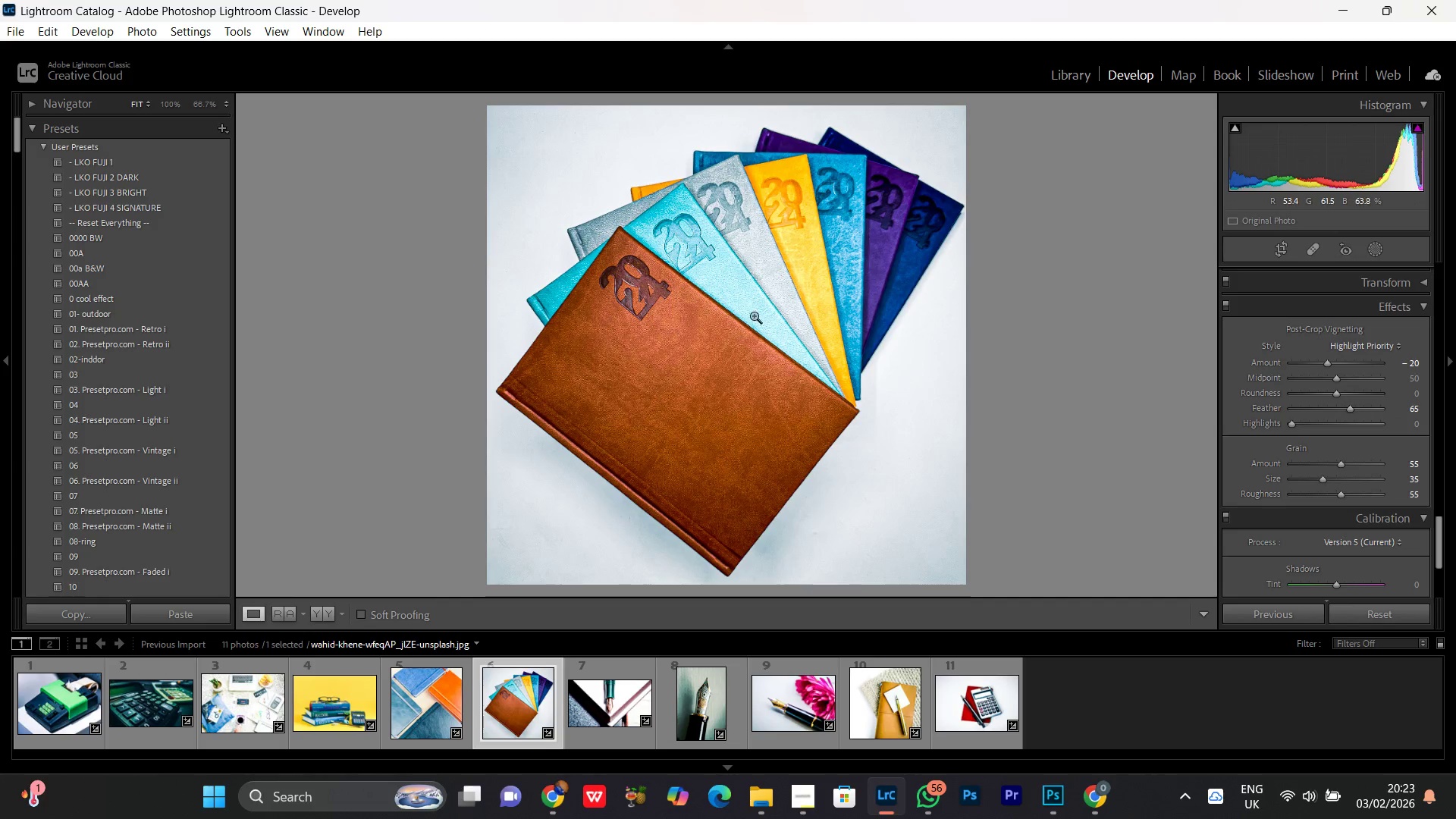 
left_click([755, 310])
 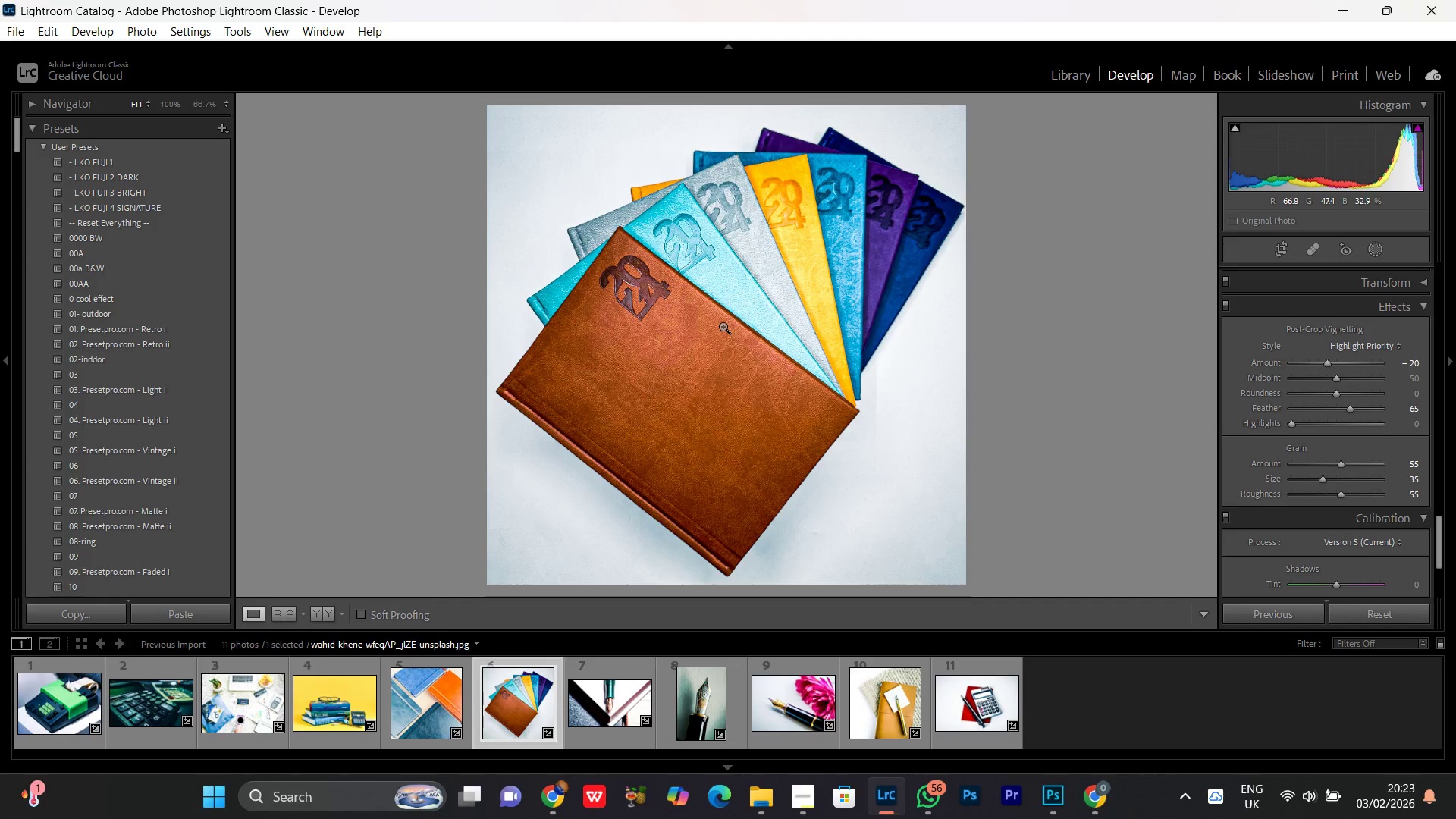 
left_click([723, 326])
 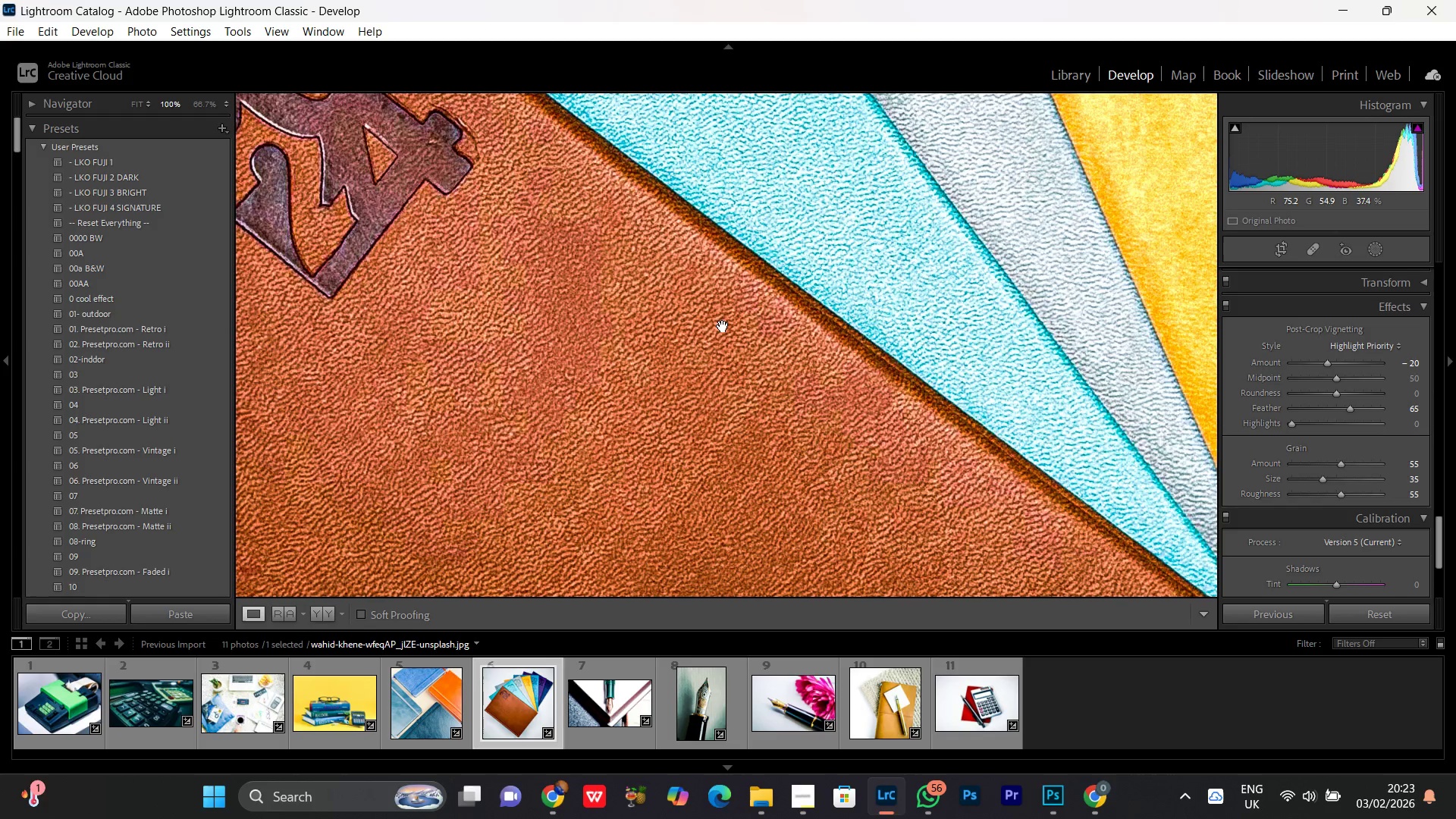 
left_click([720, 322])
 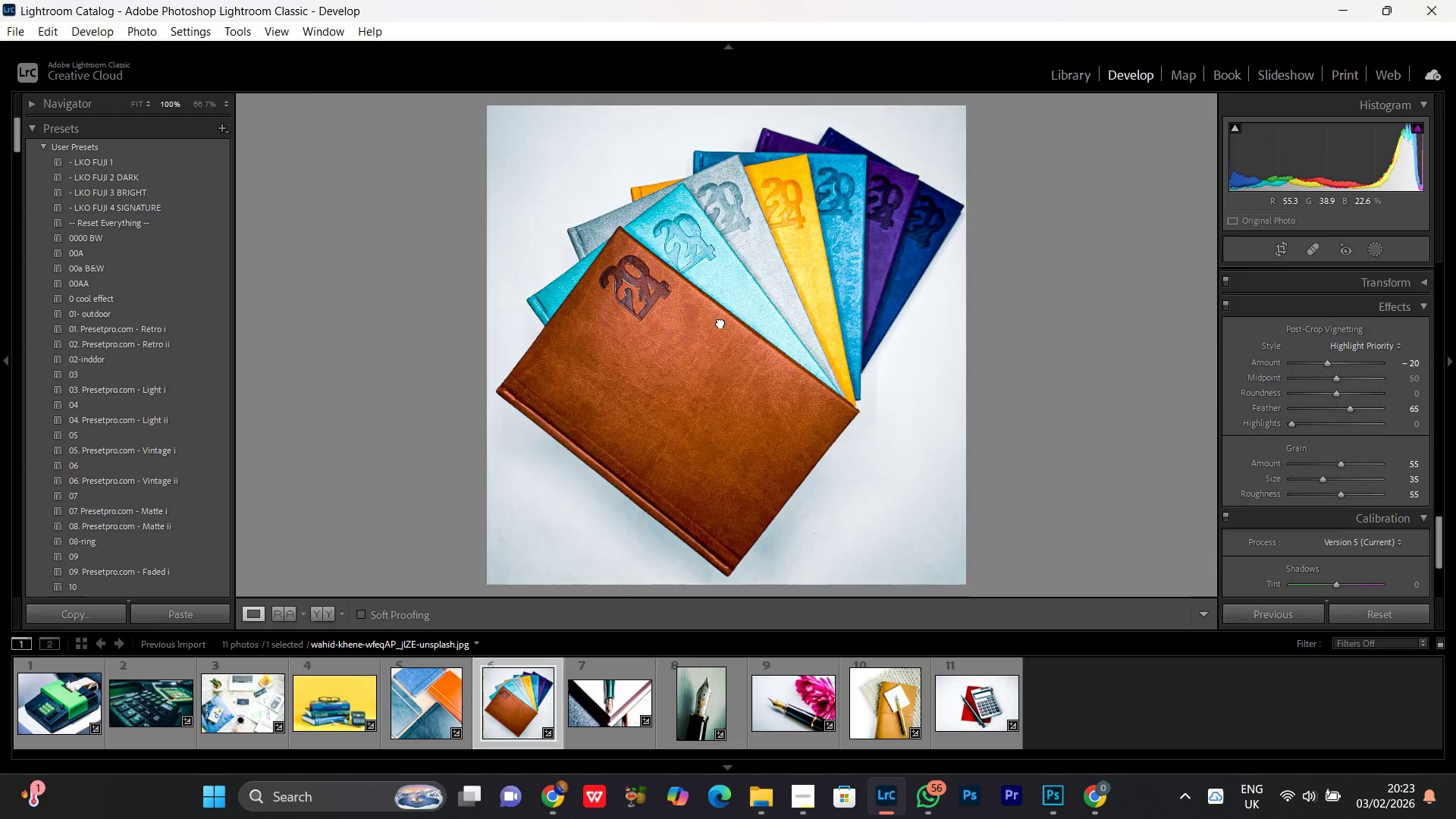 
double_click([720, 322])
 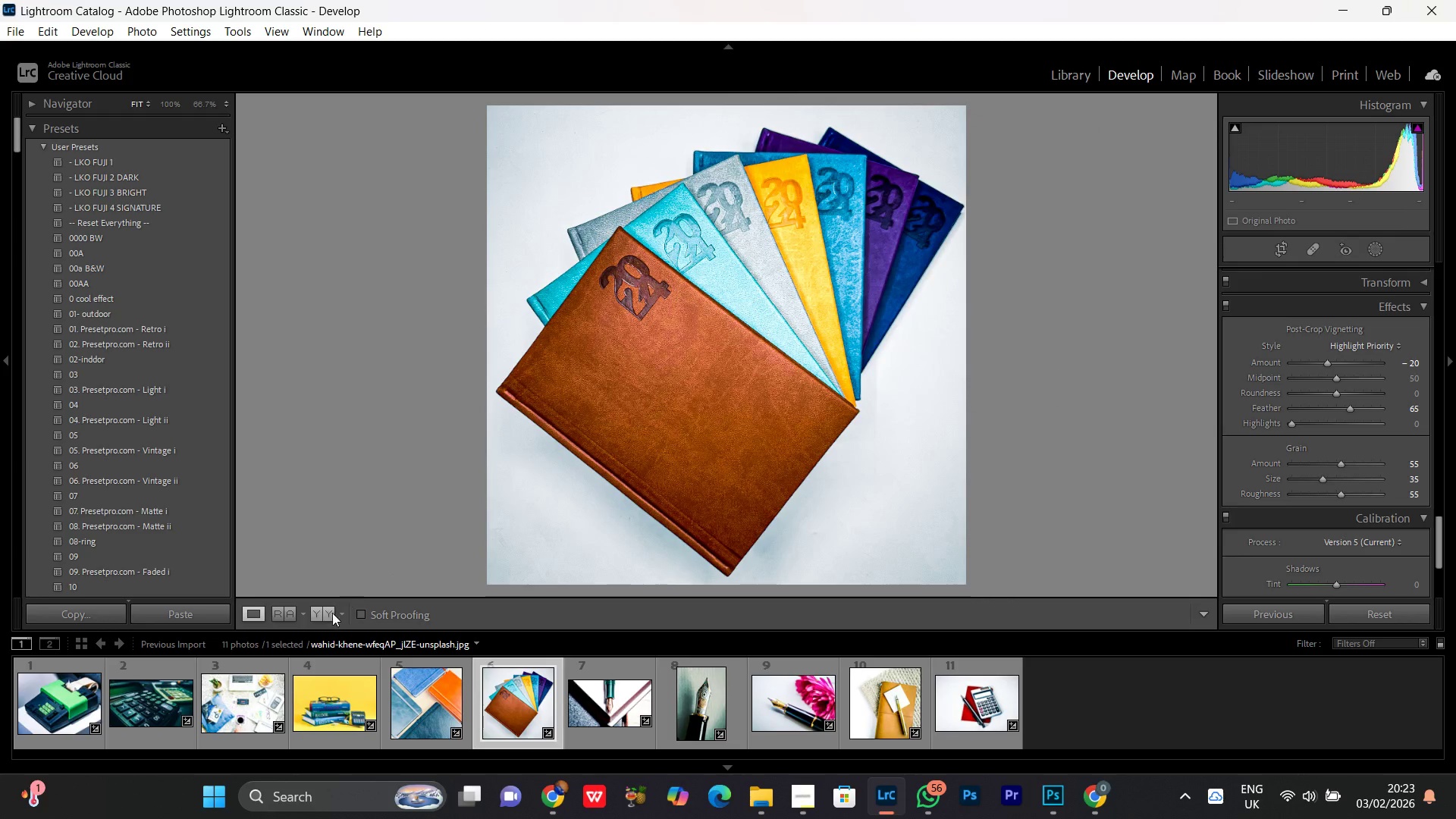 
left_click([332, 614])
 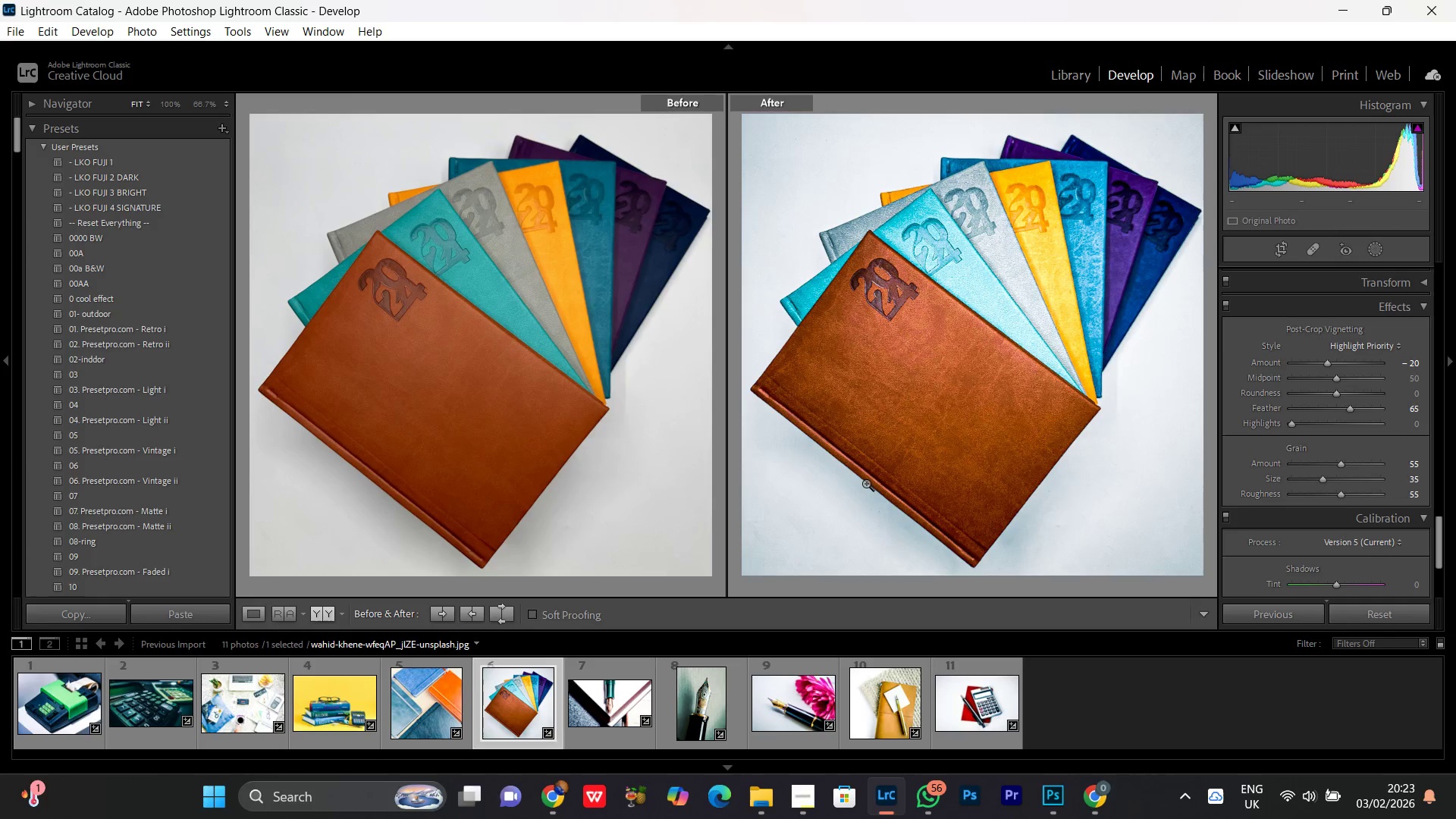 
left_click([939, 345])
 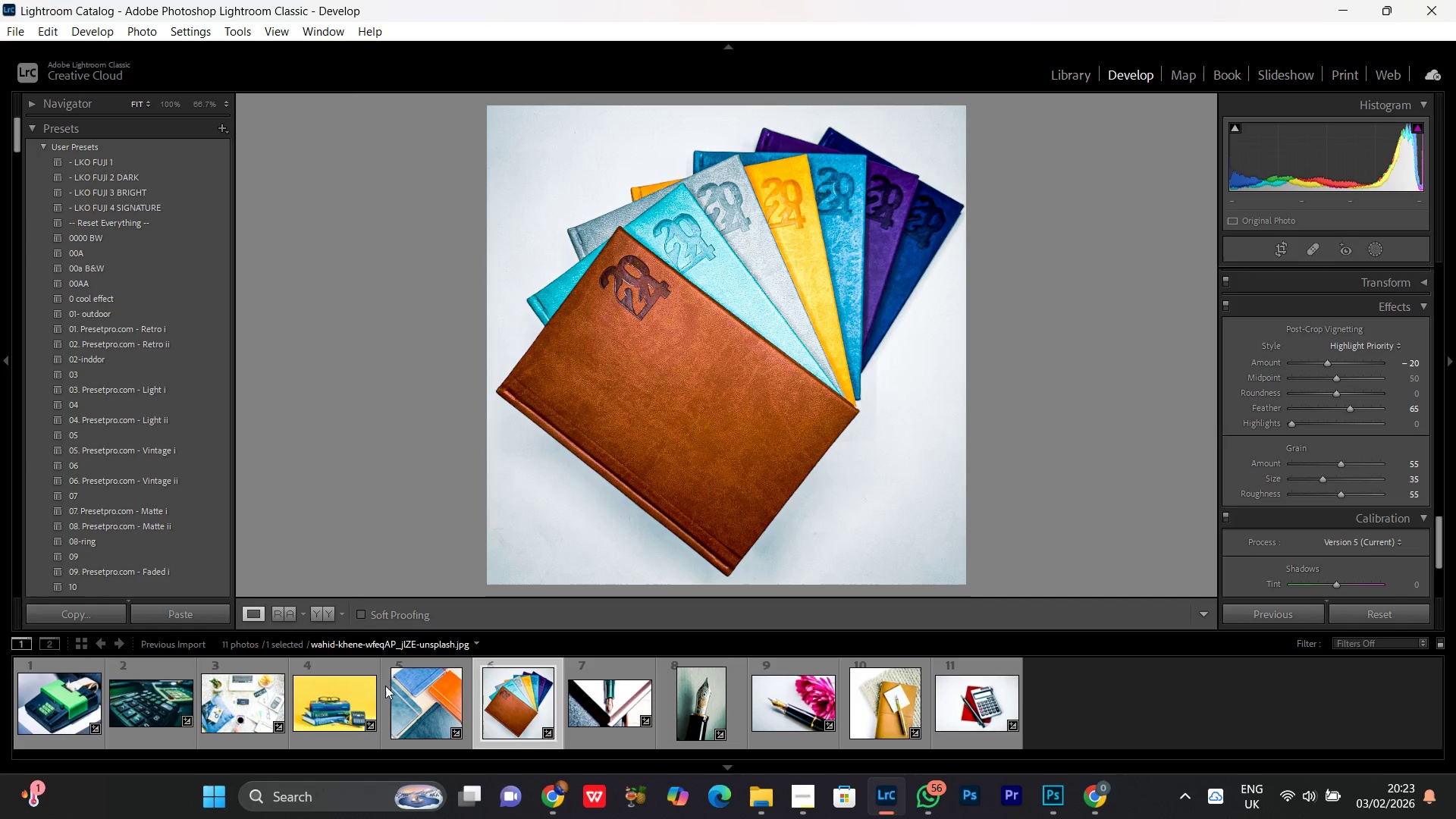 
wait(5.19)
 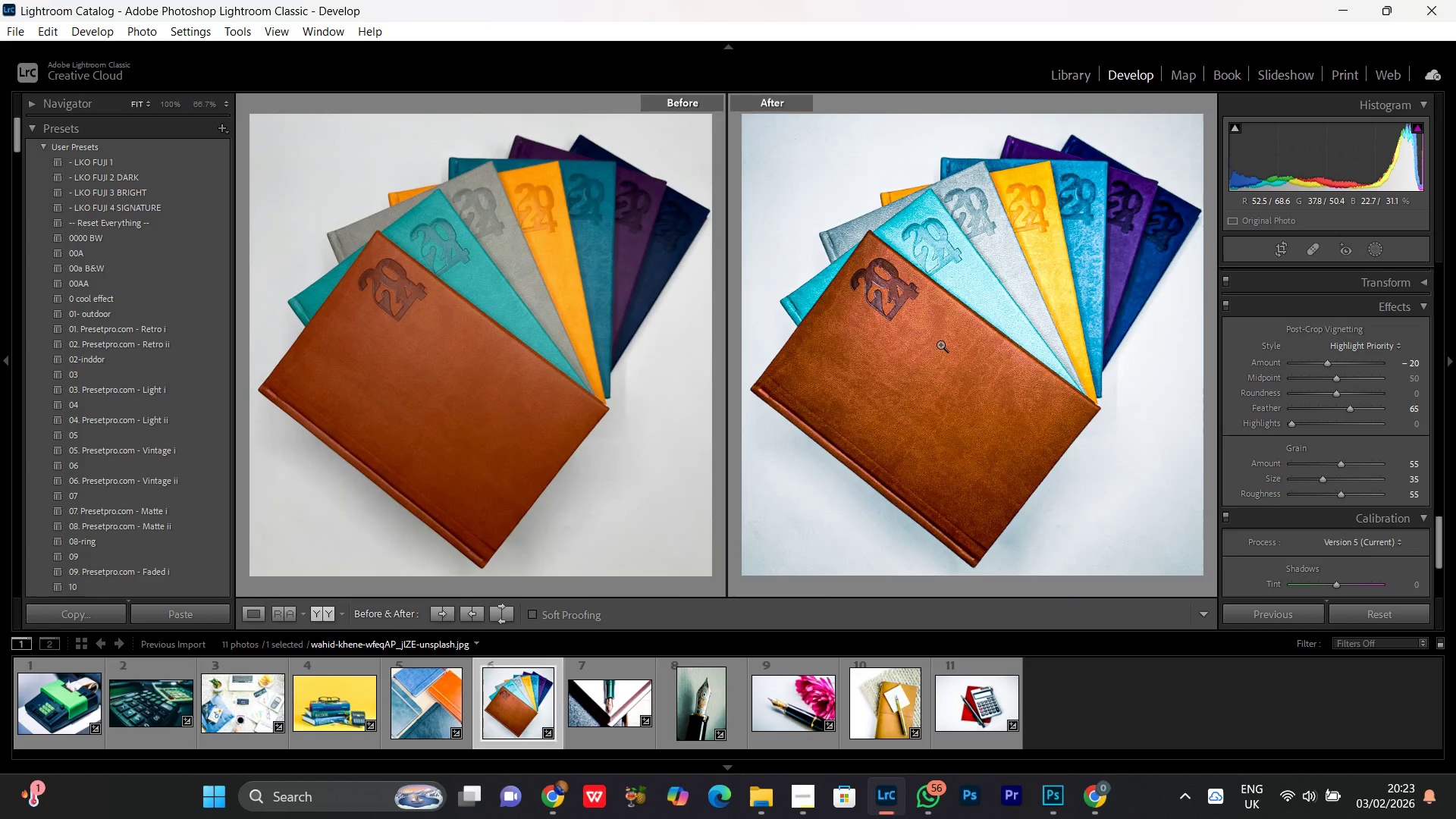 
double_click([431, 693])
 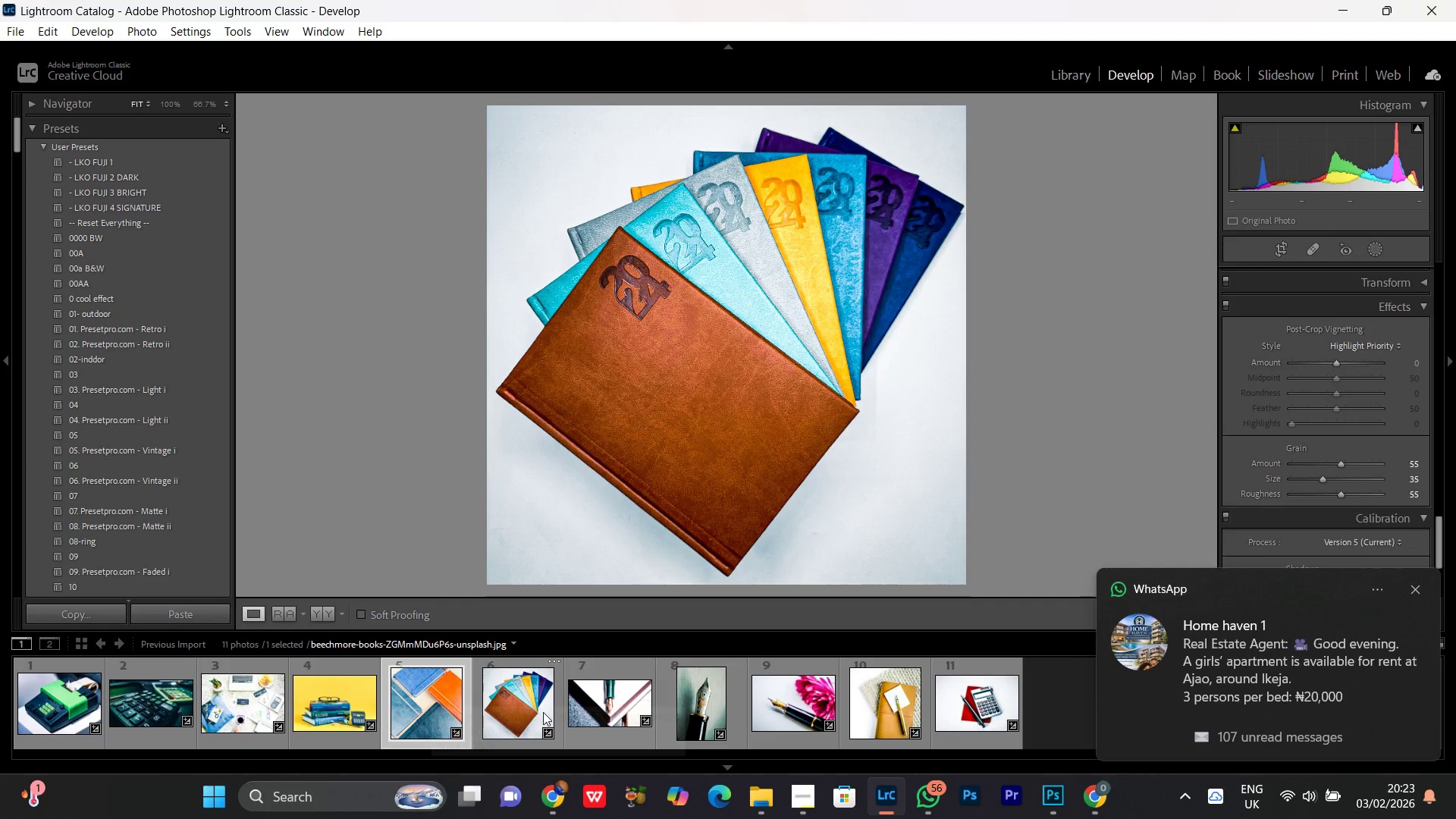 
double_click([419, 689])
 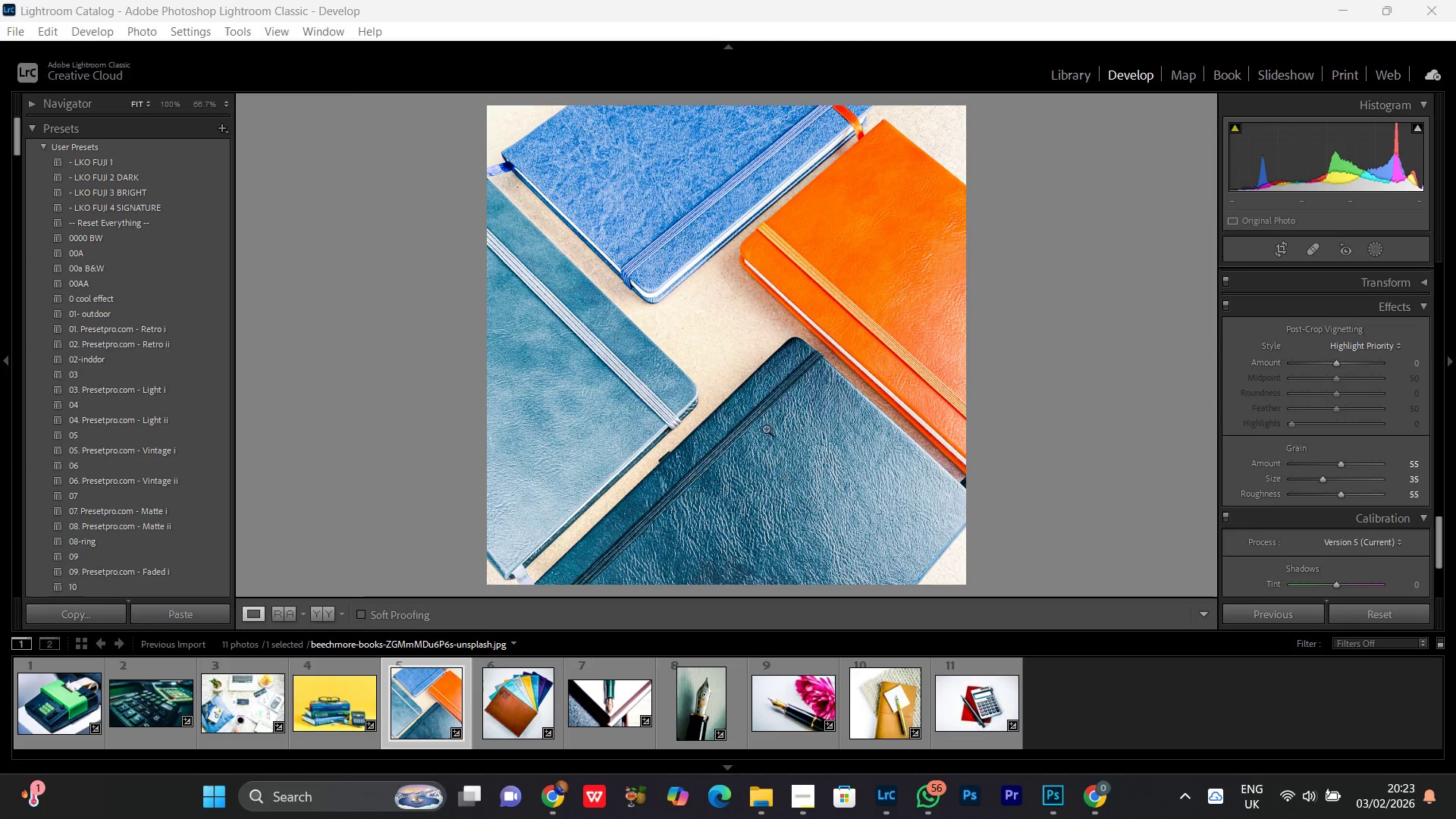 
double_click([858, 331])
 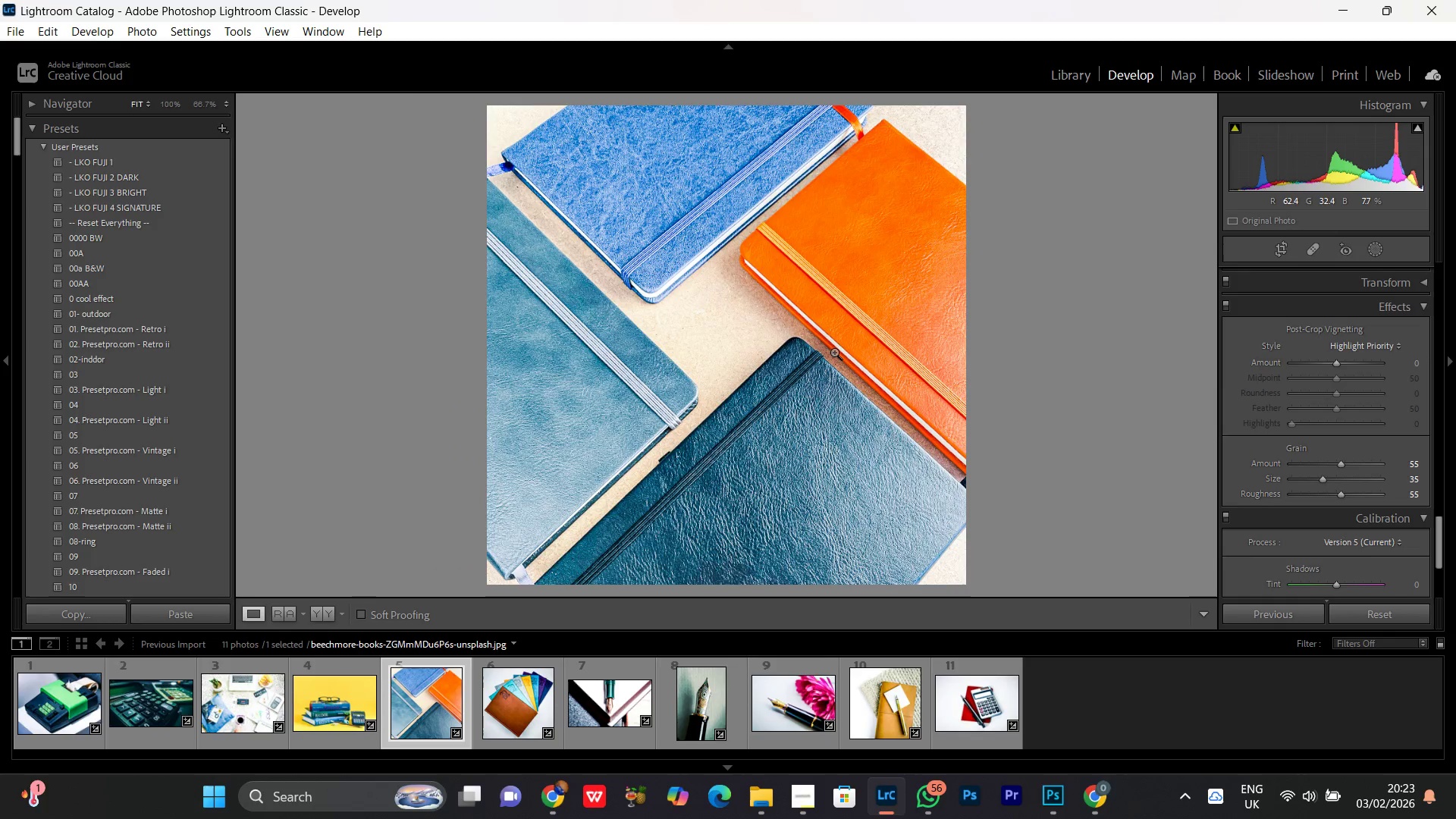 
double_click([834, 352])
 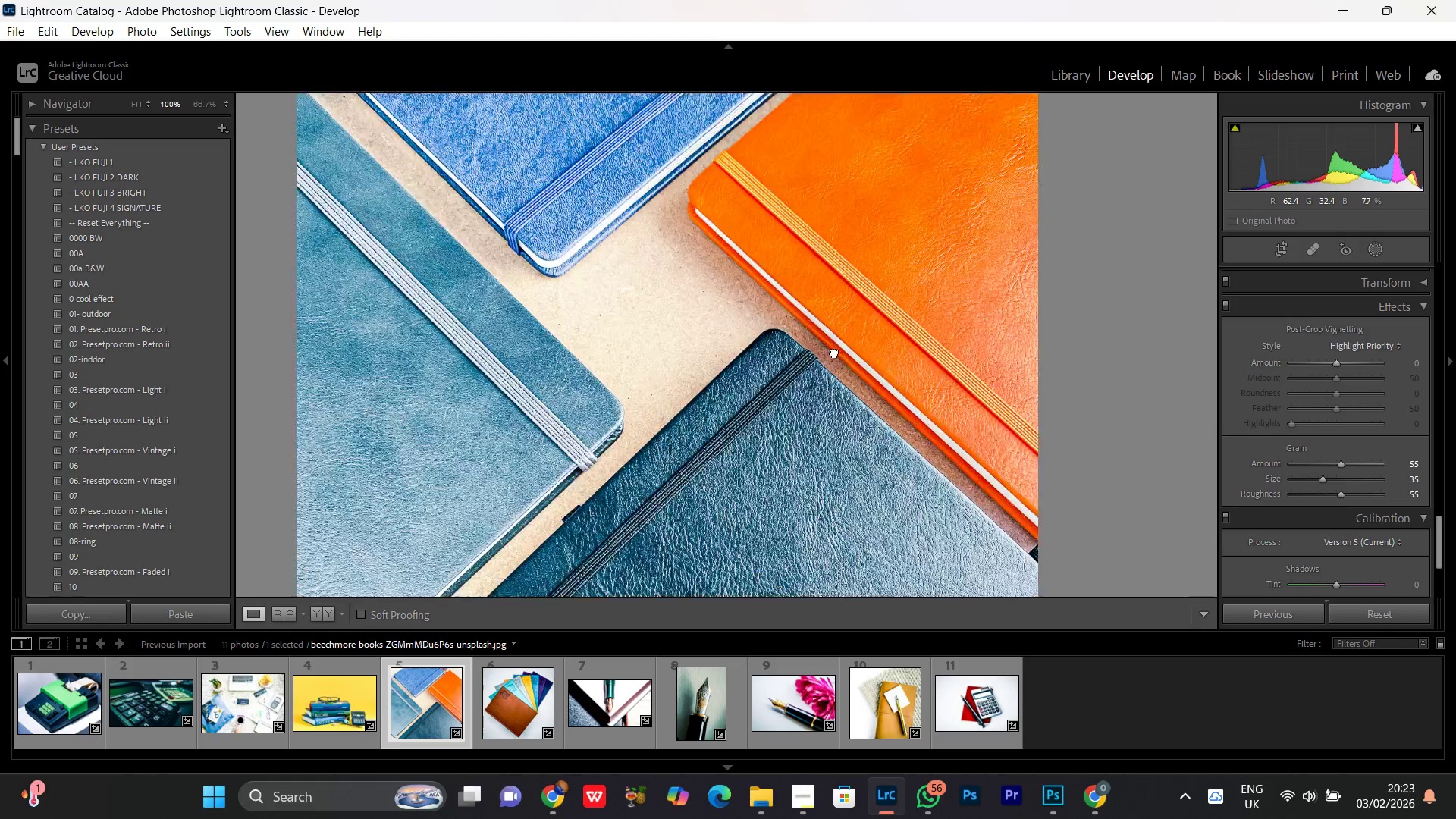 
double_click([834, 352])
 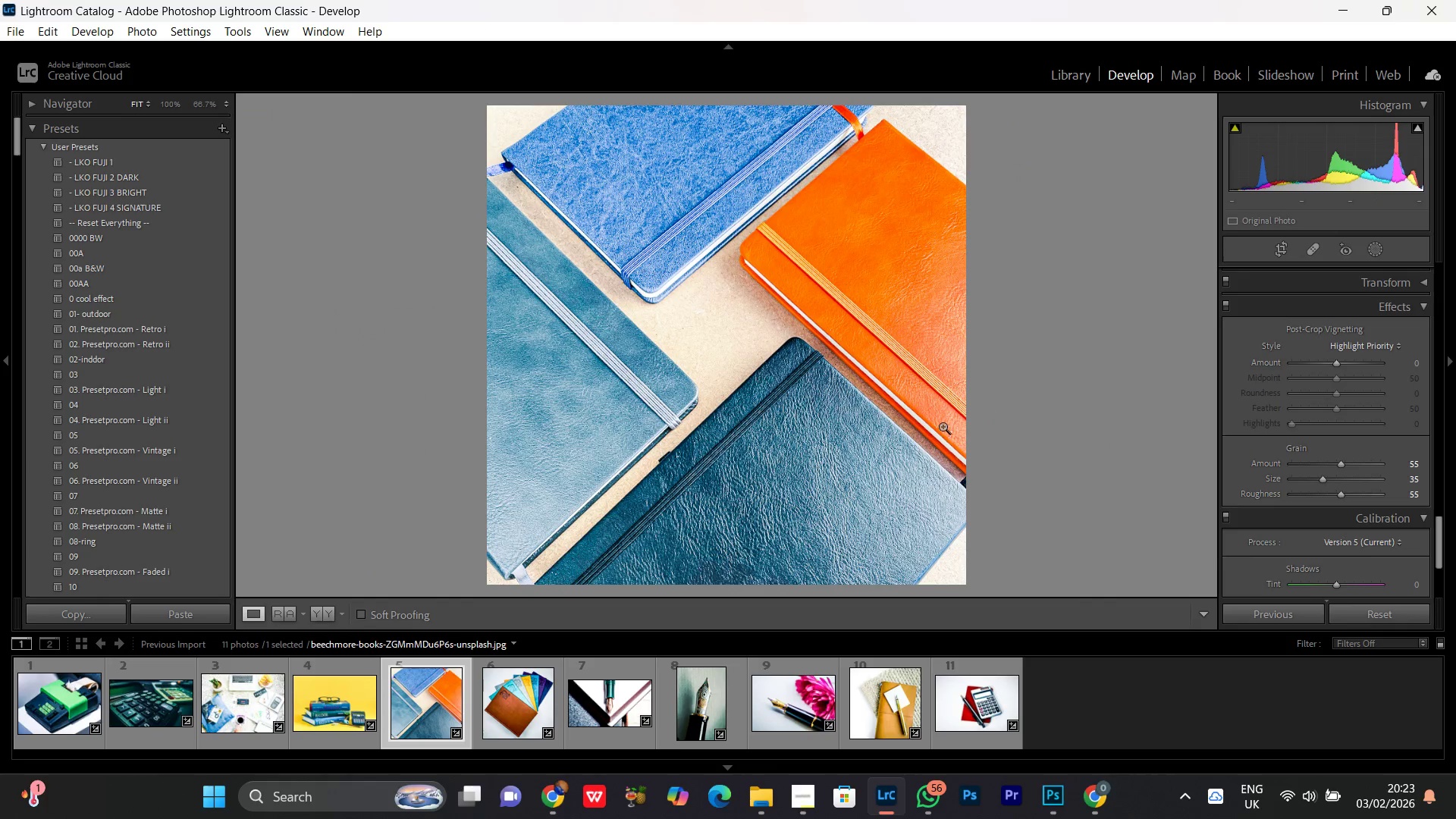 
scroll: coordinate [1339, 416], scroll_direction: up, amount: 29.0
 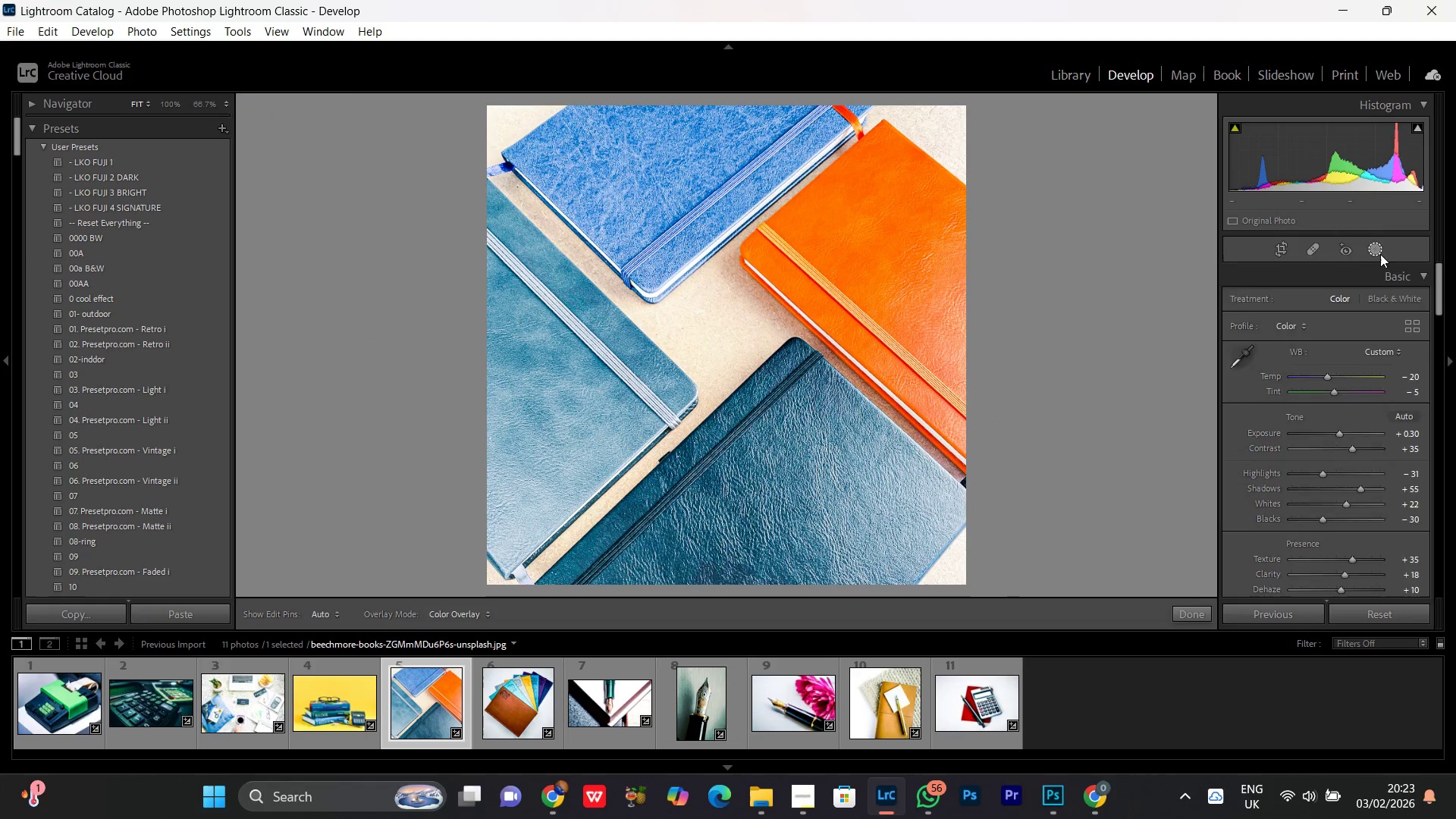 
wait(6.62)
 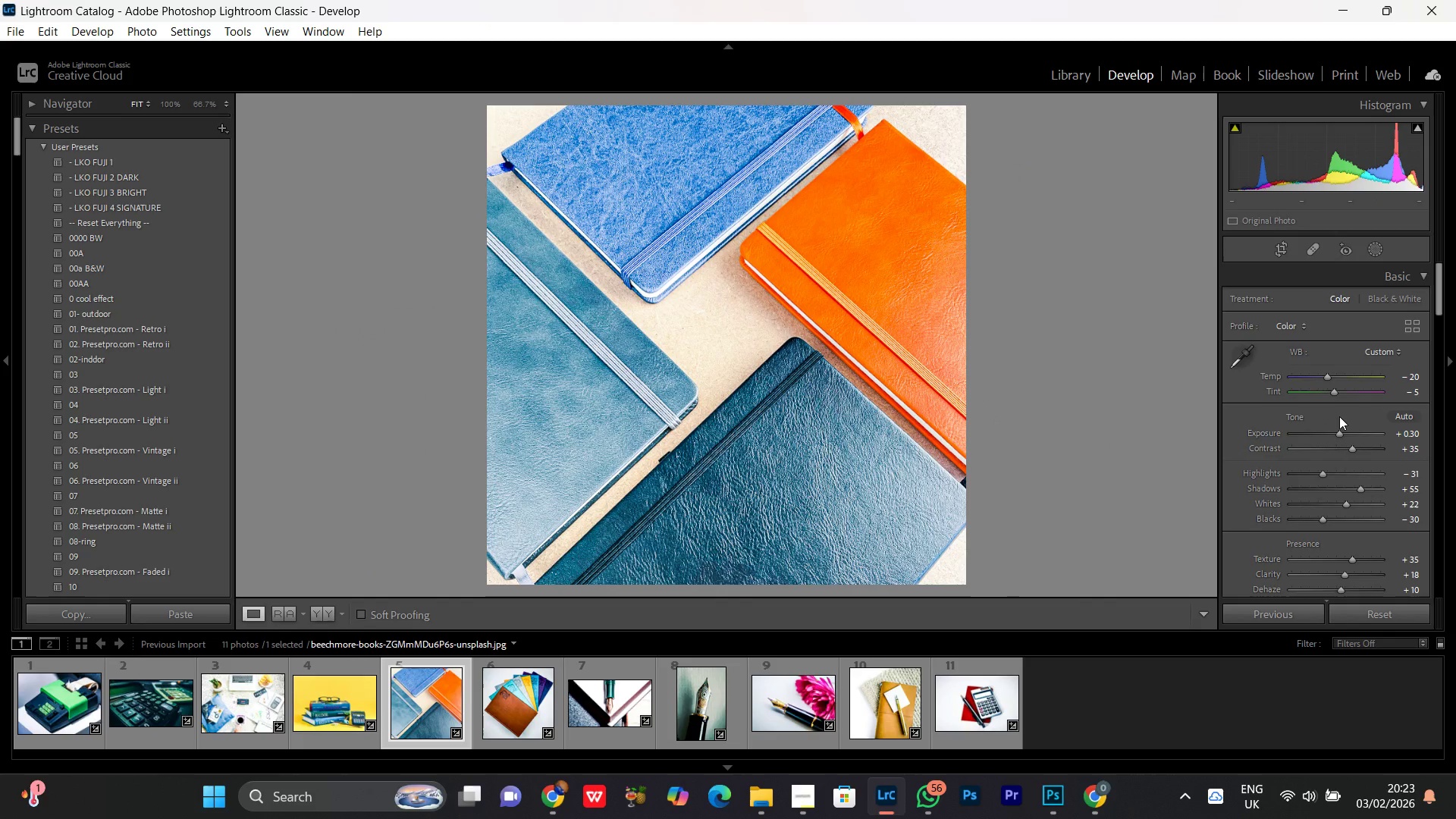 
left_click([1262, 292])
 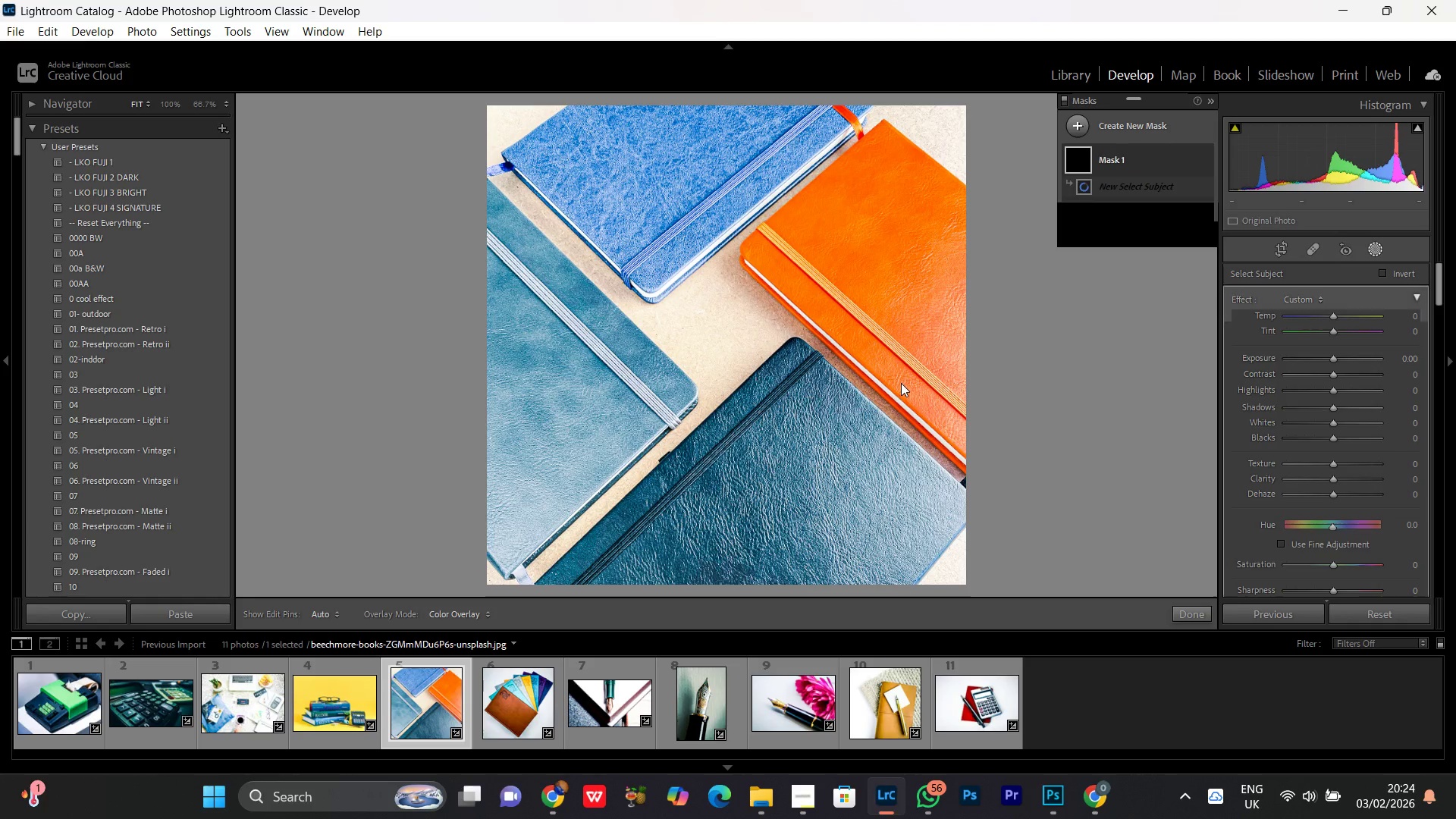 
wait(14.52)
 